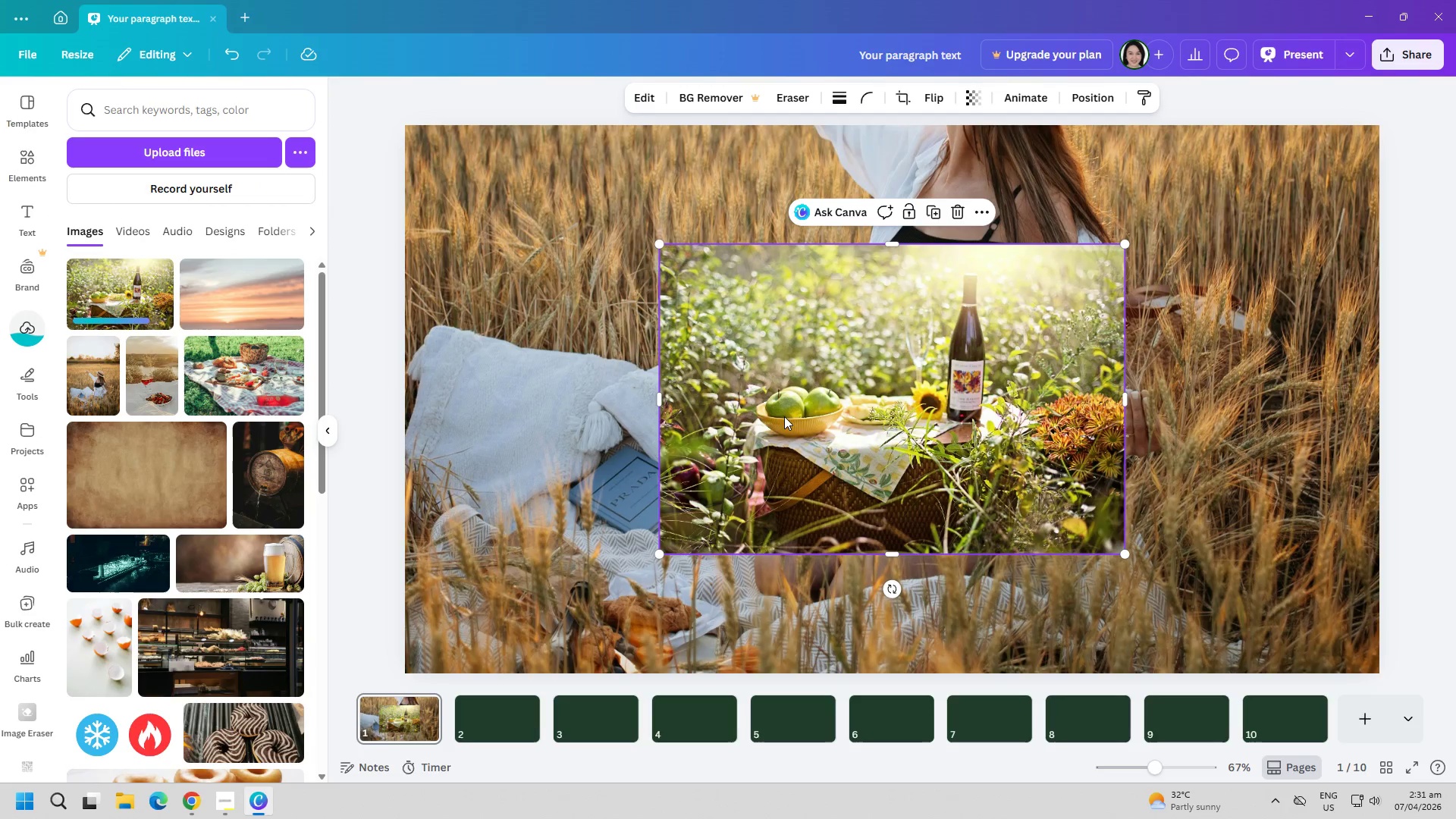 
right_click([784, 416])
 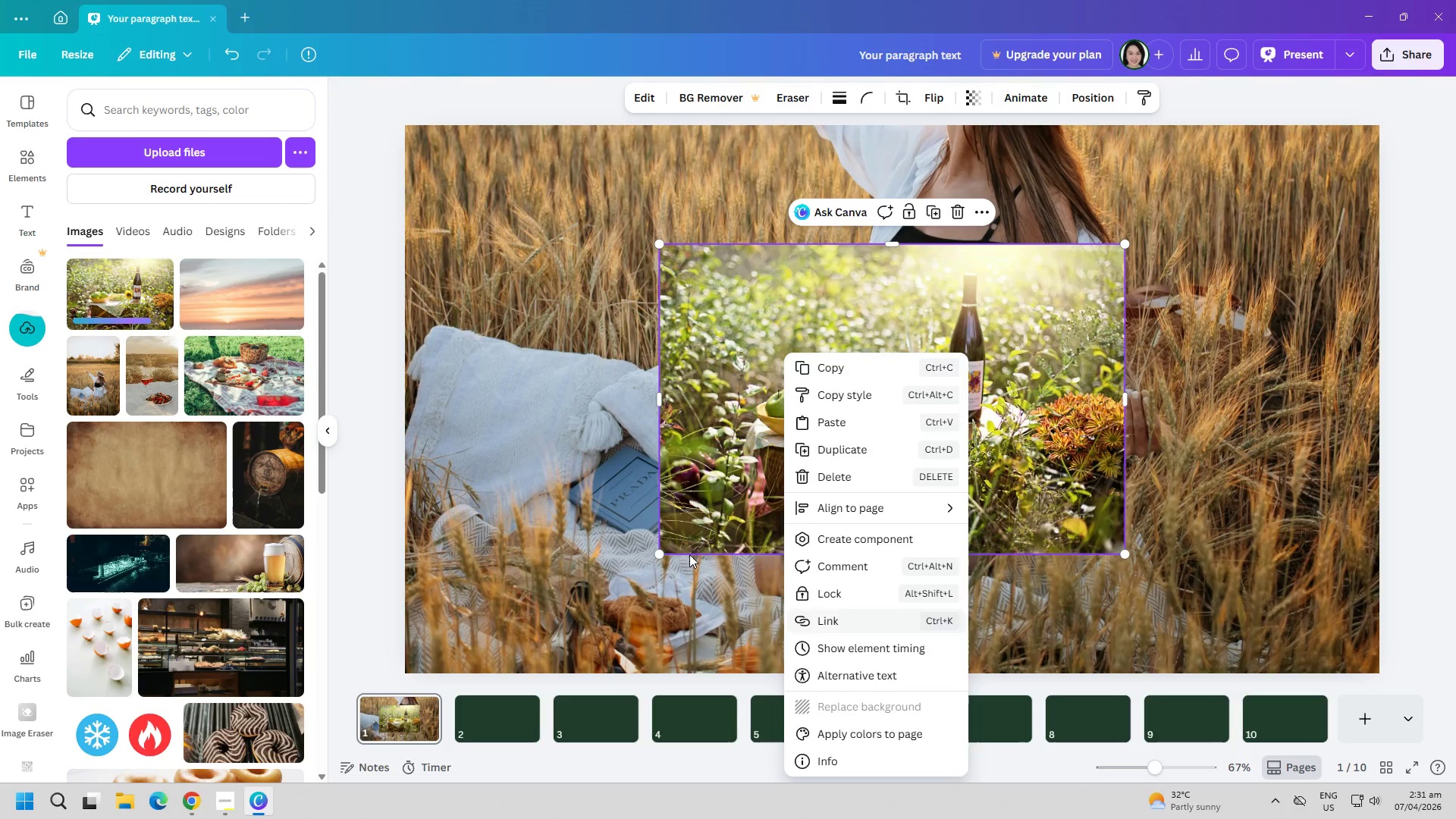 
double_click([542, 498])
 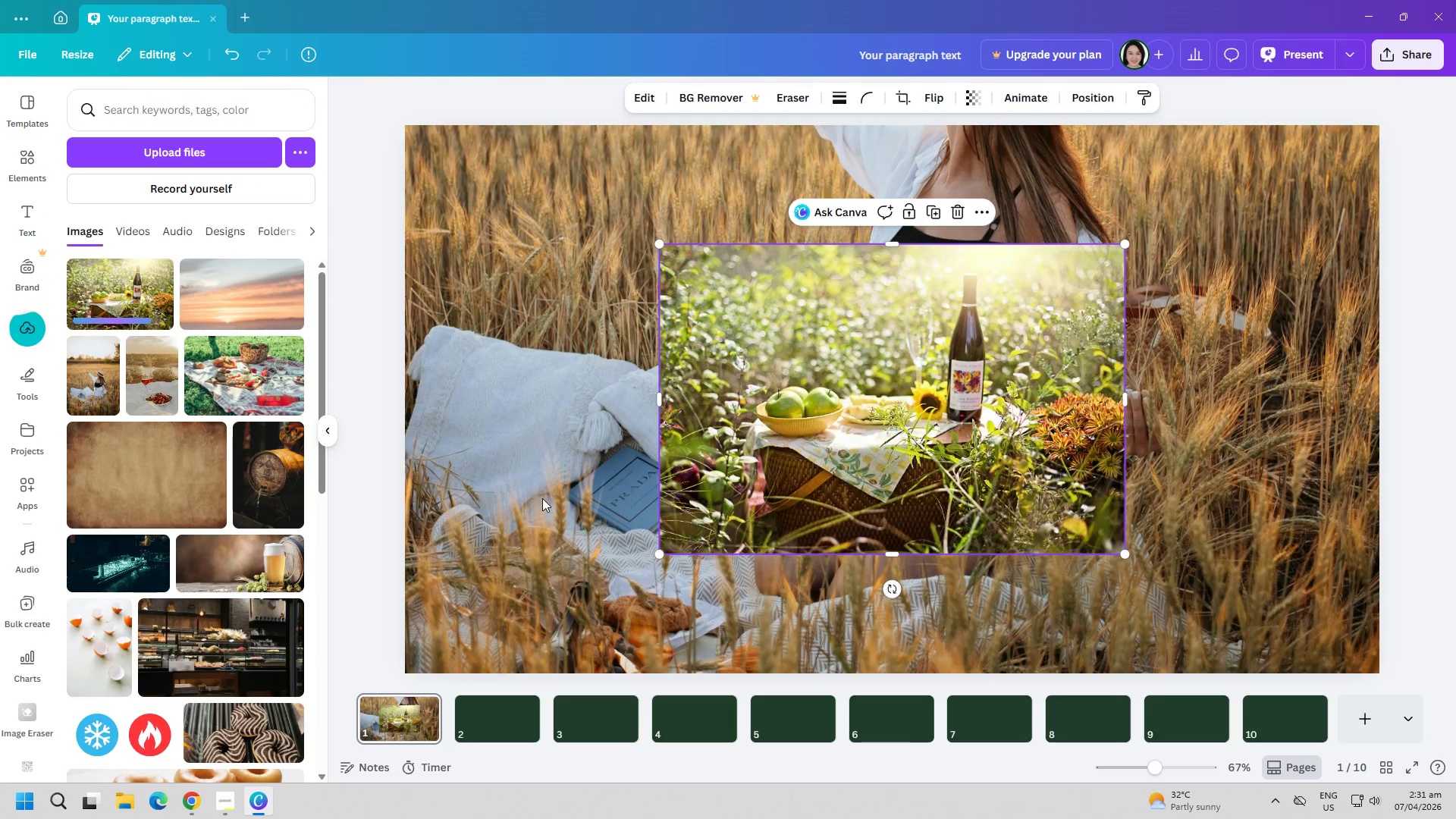 
triple_click([542, 498])
 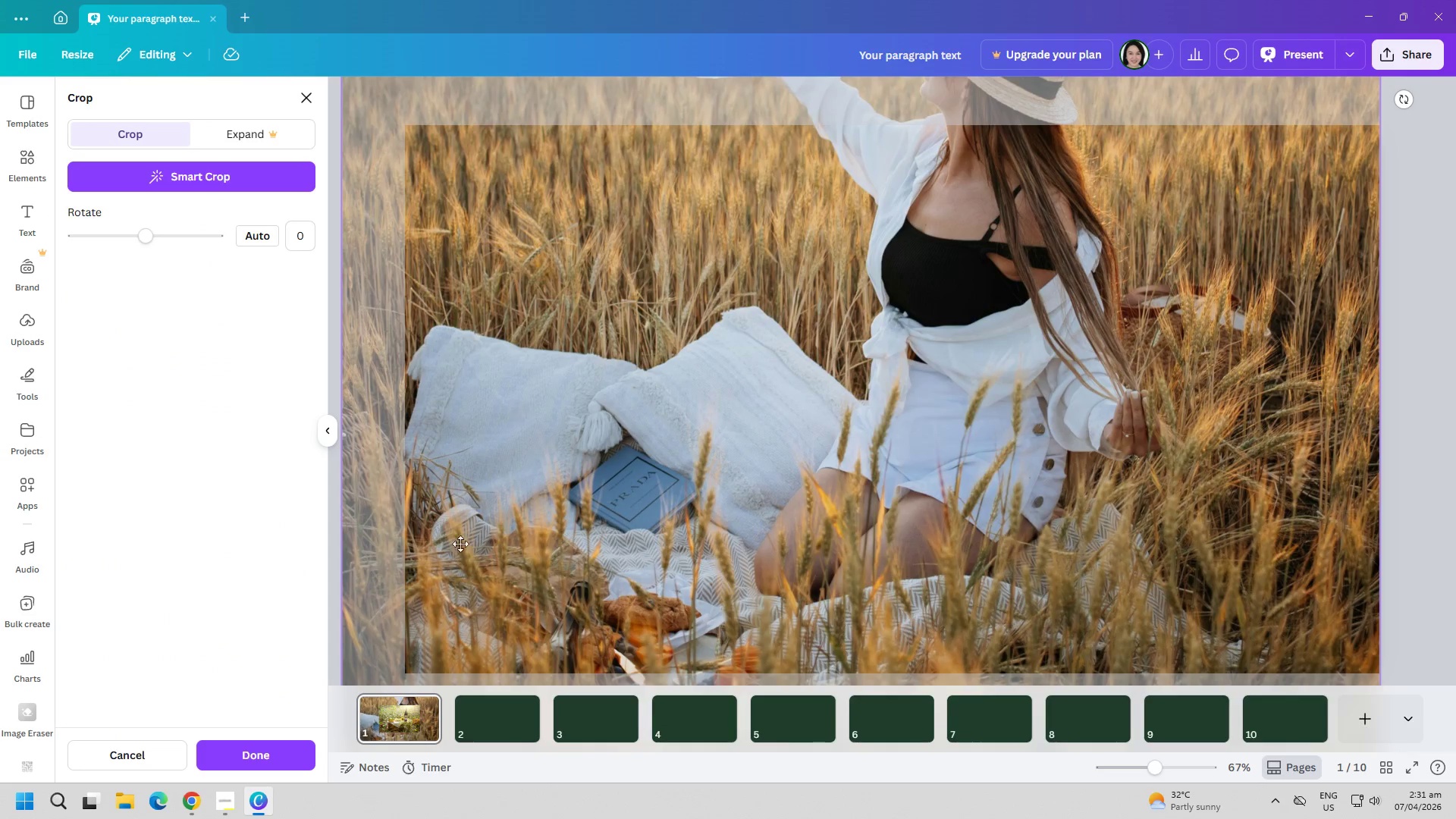 
double_click([400, 730])
 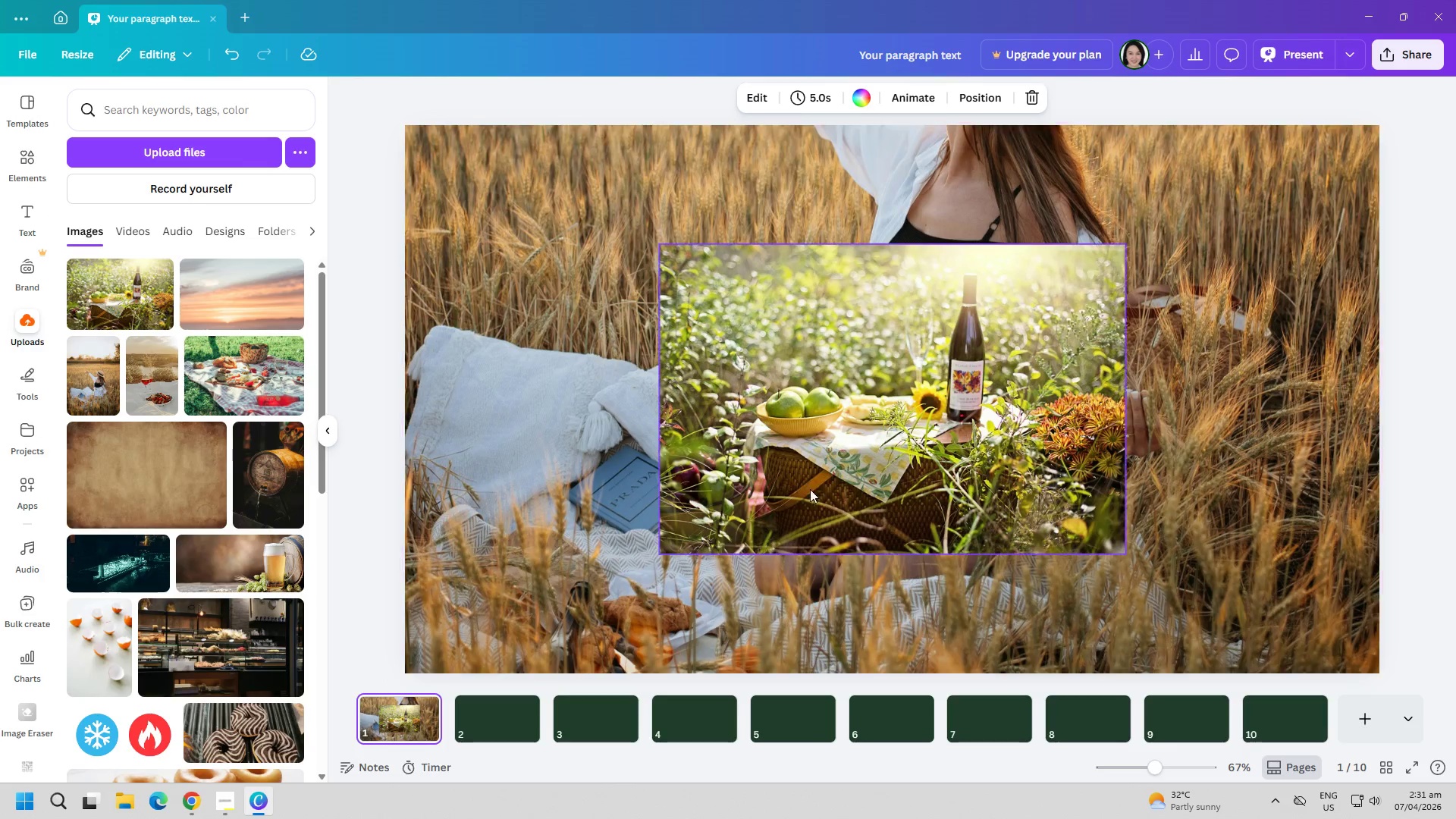 
left_click([832, 469])
 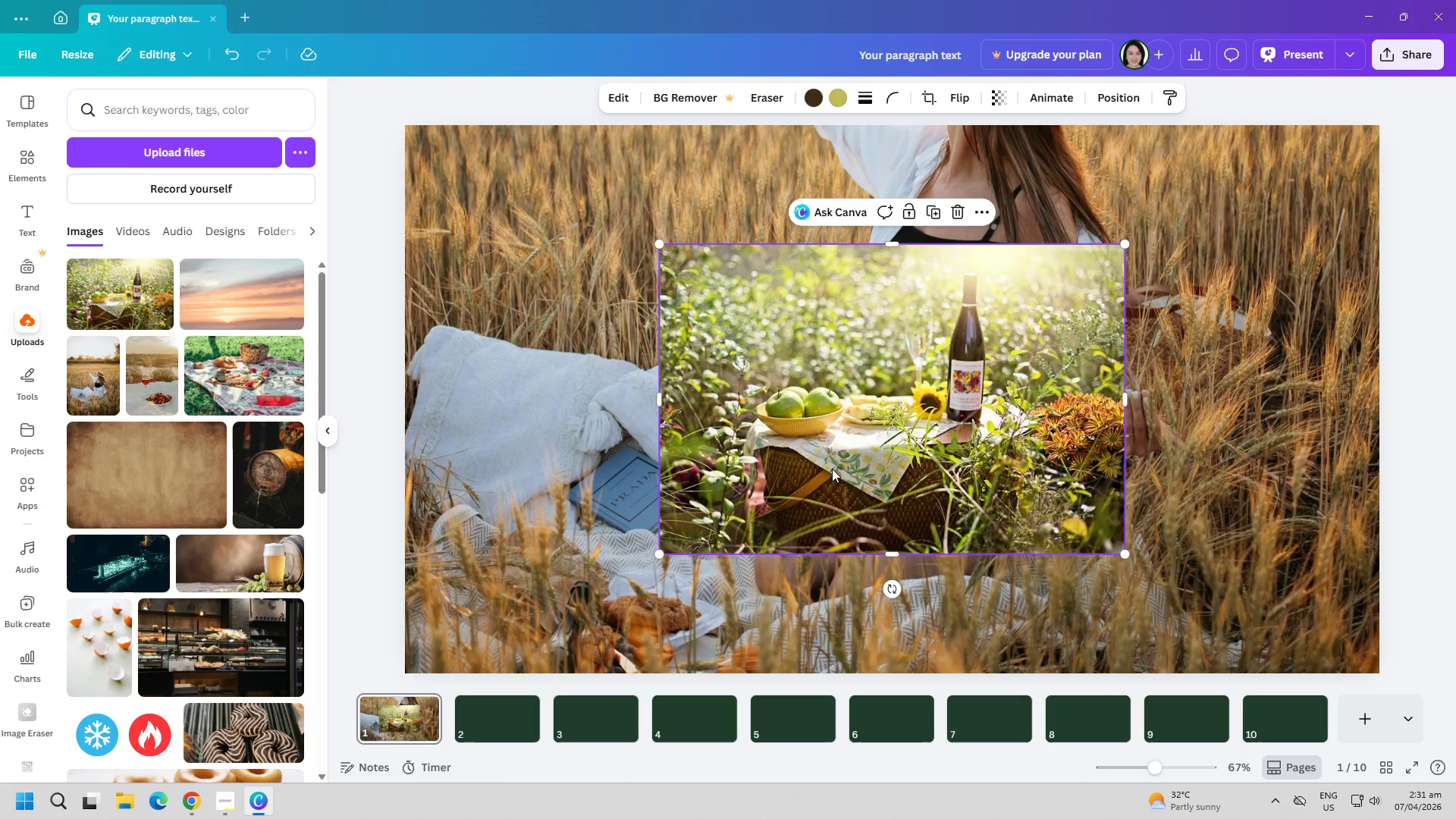 
right_click([832, 469])
 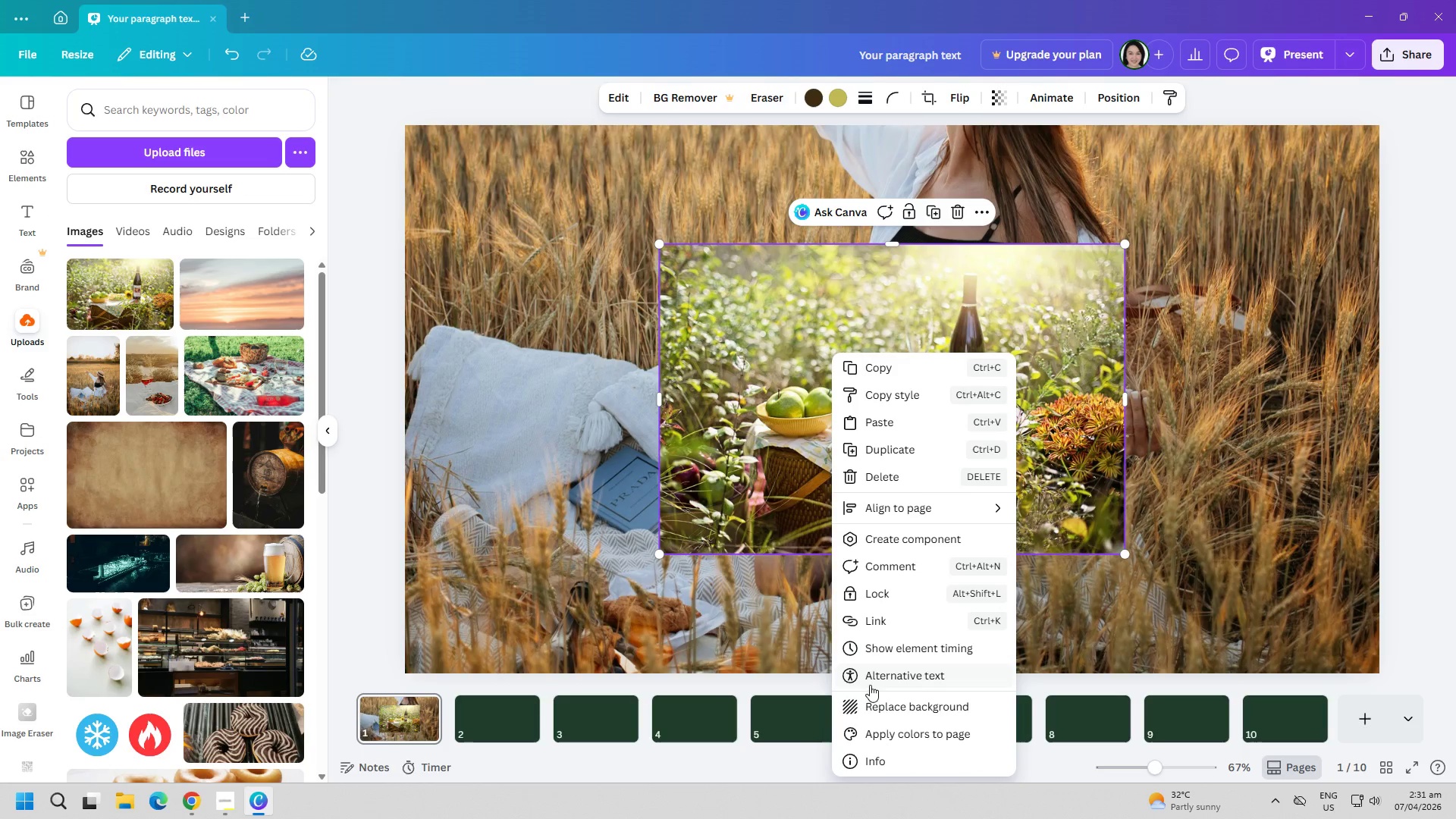 
left_click([874, 701])
 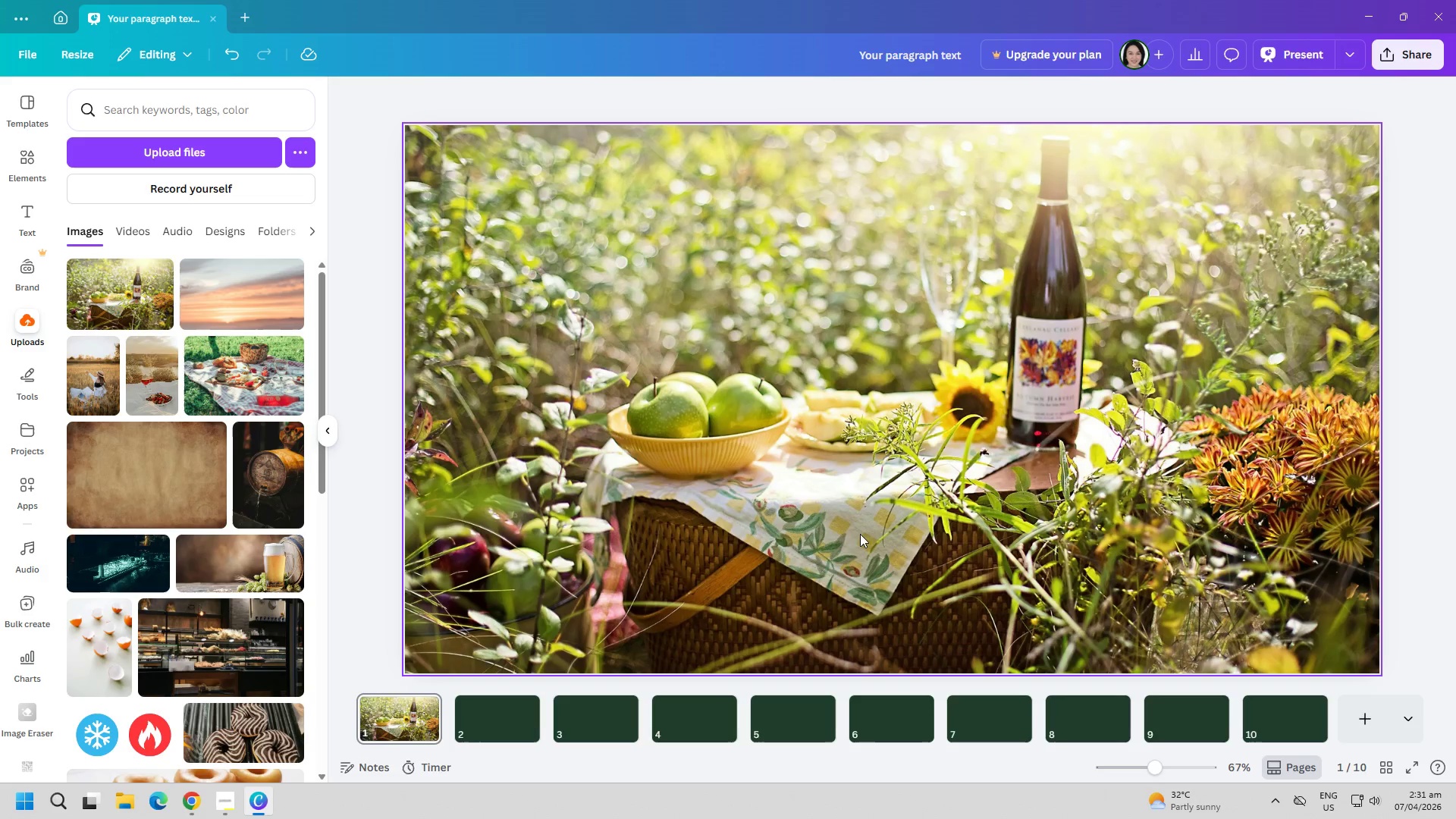 
left_click([864, 523])
 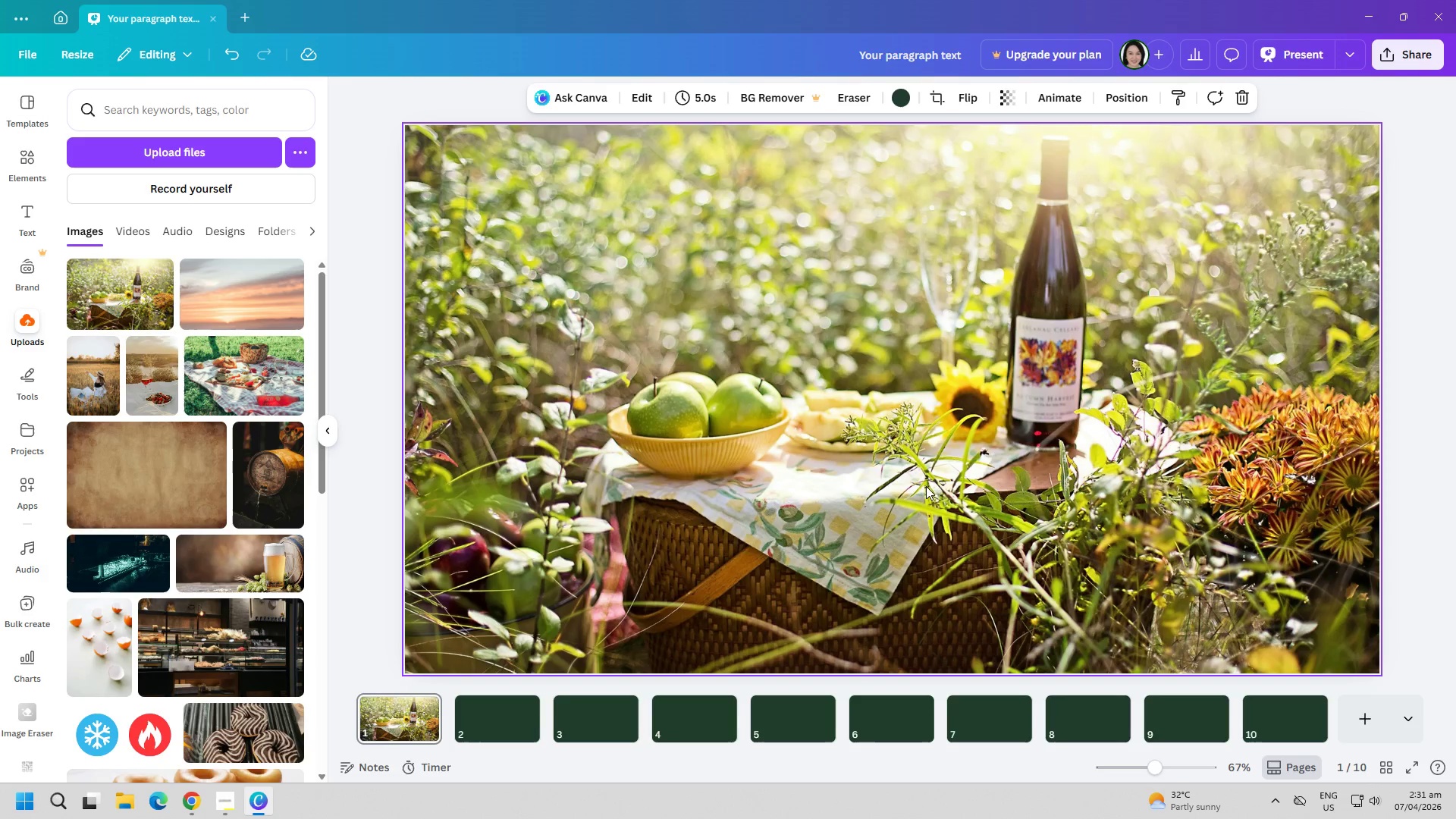 
wait(6.75)
 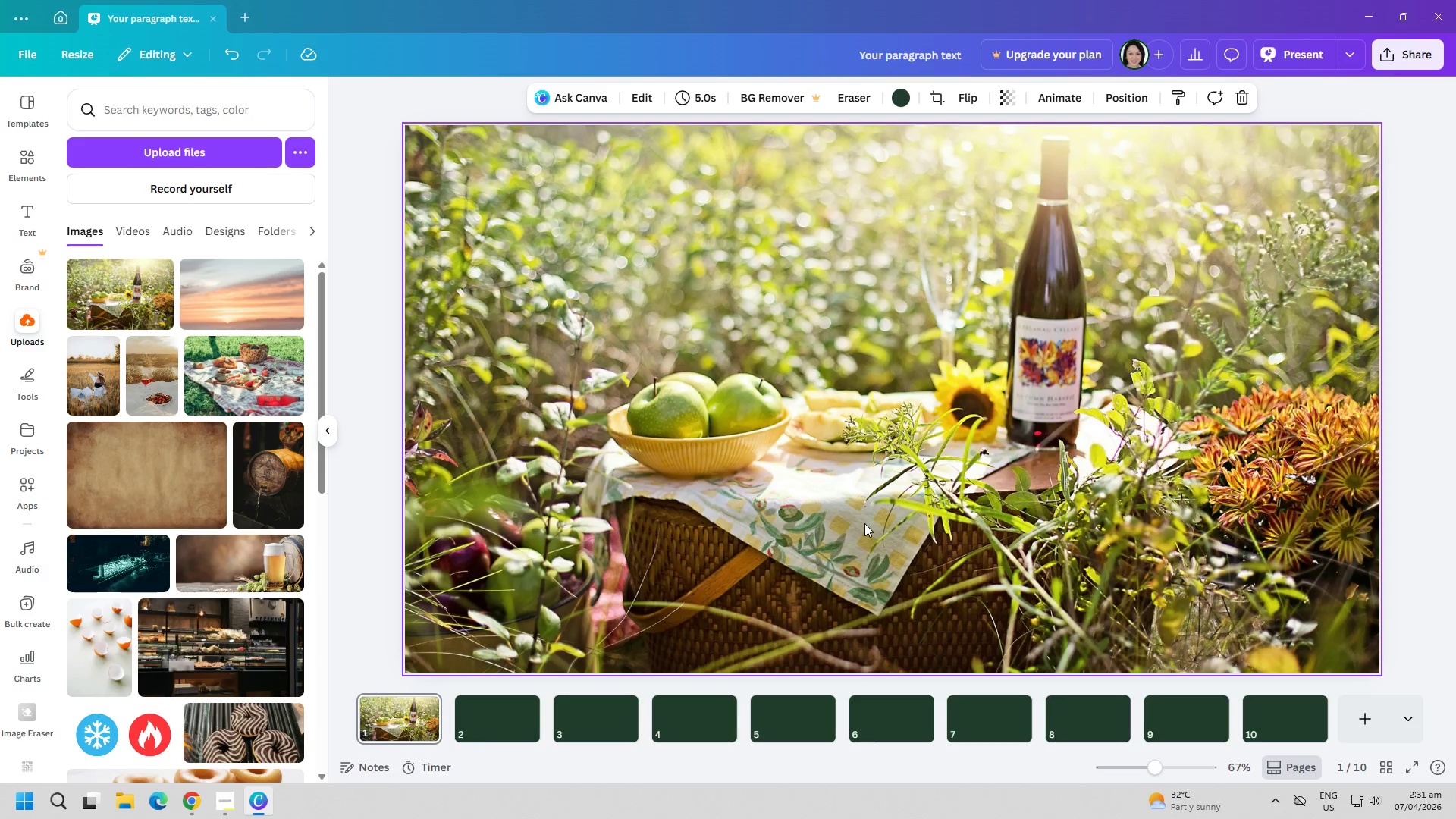 
left_click([14, 212])
 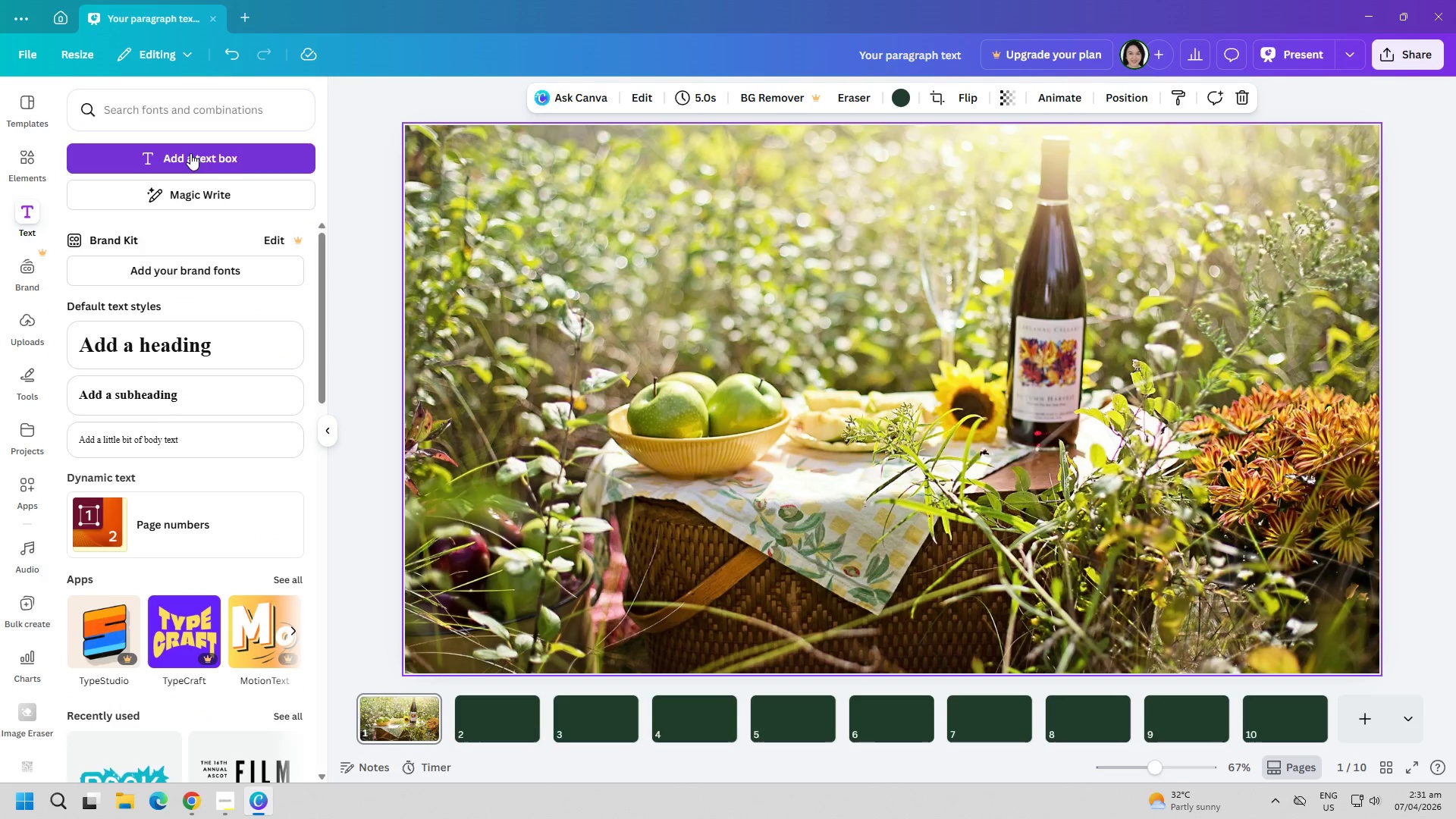 
left_click([190, 153])
 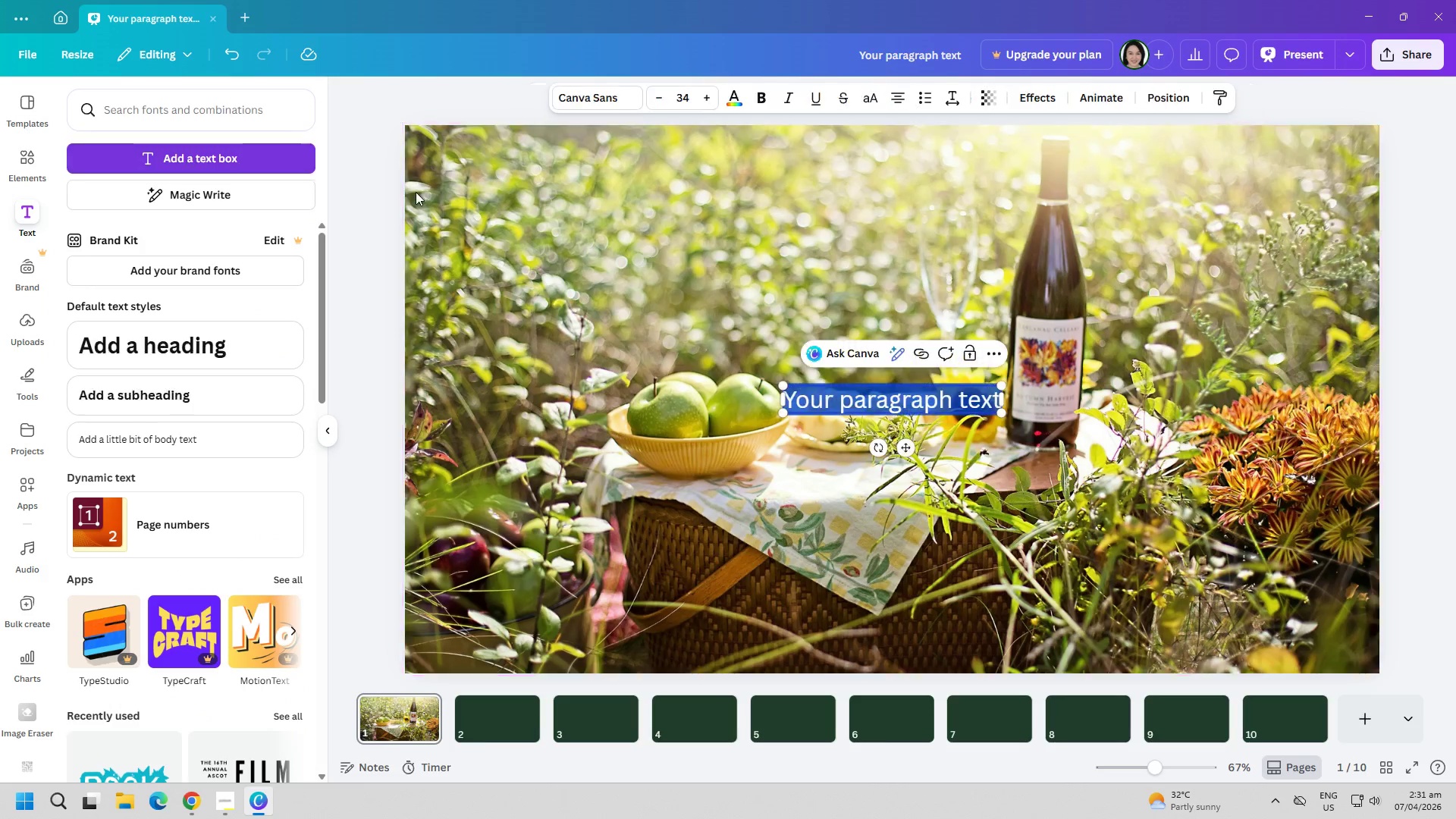 
type(Sunset Sip & stay)
key(Backspace)
key(Backspace)
key(Backspace)
key(Backspace)
type(Stay)
 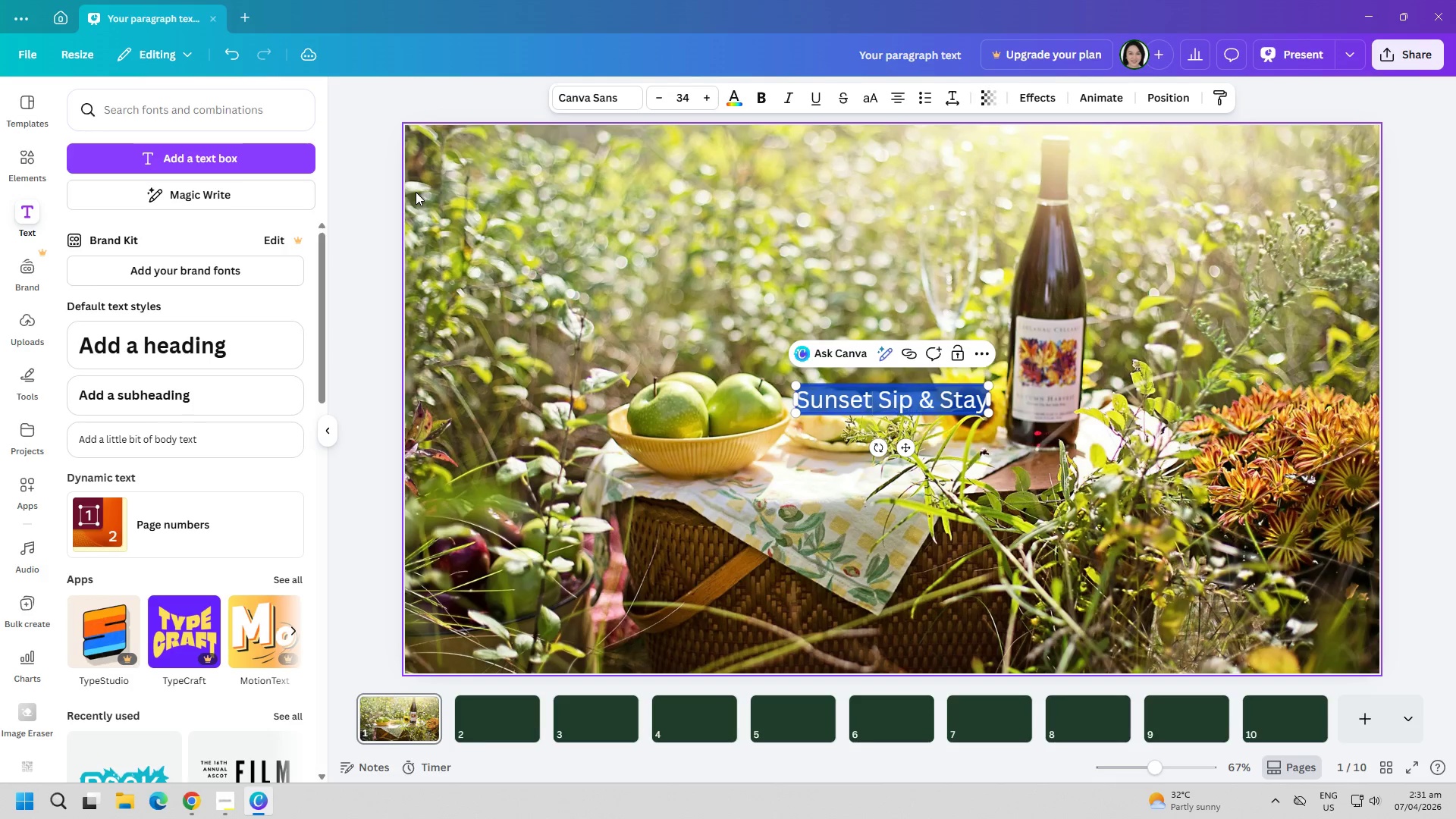 
 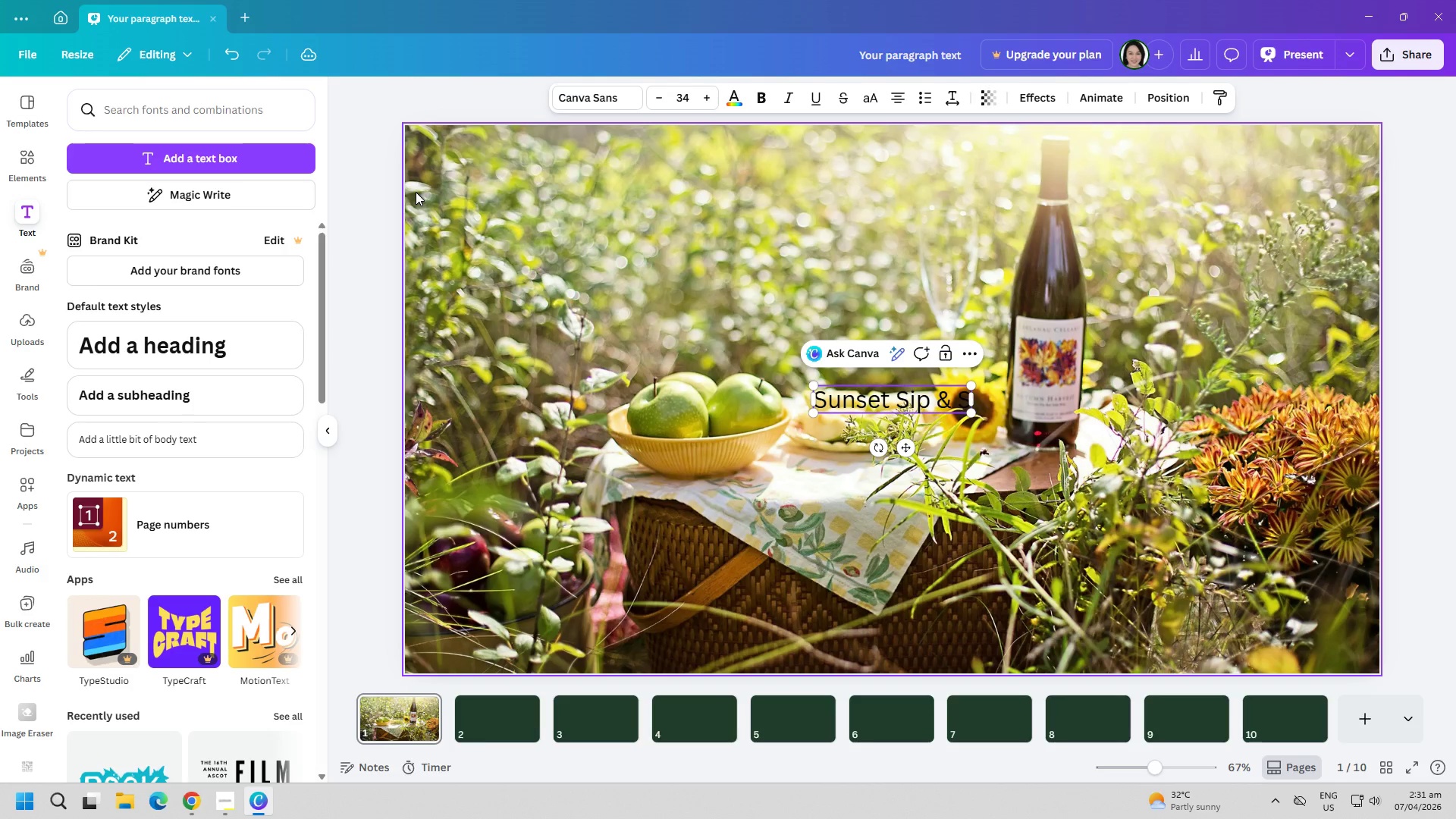 
key(Control+ControlLeft)
 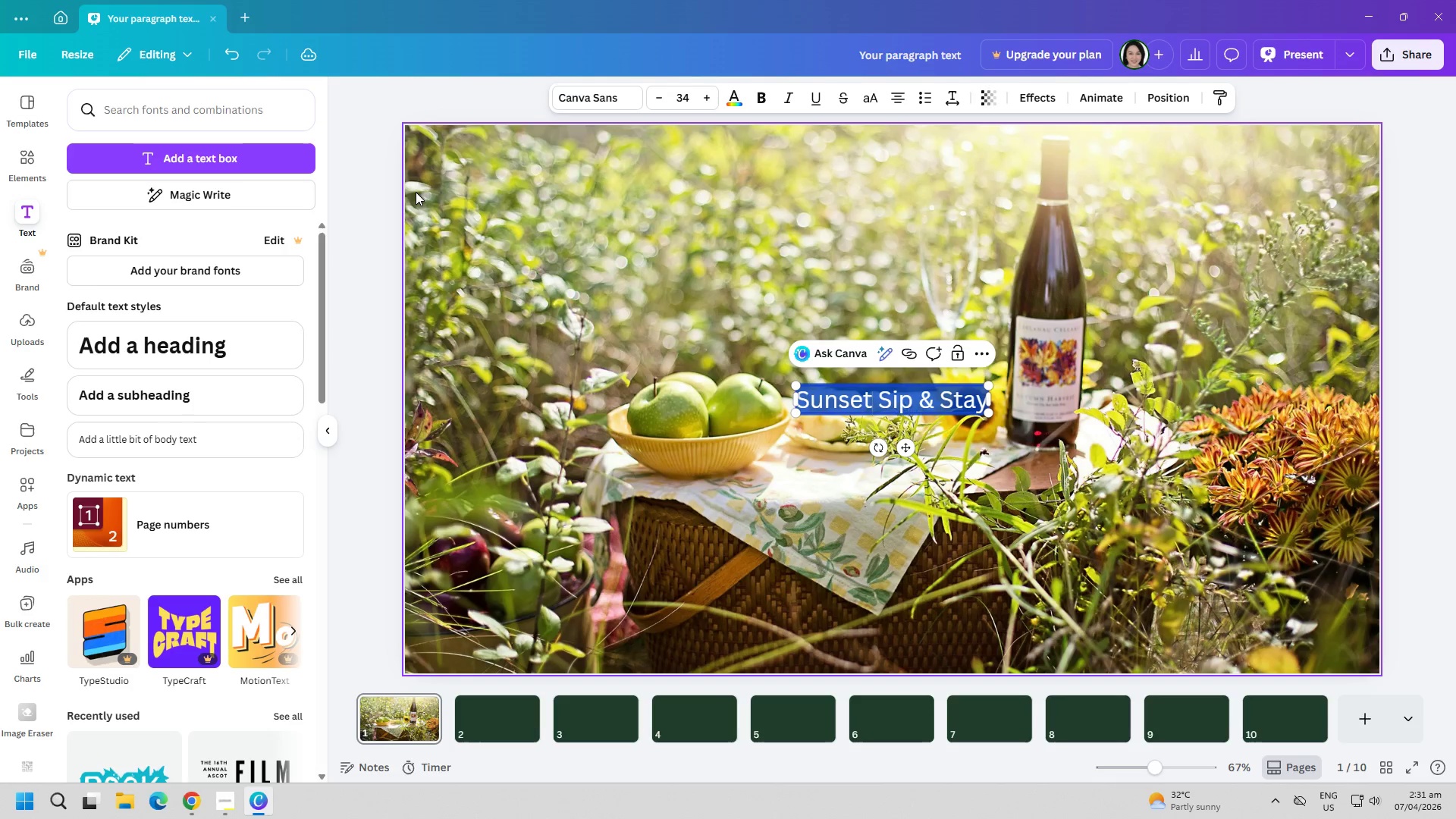 
key(Control+A)
 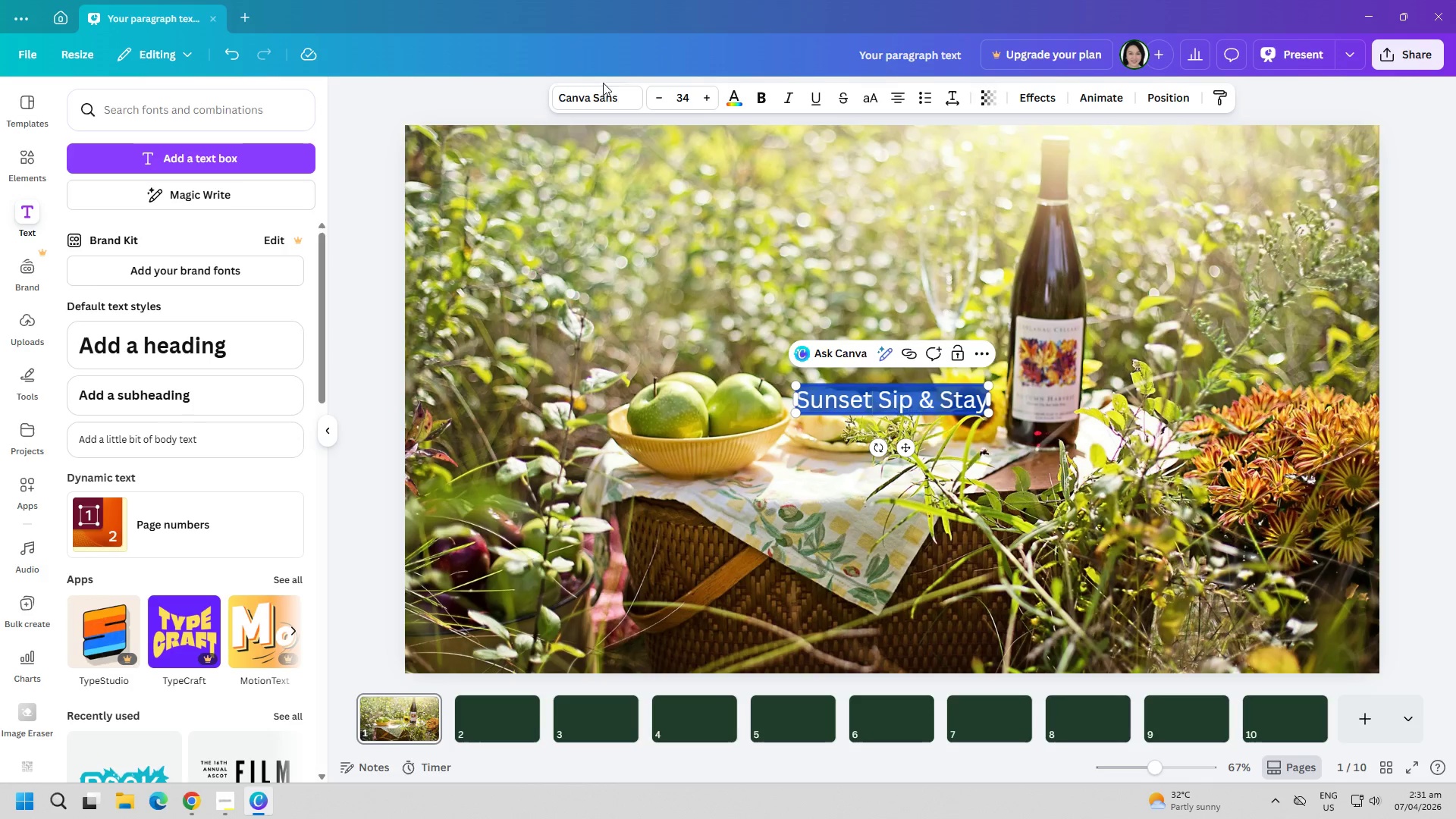 
left_click([613, 86])
 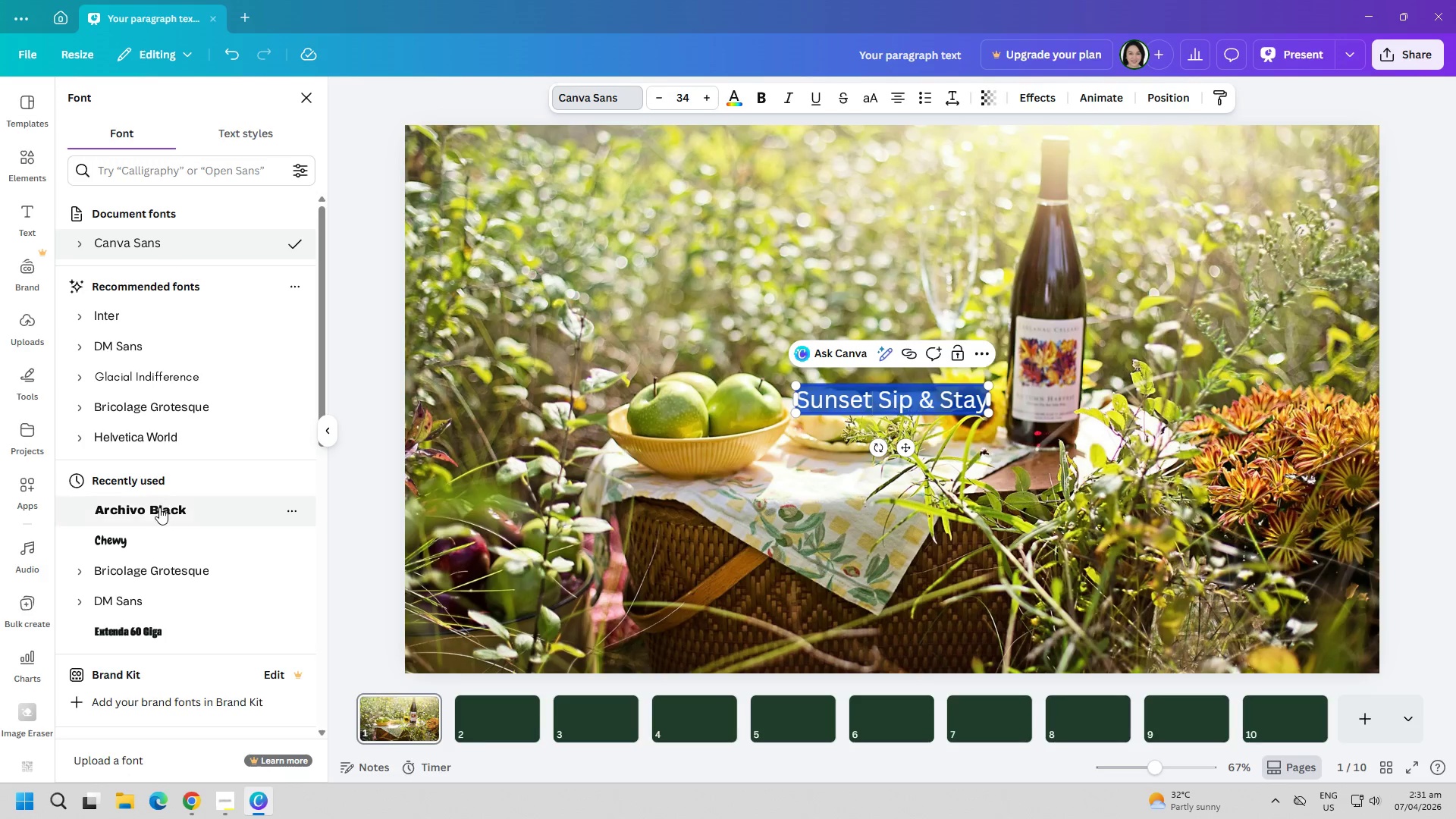 
left_click([159, 511])
 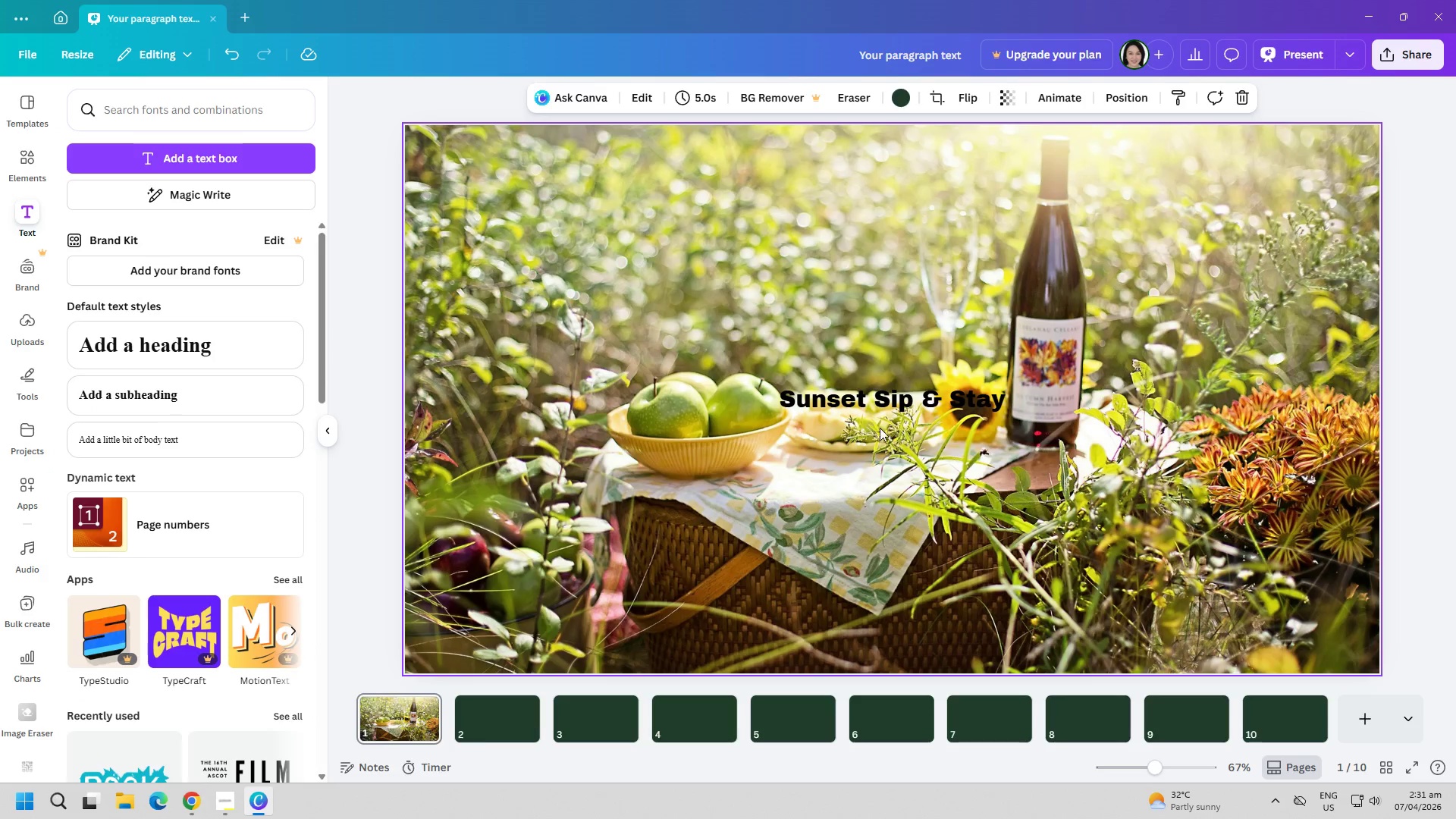 
left_click_drag(start_coordinate=[893, 399], to_coordinate=[853, 198])
 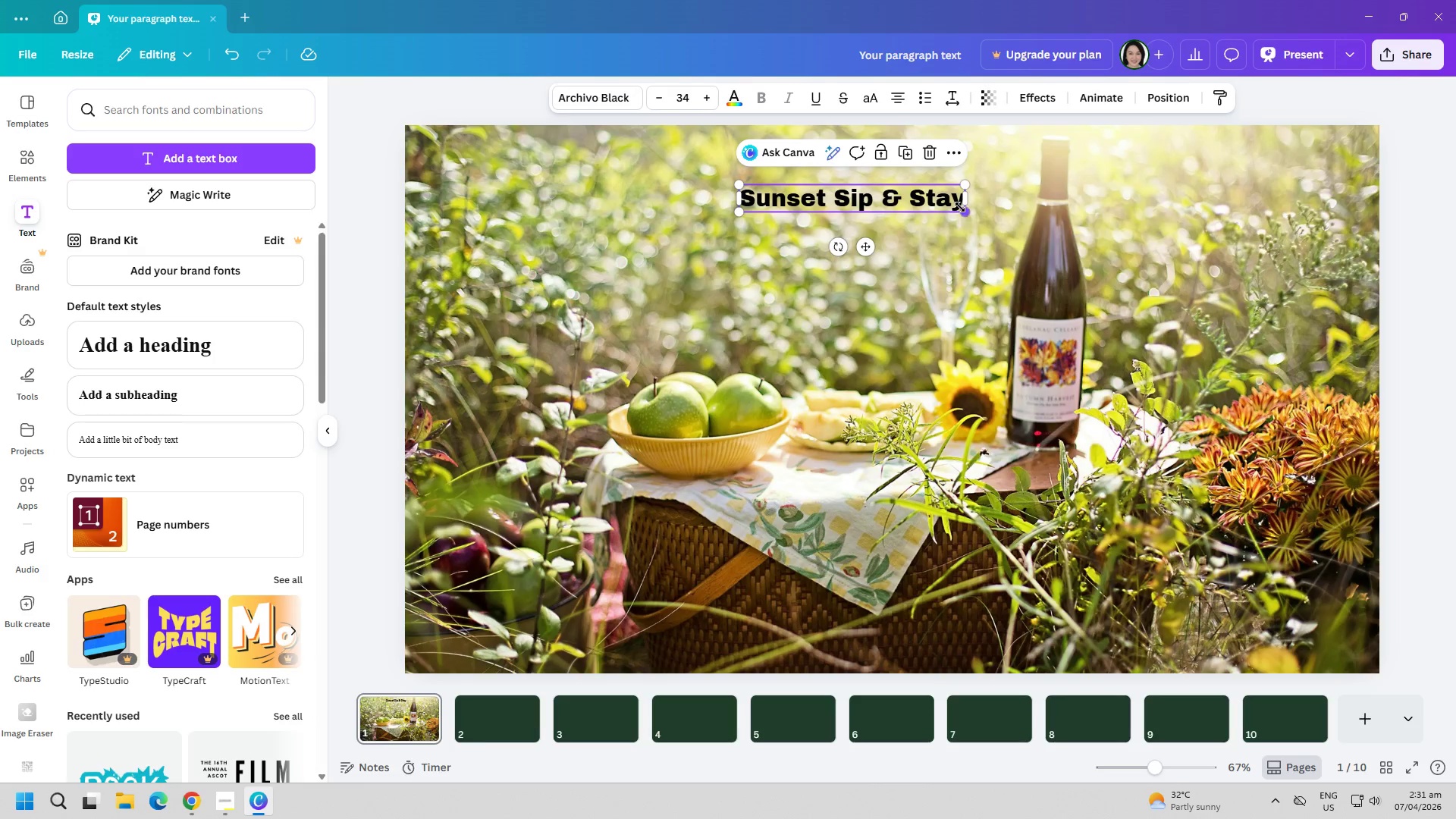 
left_click_drag(start_coordinate=[962, 212], to_coordinate=[1046, 253])
 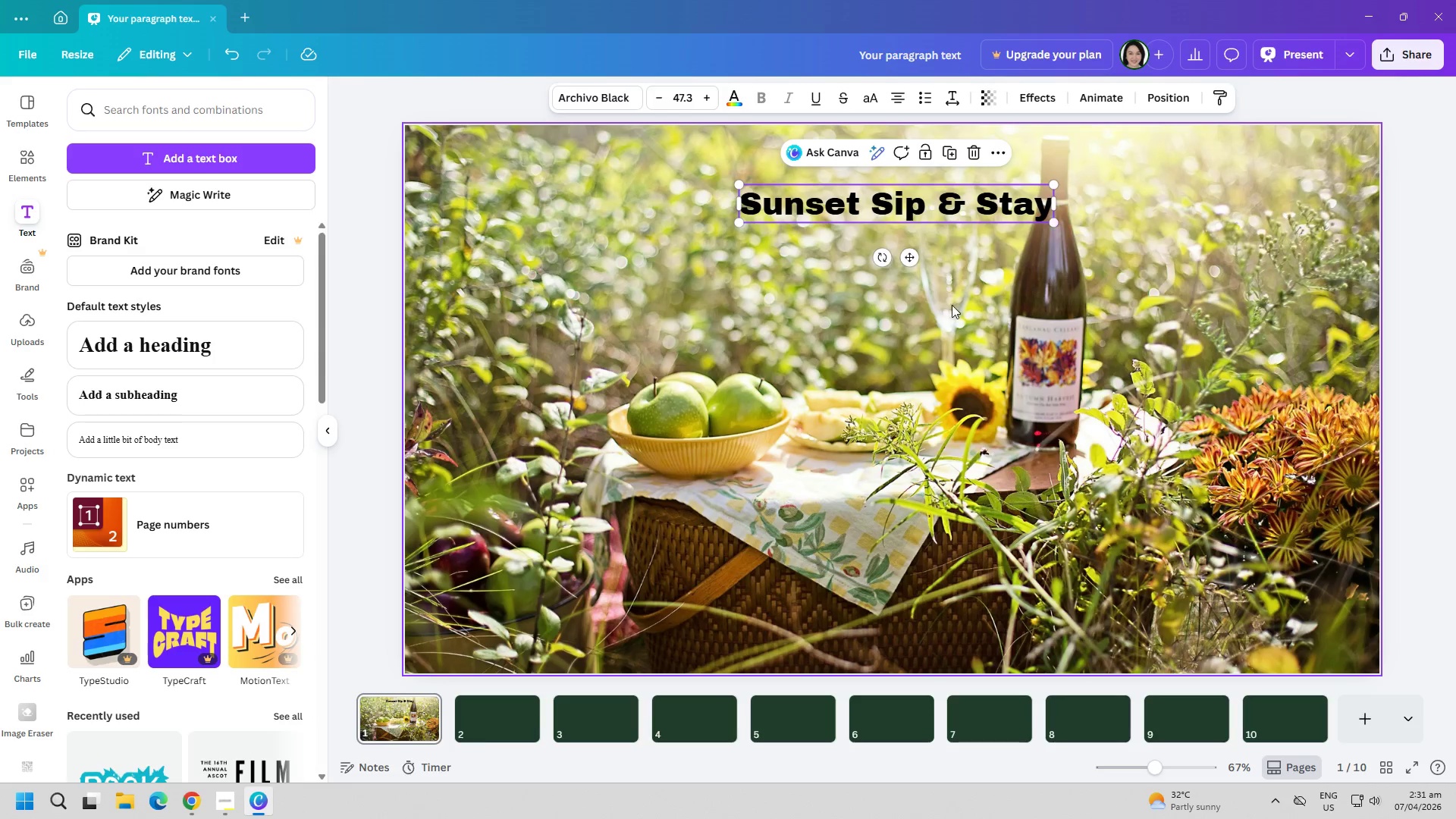 
left_click([952, 305])
 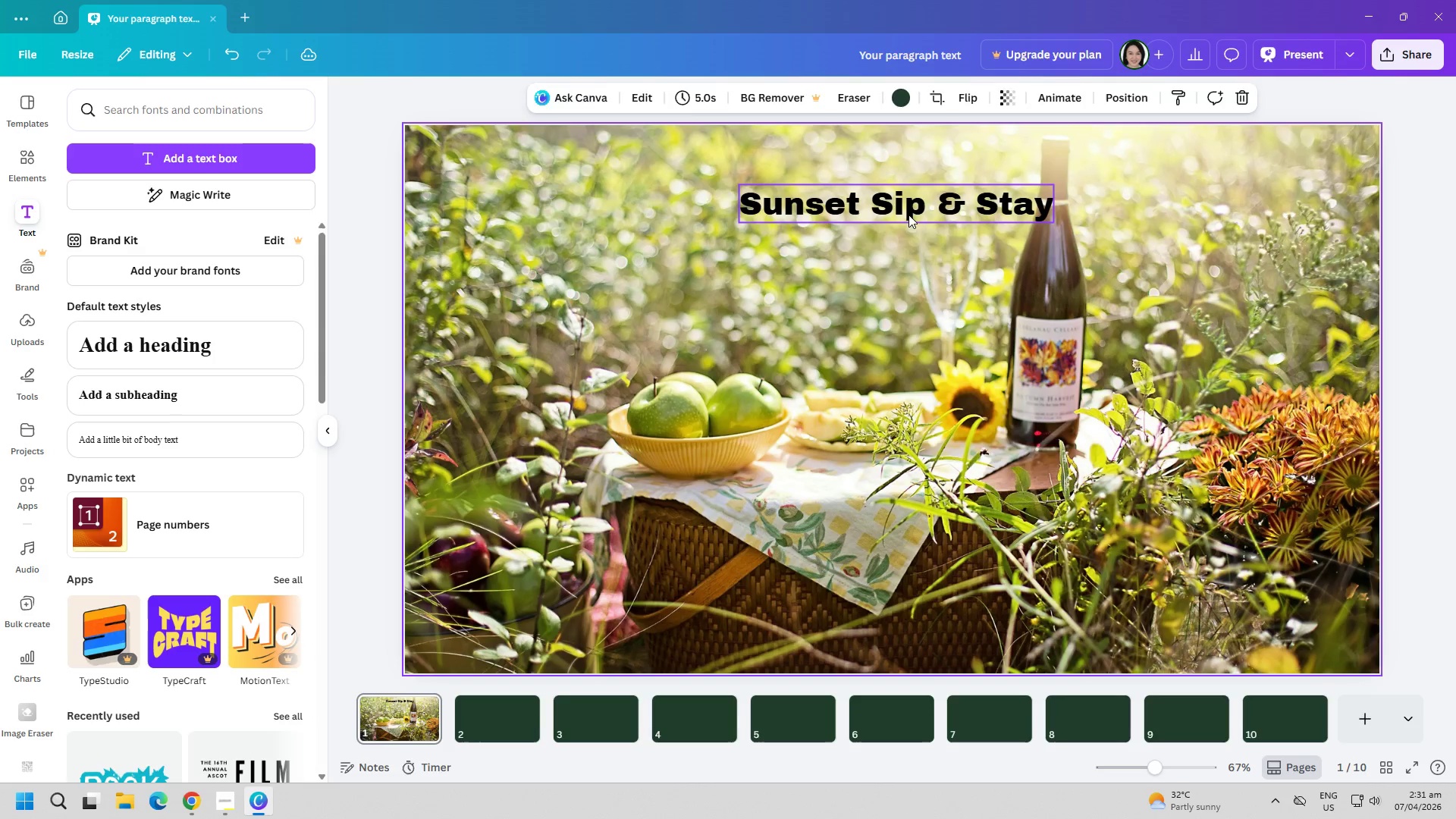 
left_click_drag(start_coordinate=[908, 215], to_coordinate=[860, 215])
 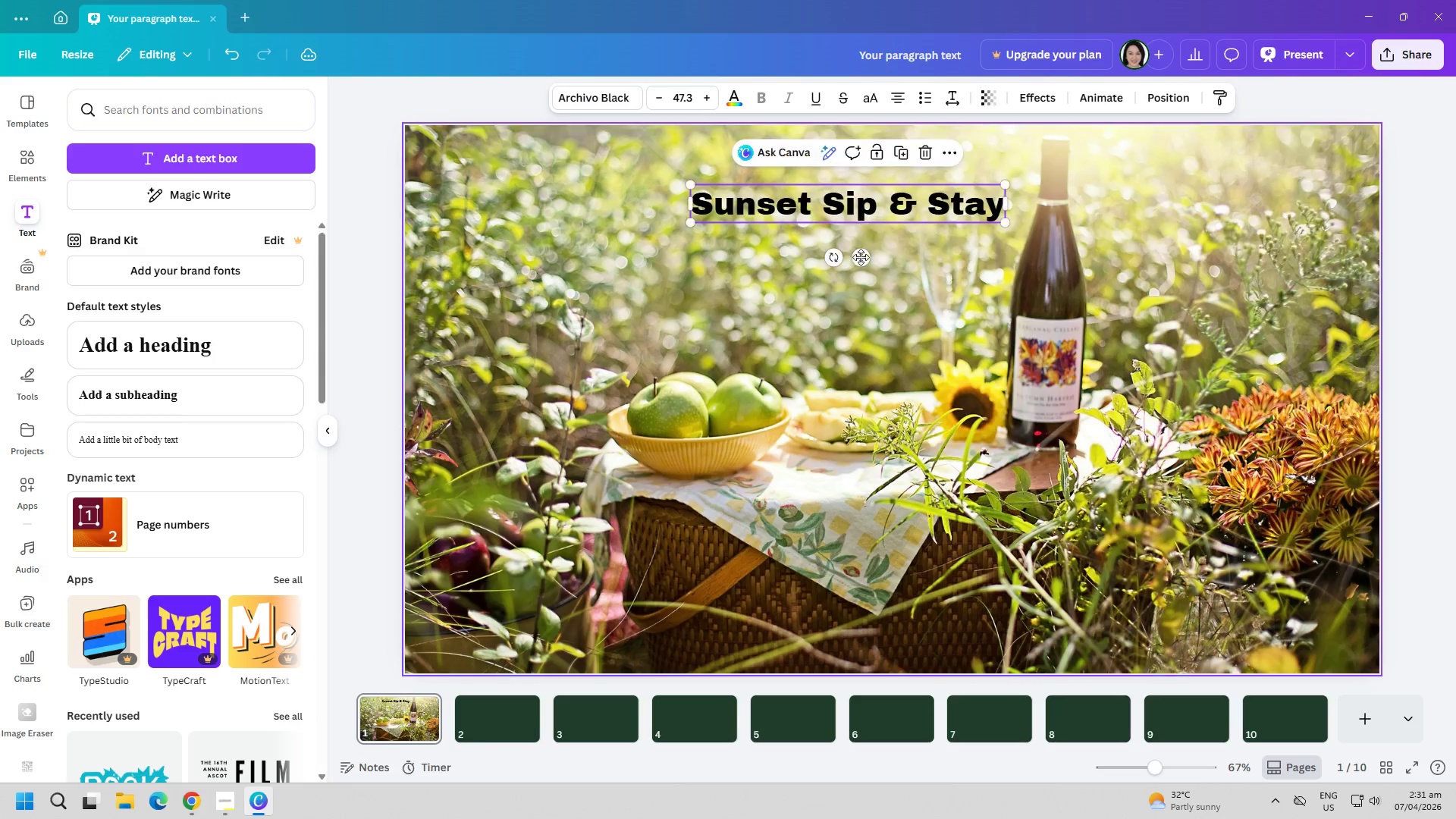 
triple_click([827, 328])
 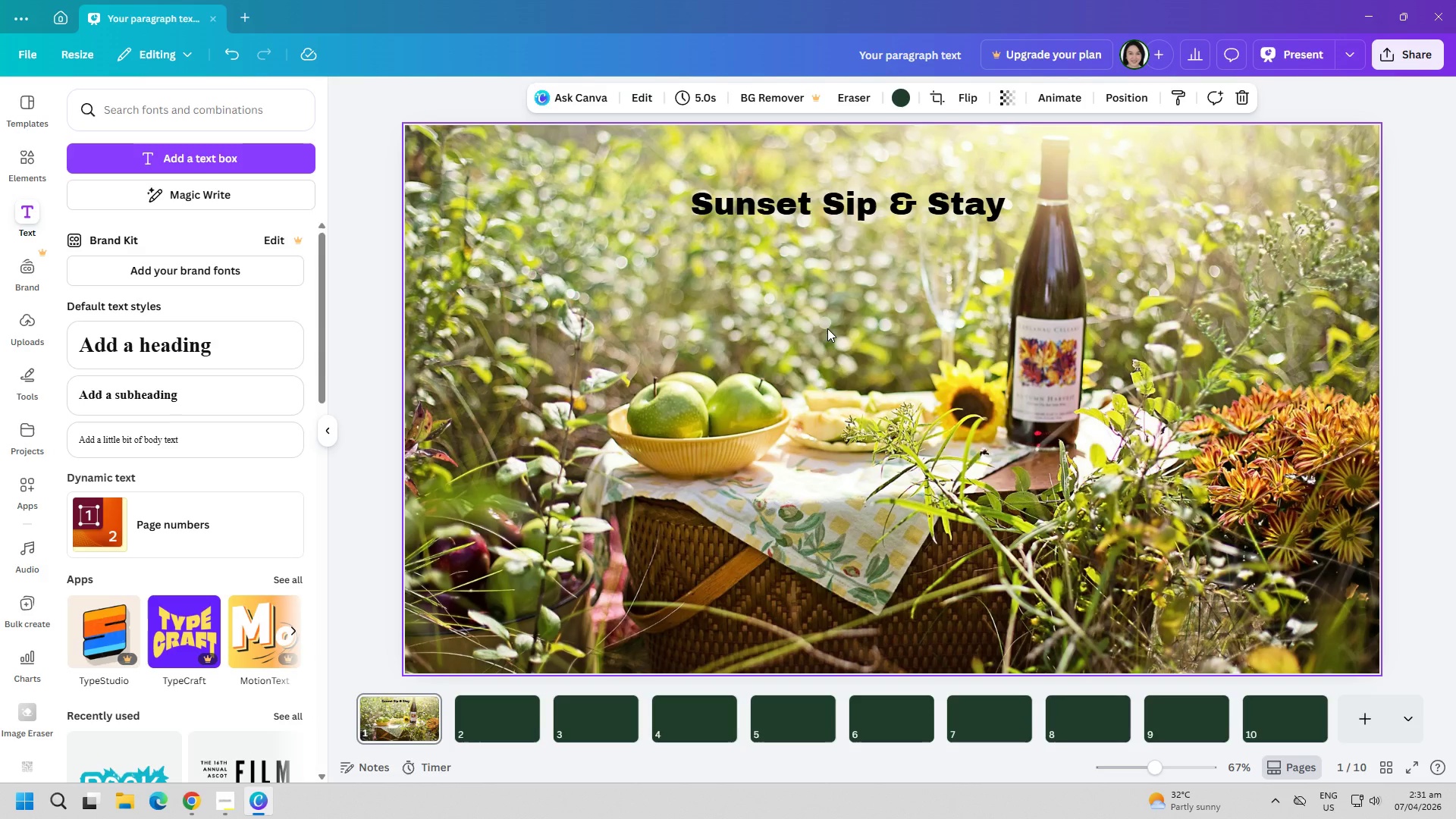 
wait(14.06)
 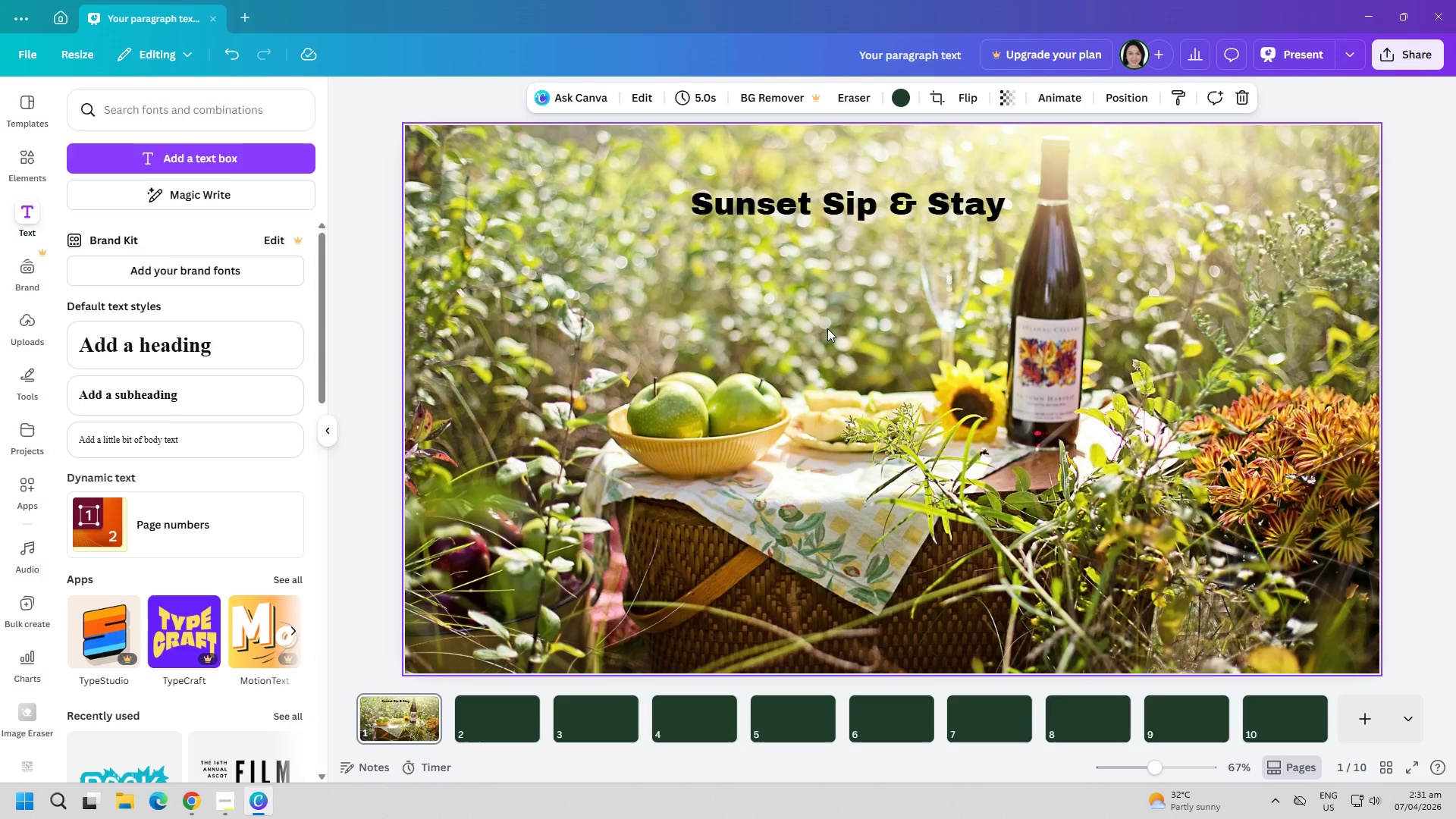 
left_click_drag(start_coordinate=[820, 213], to_coordinate=[824, 212])
 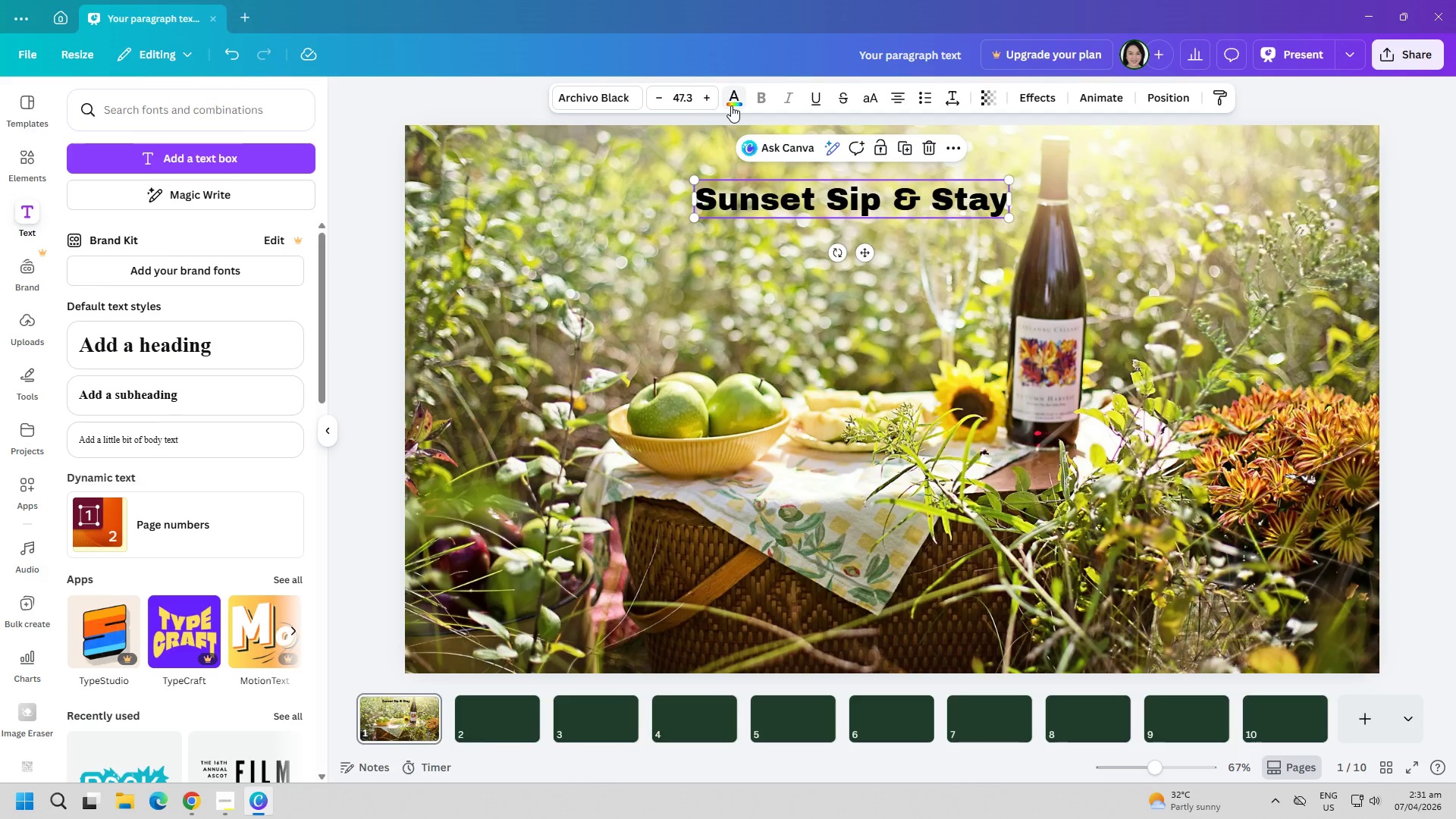 
left_click([738, 102])
 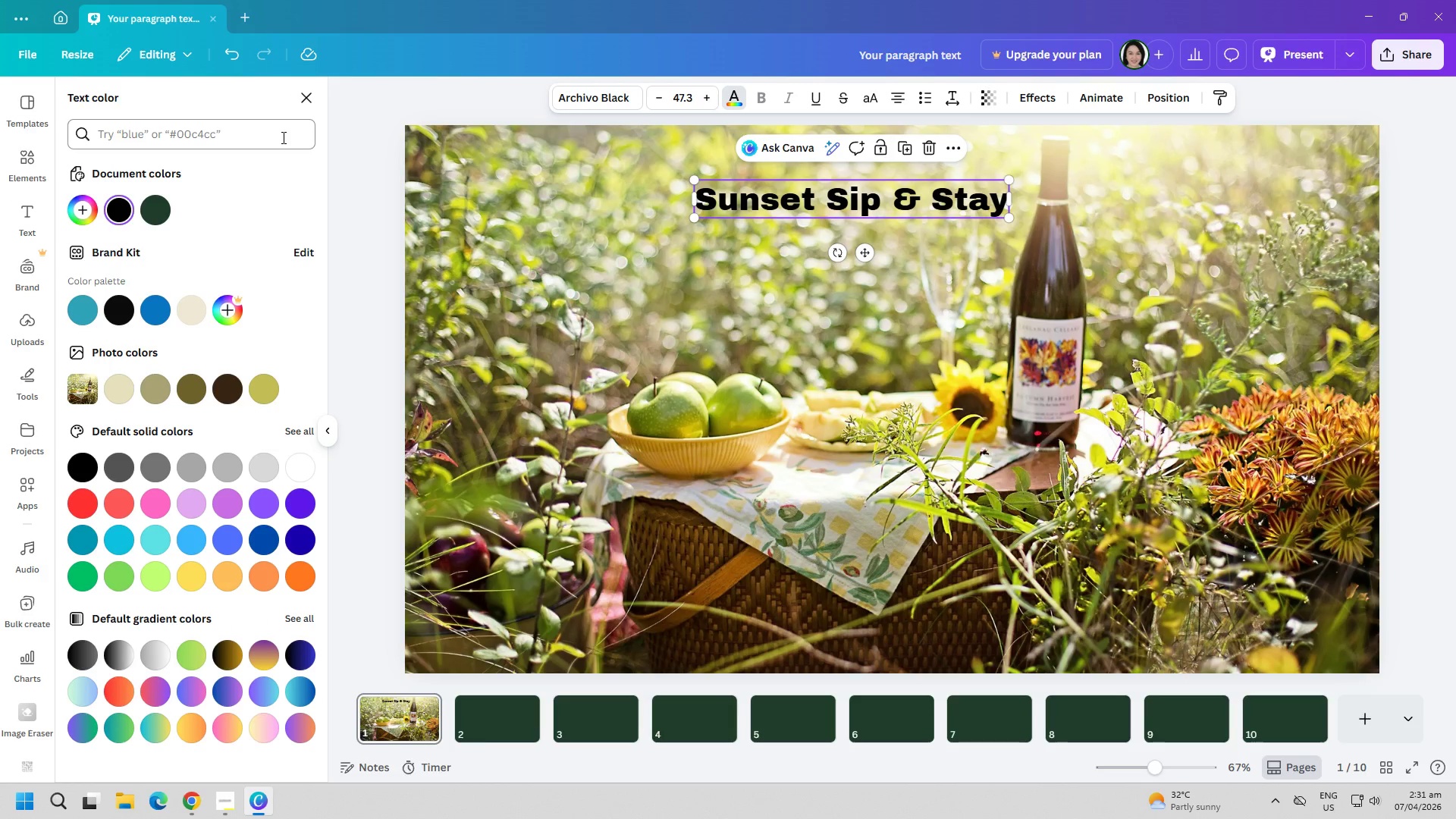 
left_click([282, 137])
 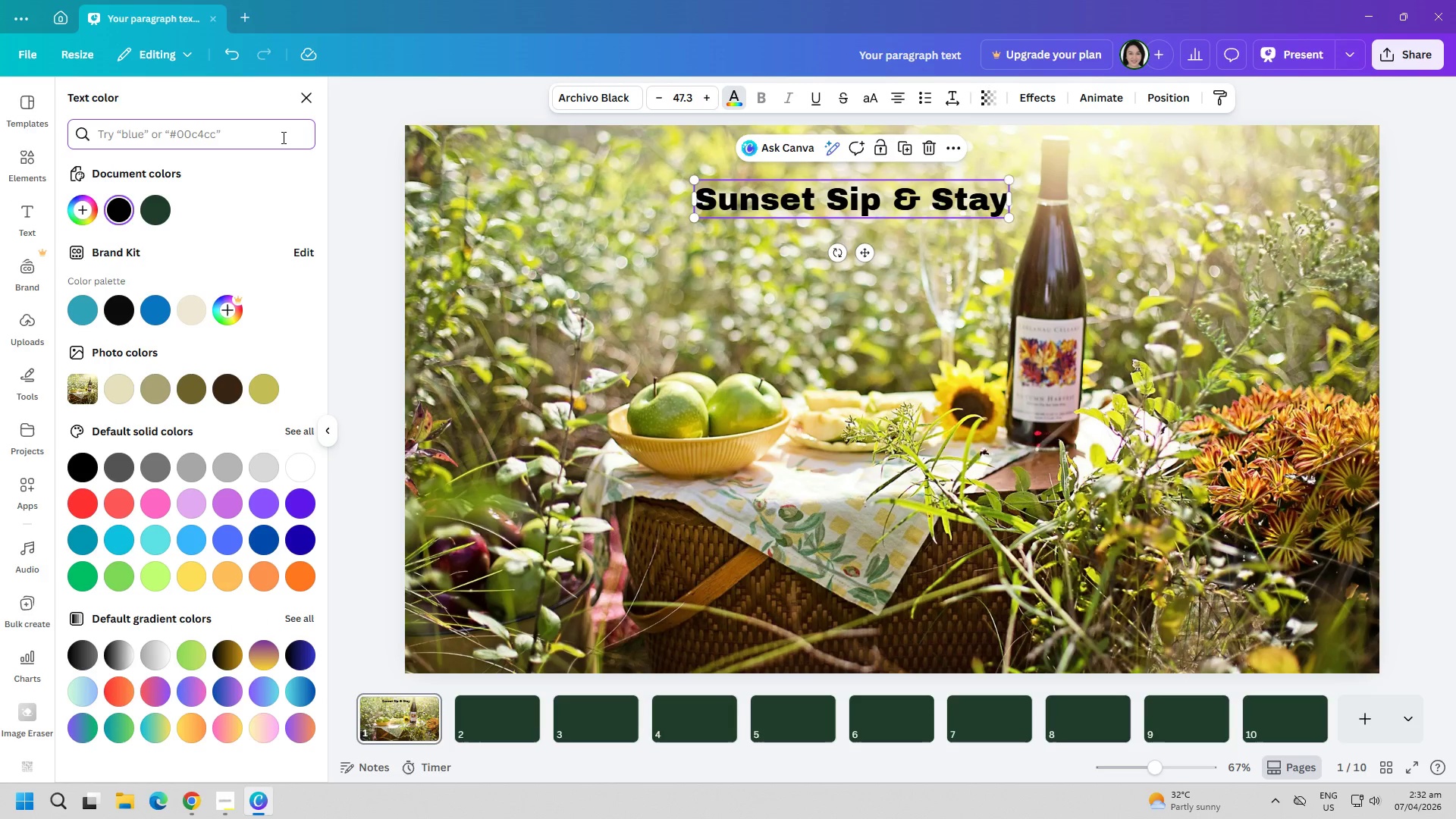 
type(2b2b2b)
 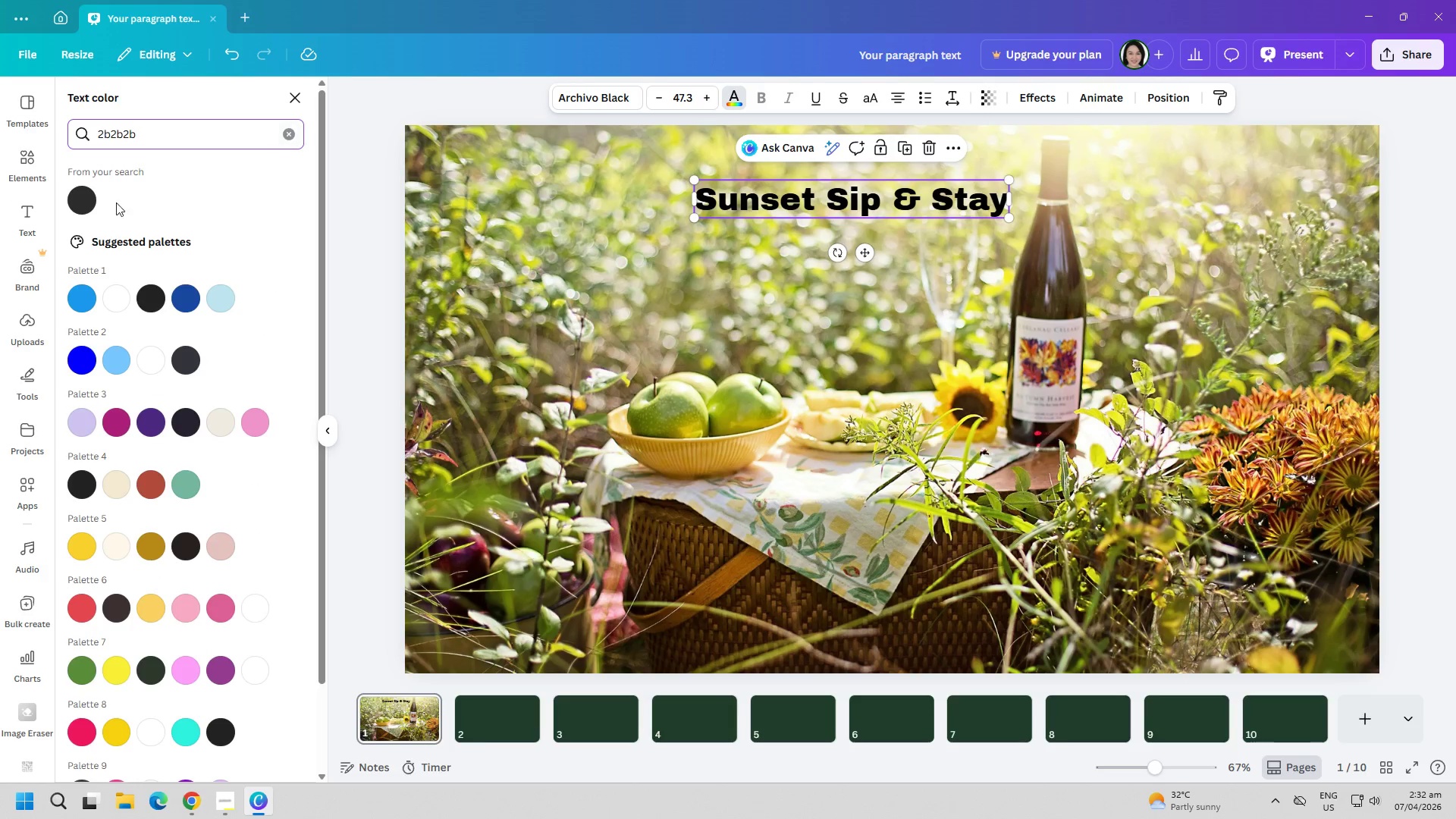 
left_click([89, 201])
 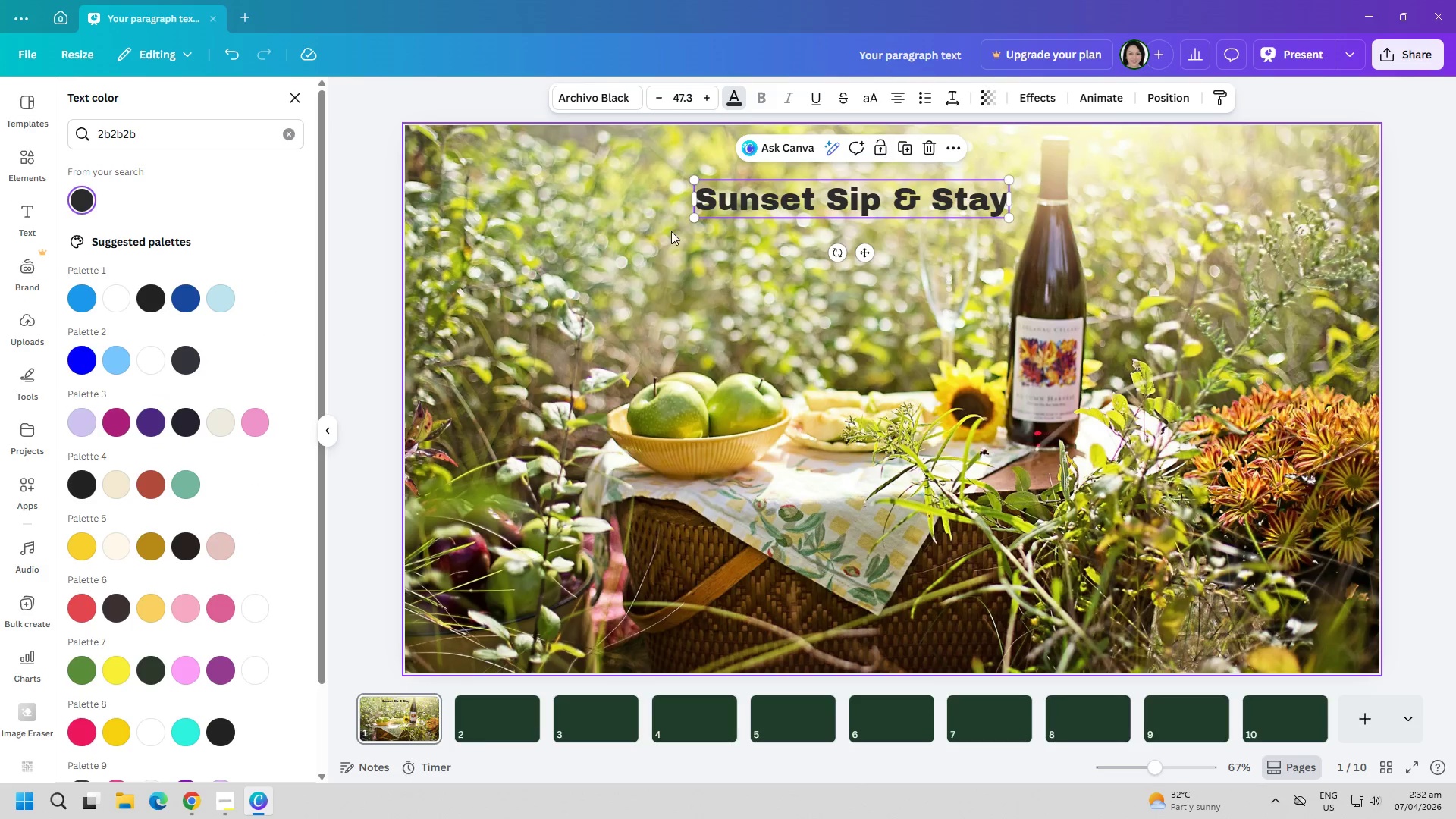 
left_click([662, 250])
 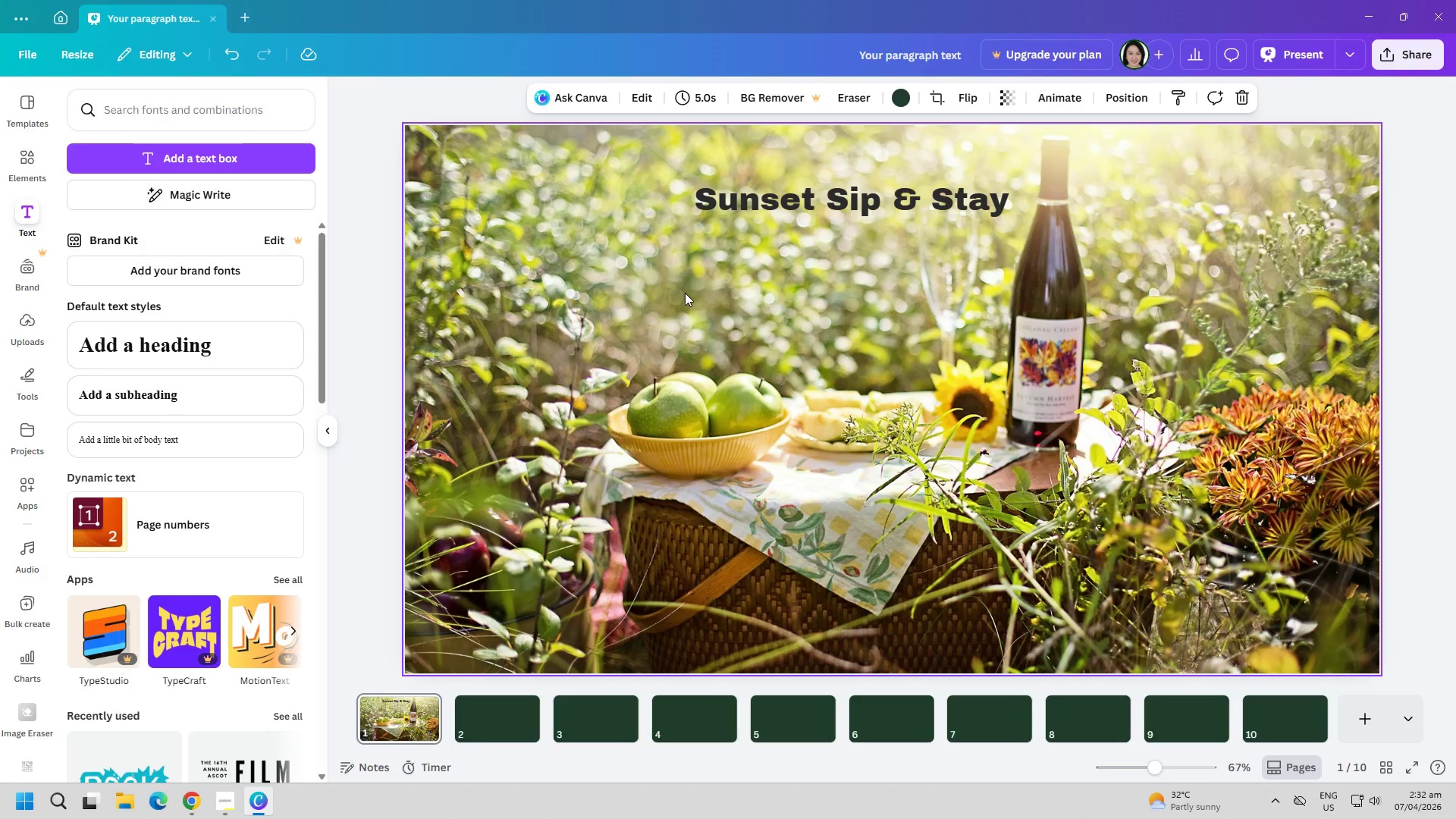 
wait(8.09)
 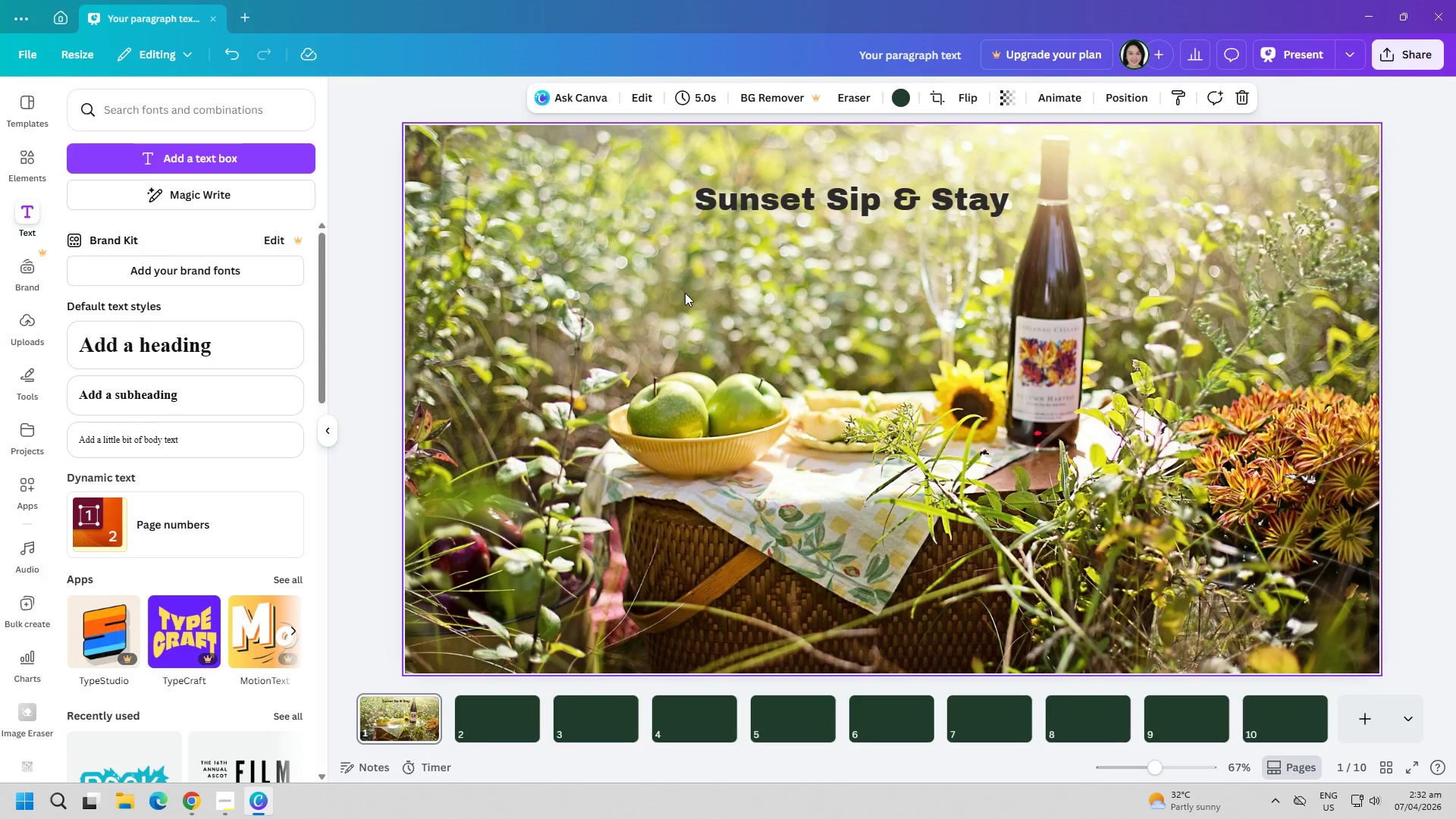 
left_click([196, 165])
 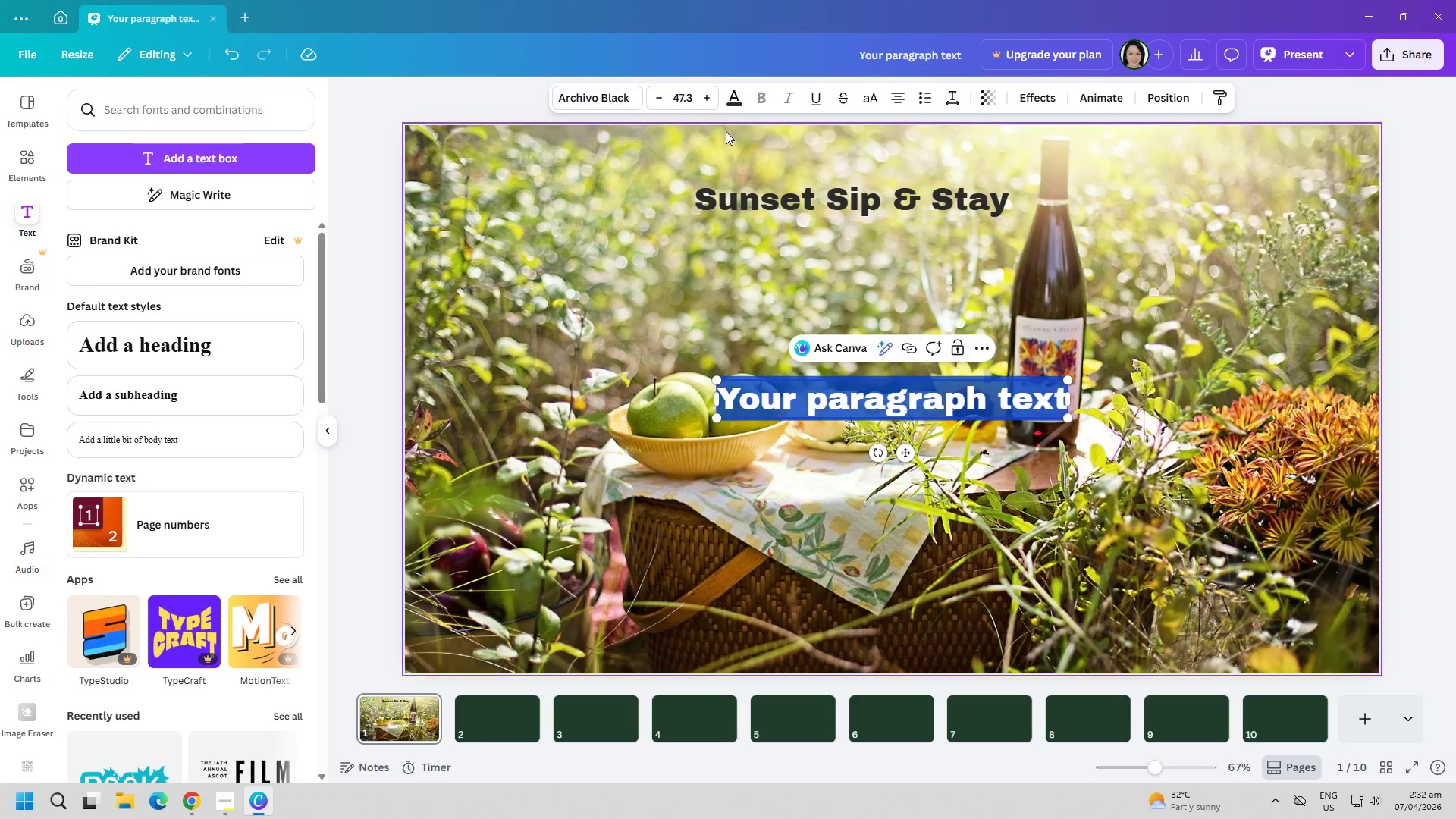 
left_click([728, 102])
 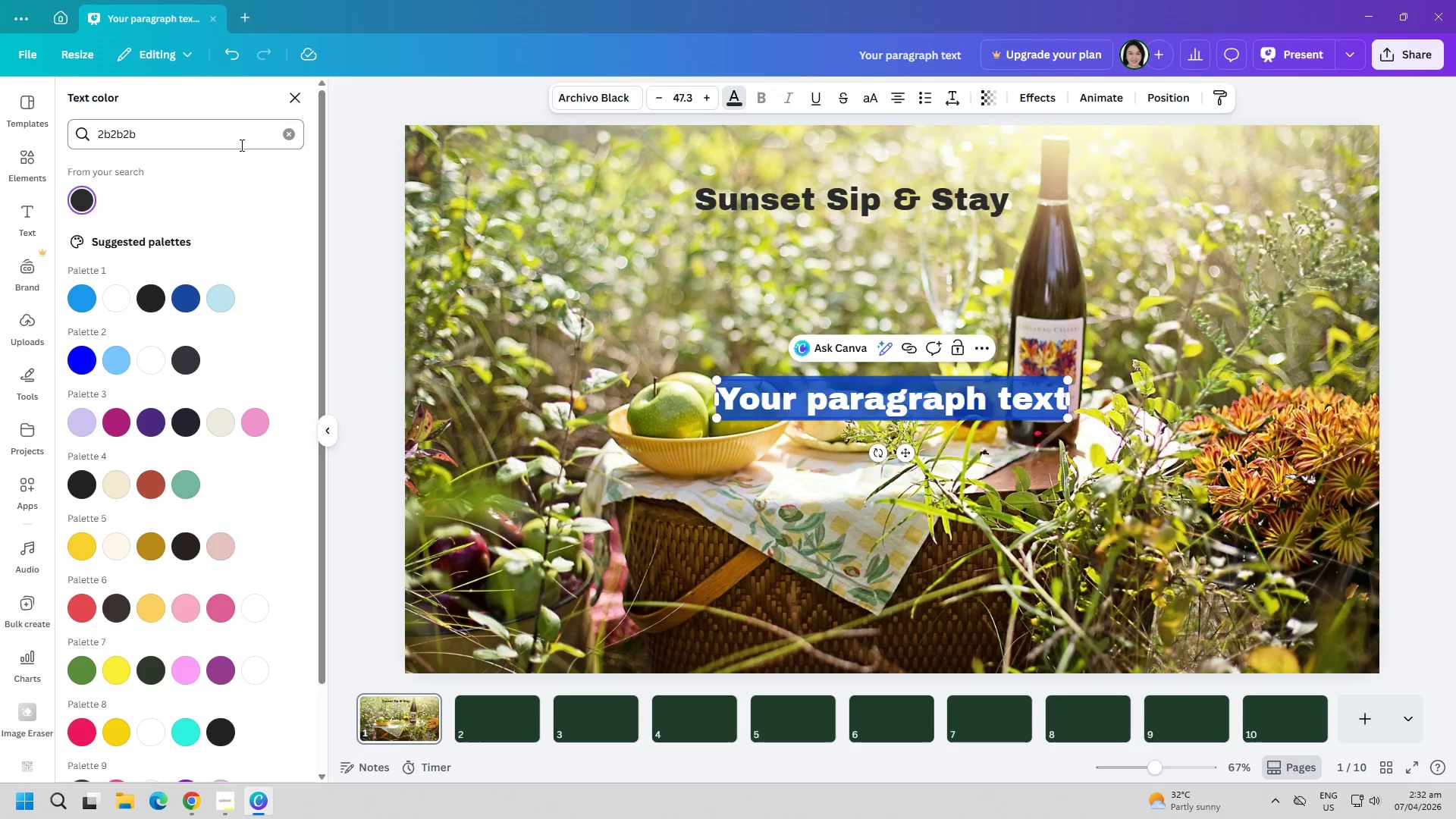 
double_click([237, 143])
 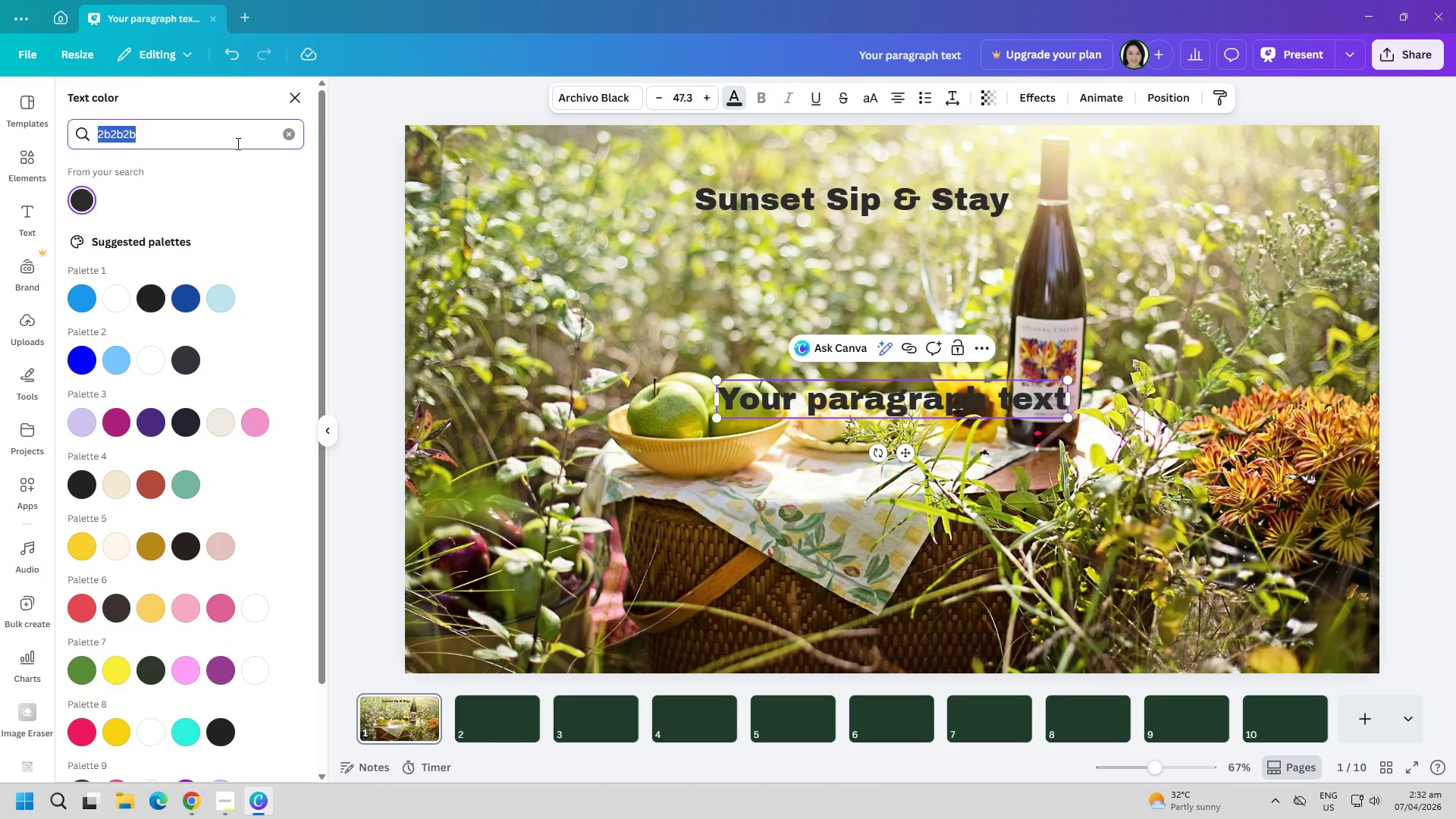 
triple_click([237, 143])
 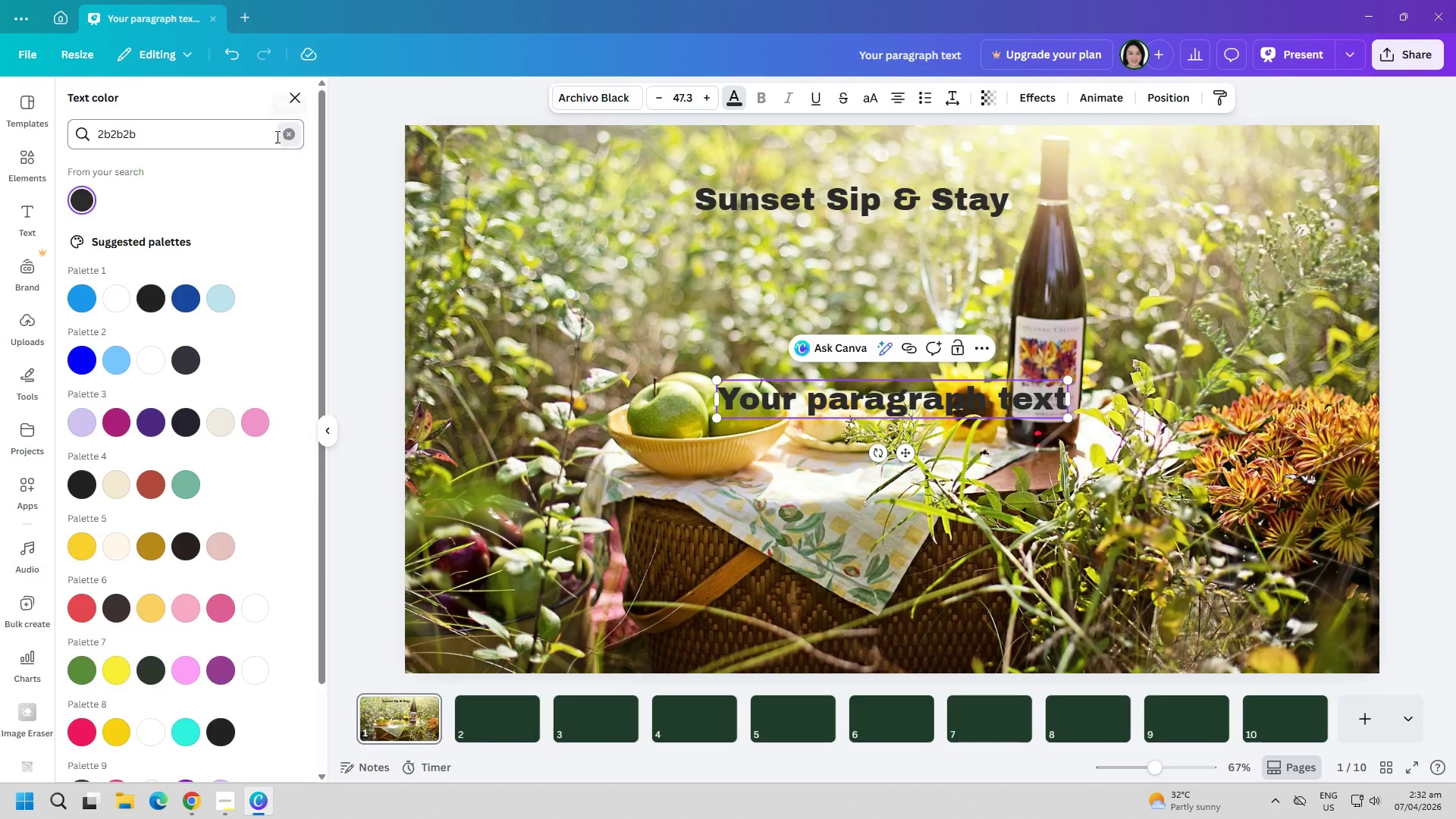 
double_click([235, 136])
 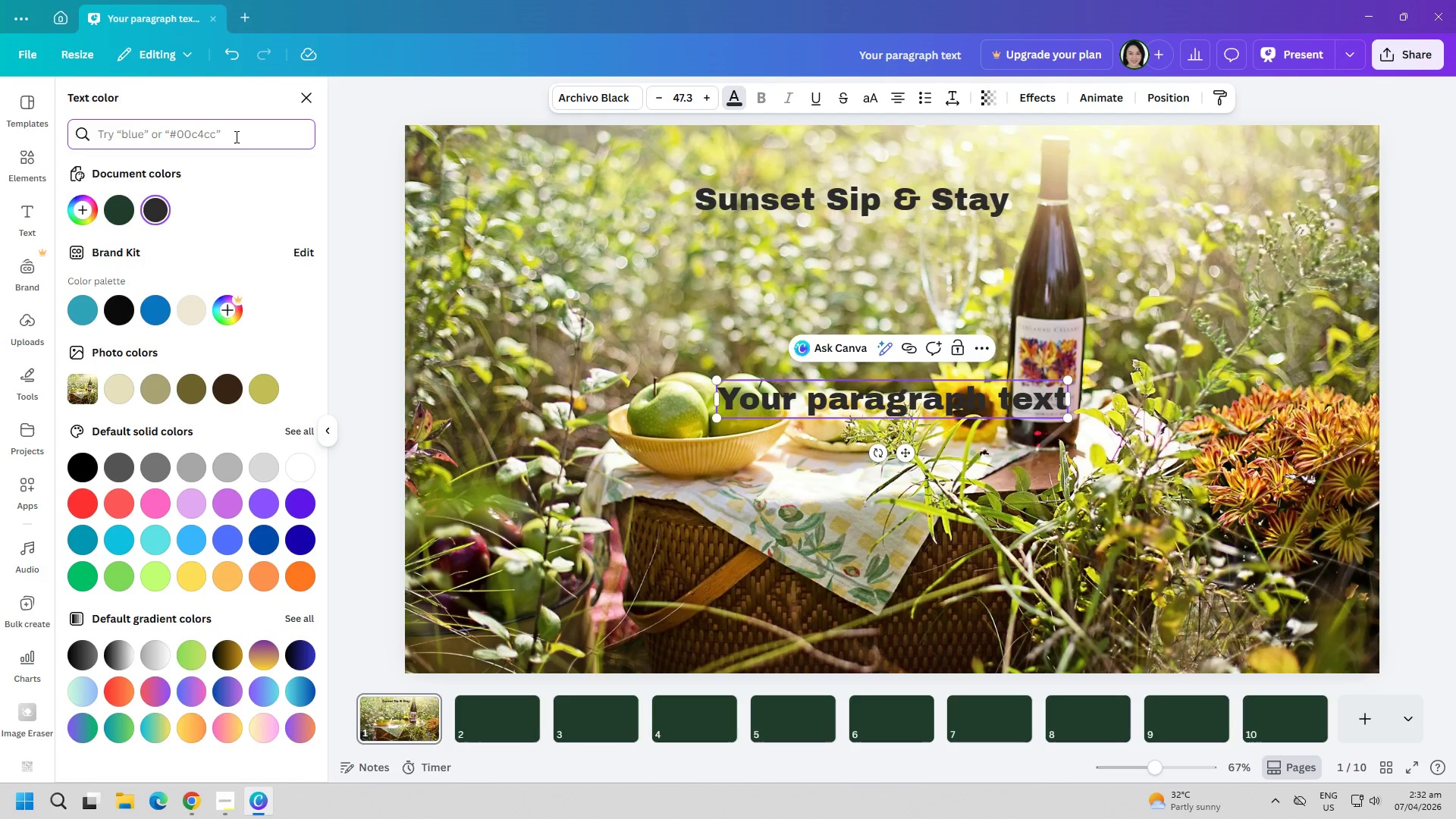 
type(F7f5f2)
 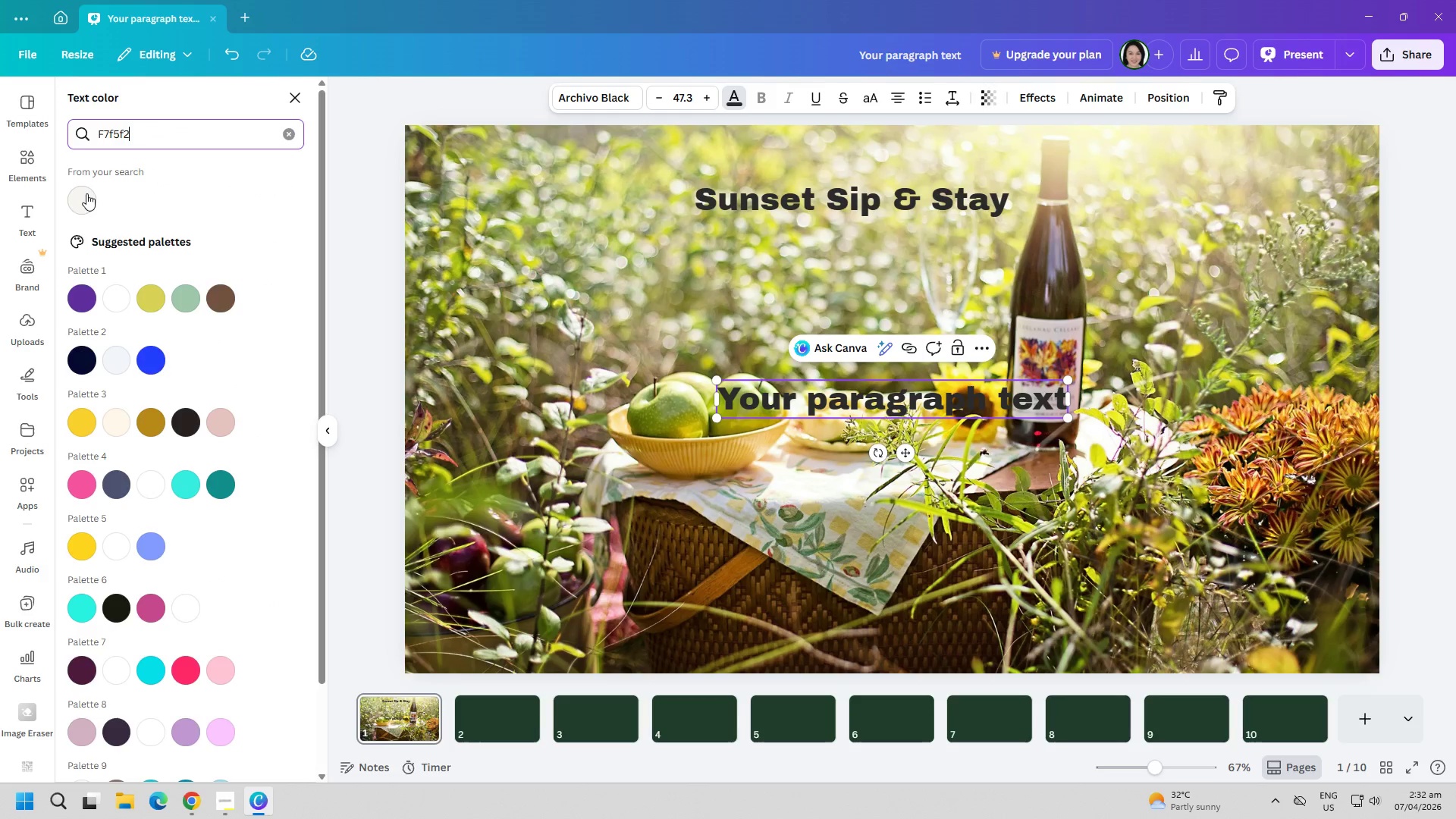 
left_click([83, 199])
 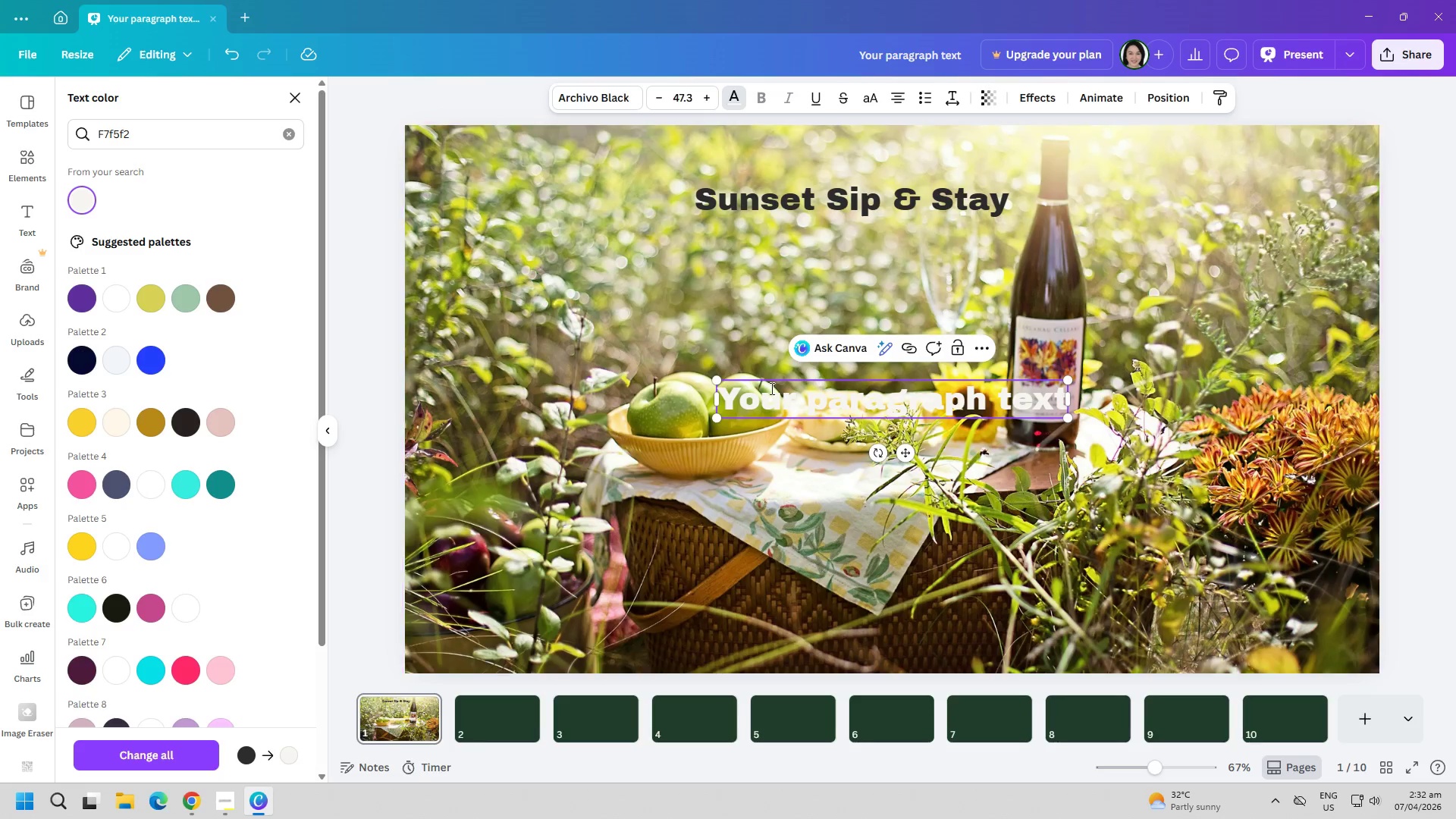 
key(Delete)
 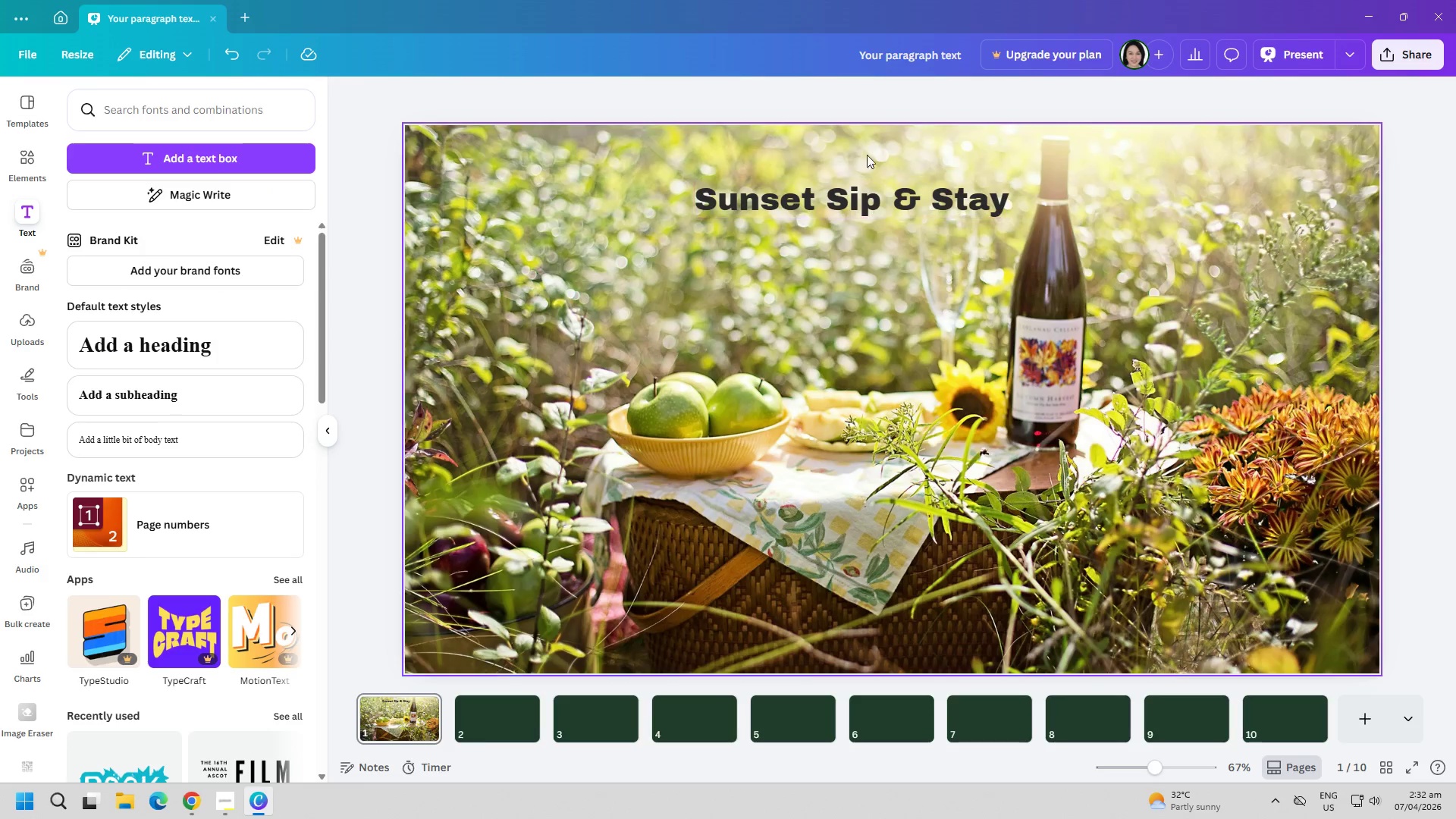 
wait(6.02)
 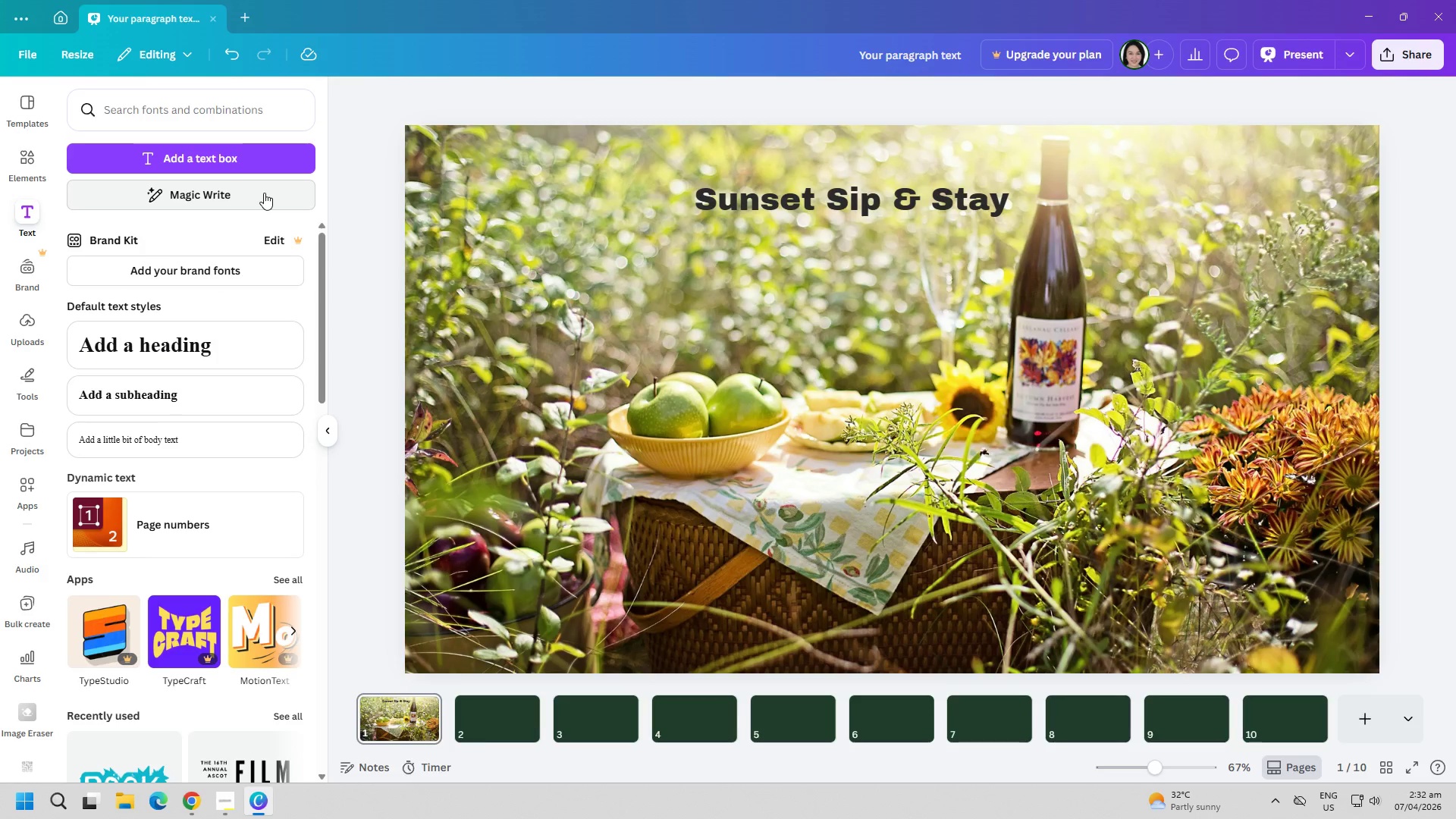 
left_click([592, 354])
 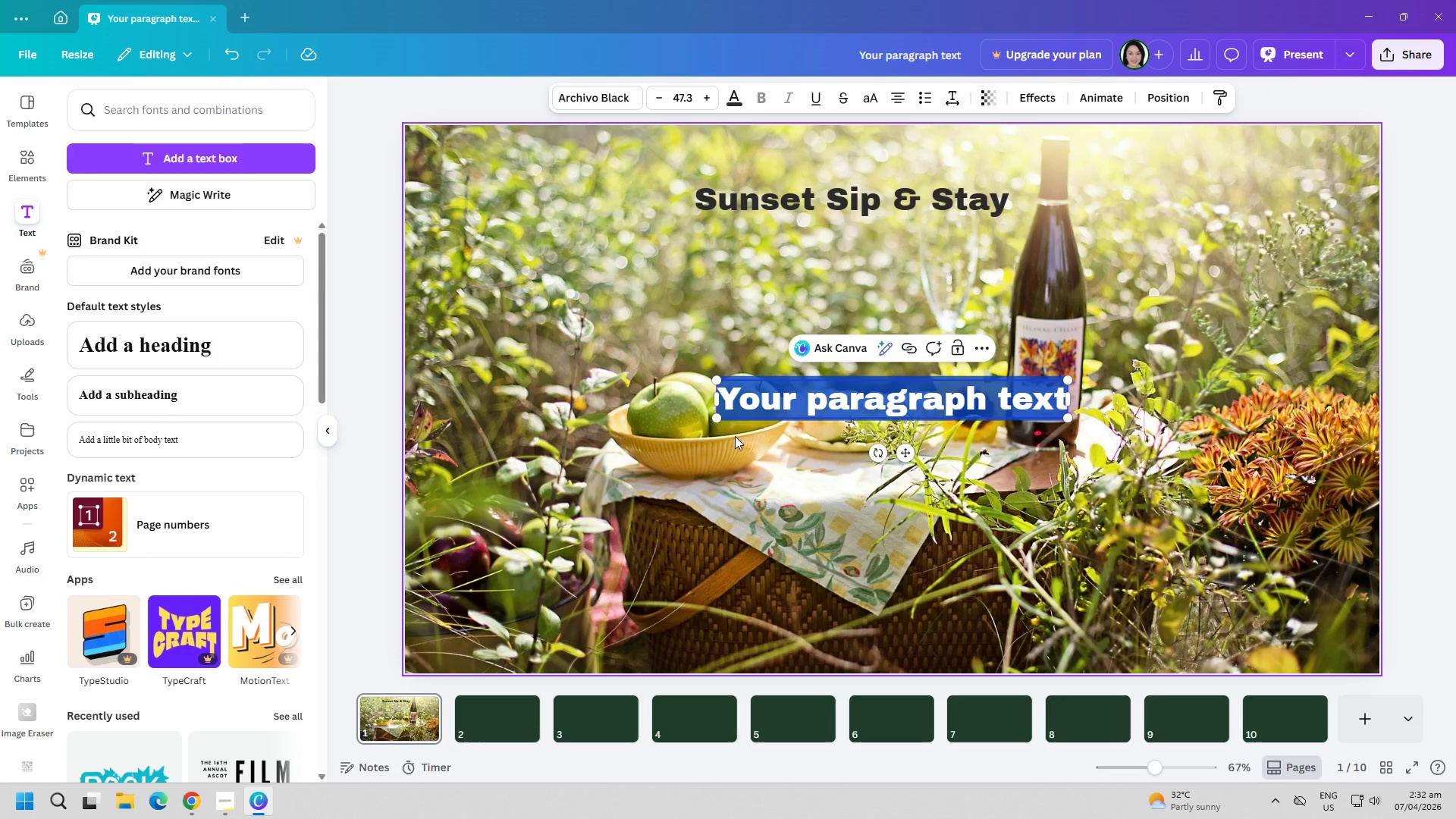 
wait(15.61)
 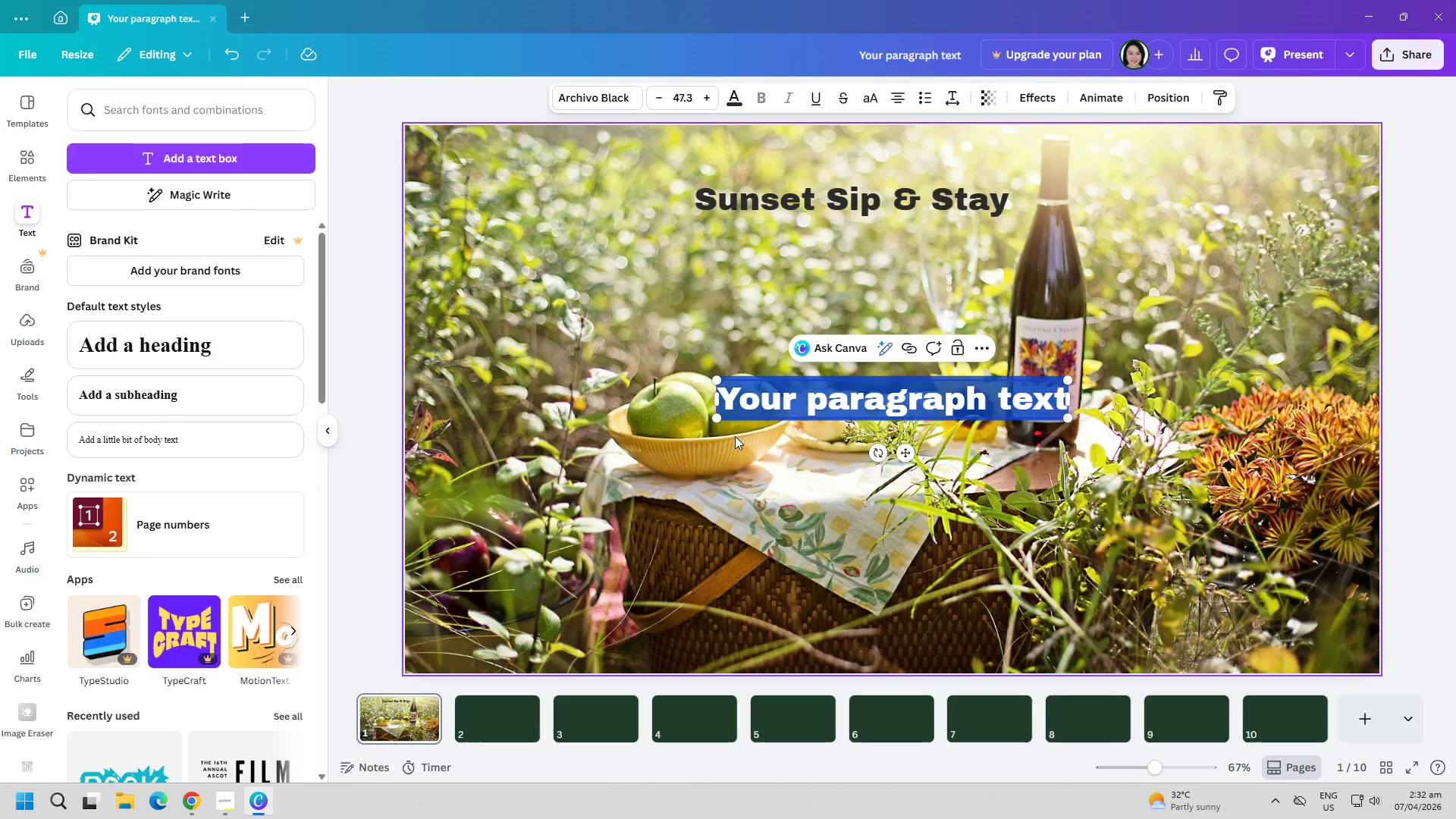 
type(A Luxury VB)
key(Backspace)
type(ineyard Experience Partnership)
 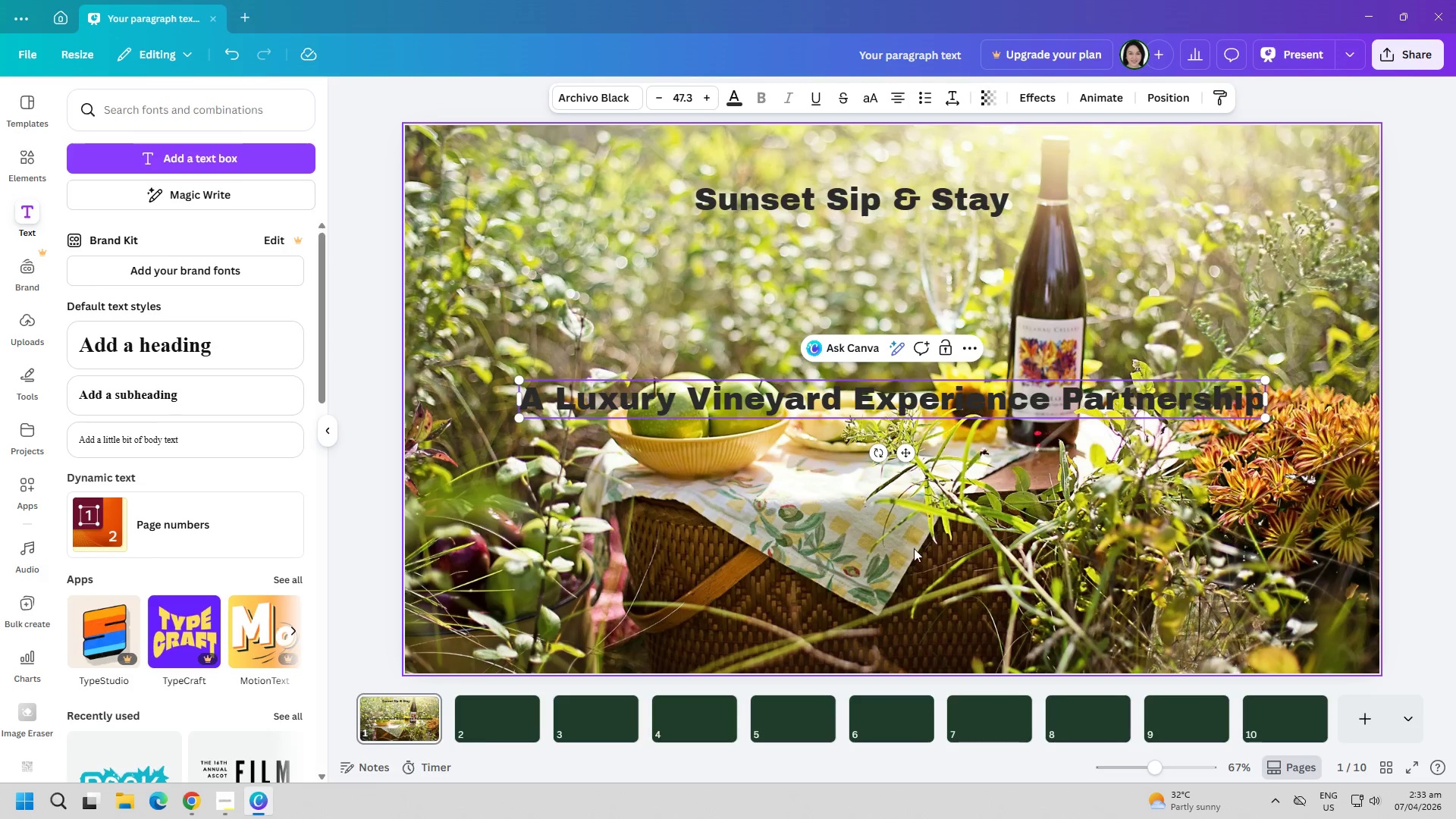 
left_click_drag(start_coordinate=[905, 400], to_coordinate=[895, 295])
 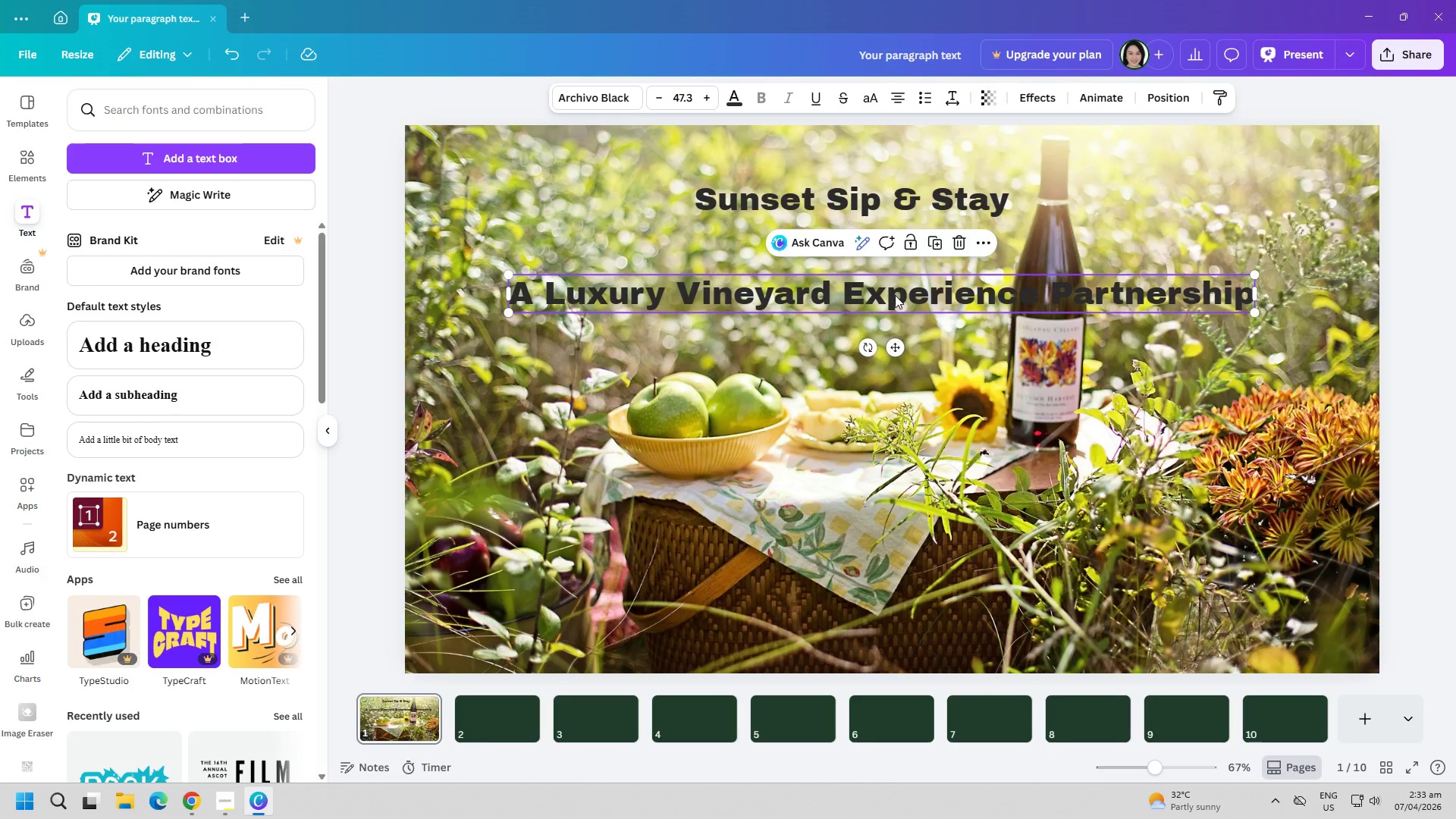 
double_click([895, 295])
 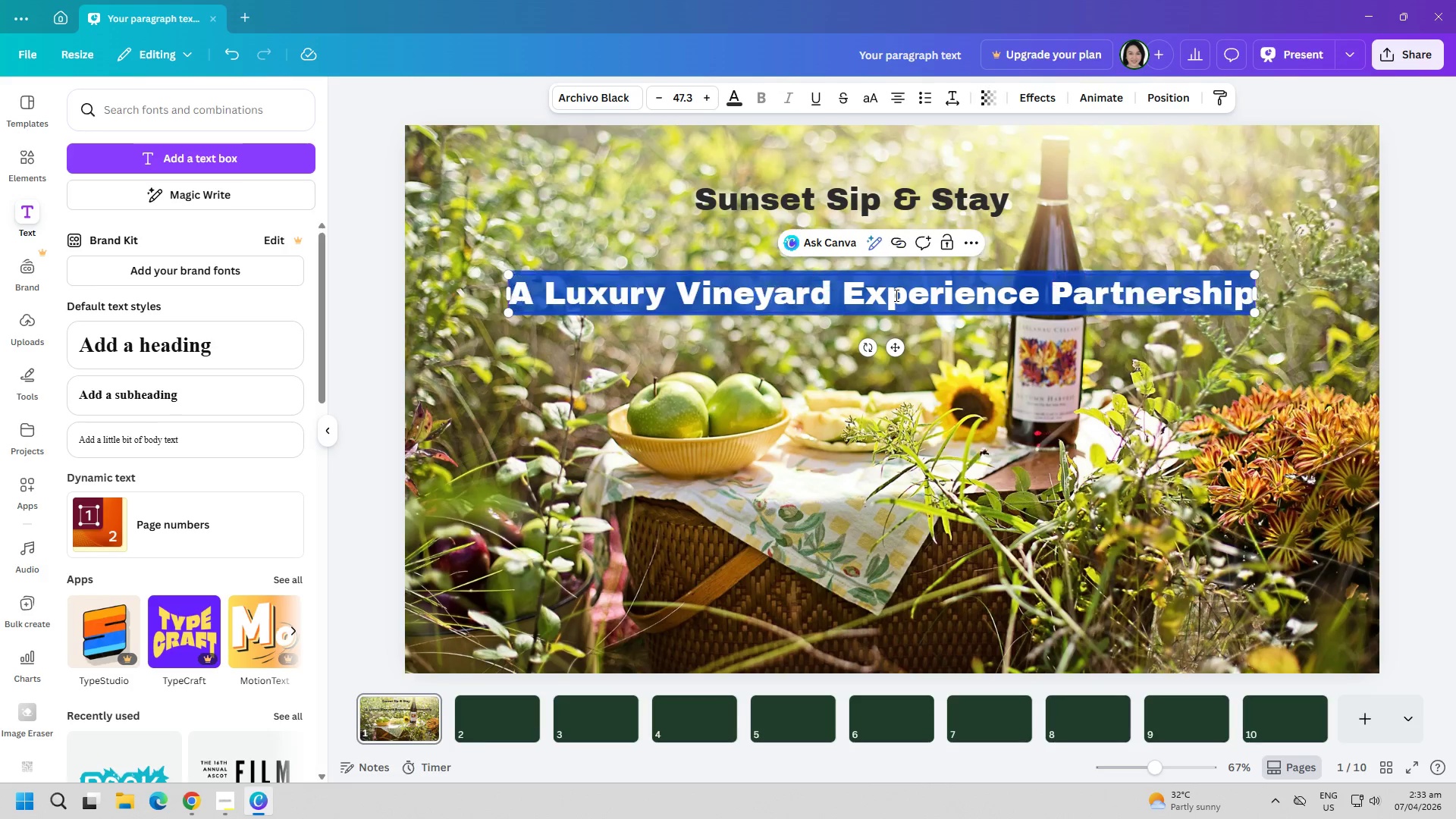 
triple_click([895, 295])
 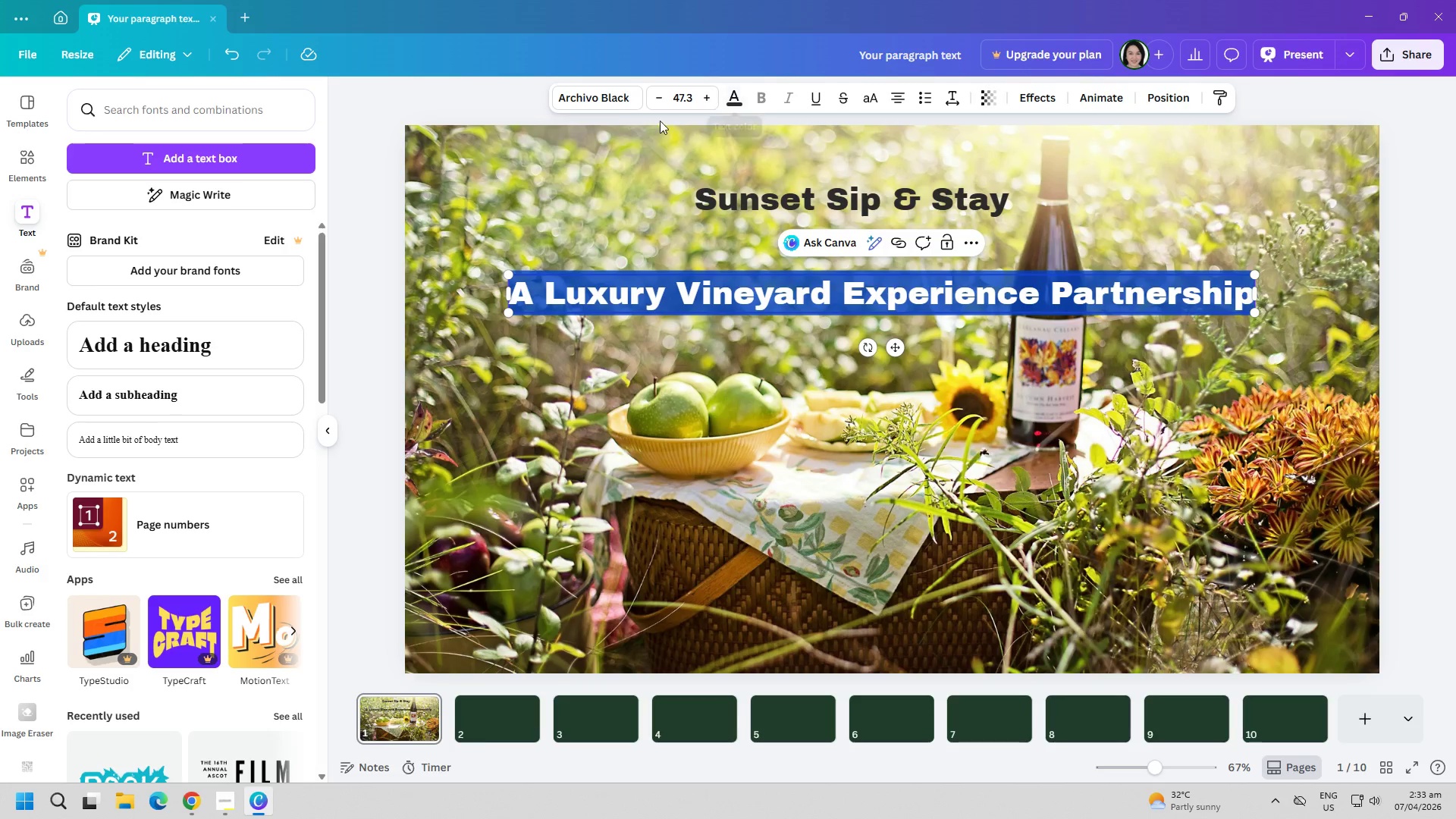 
left_click([607, 104])
 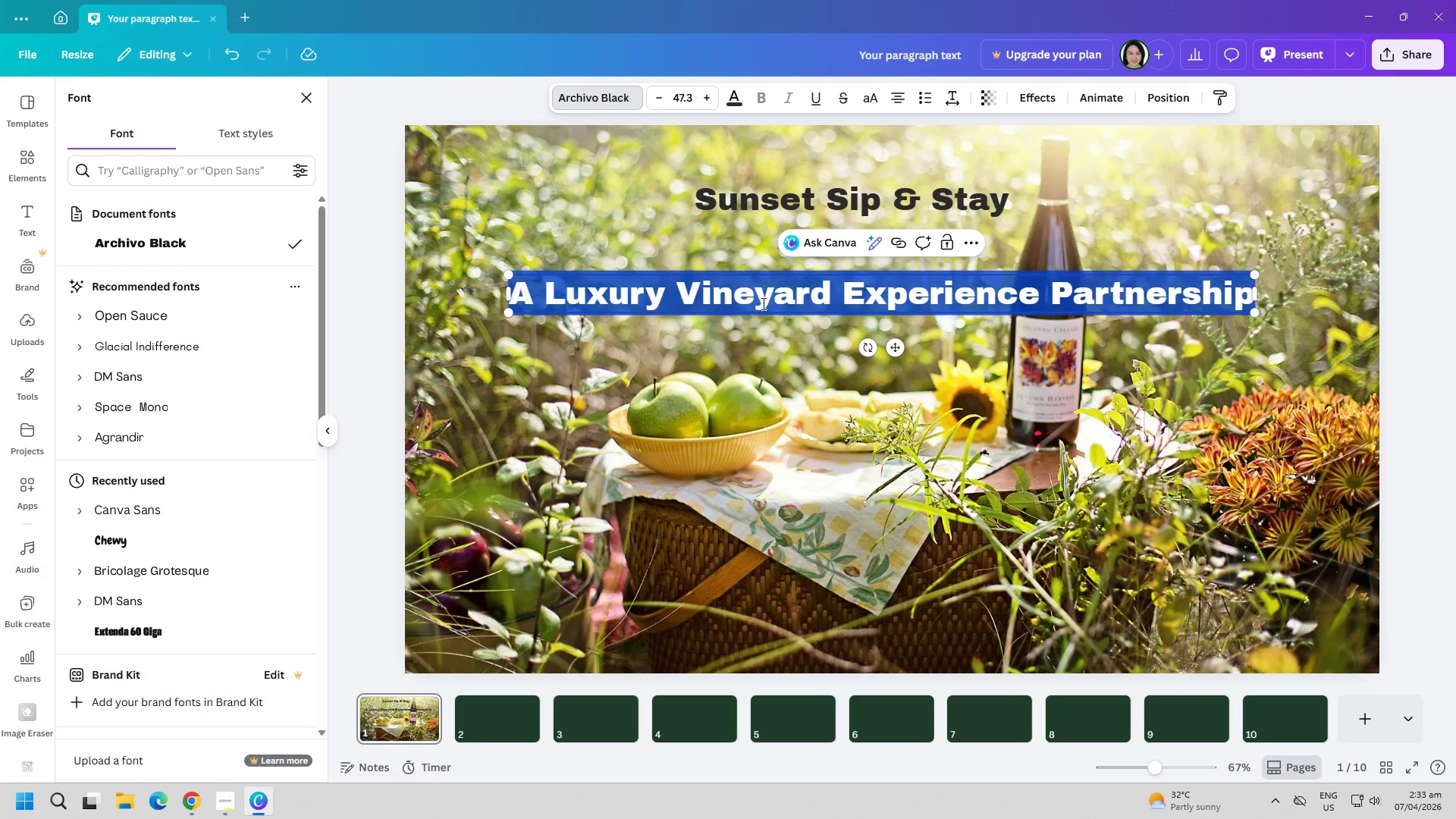 
left_click([733, 92])
 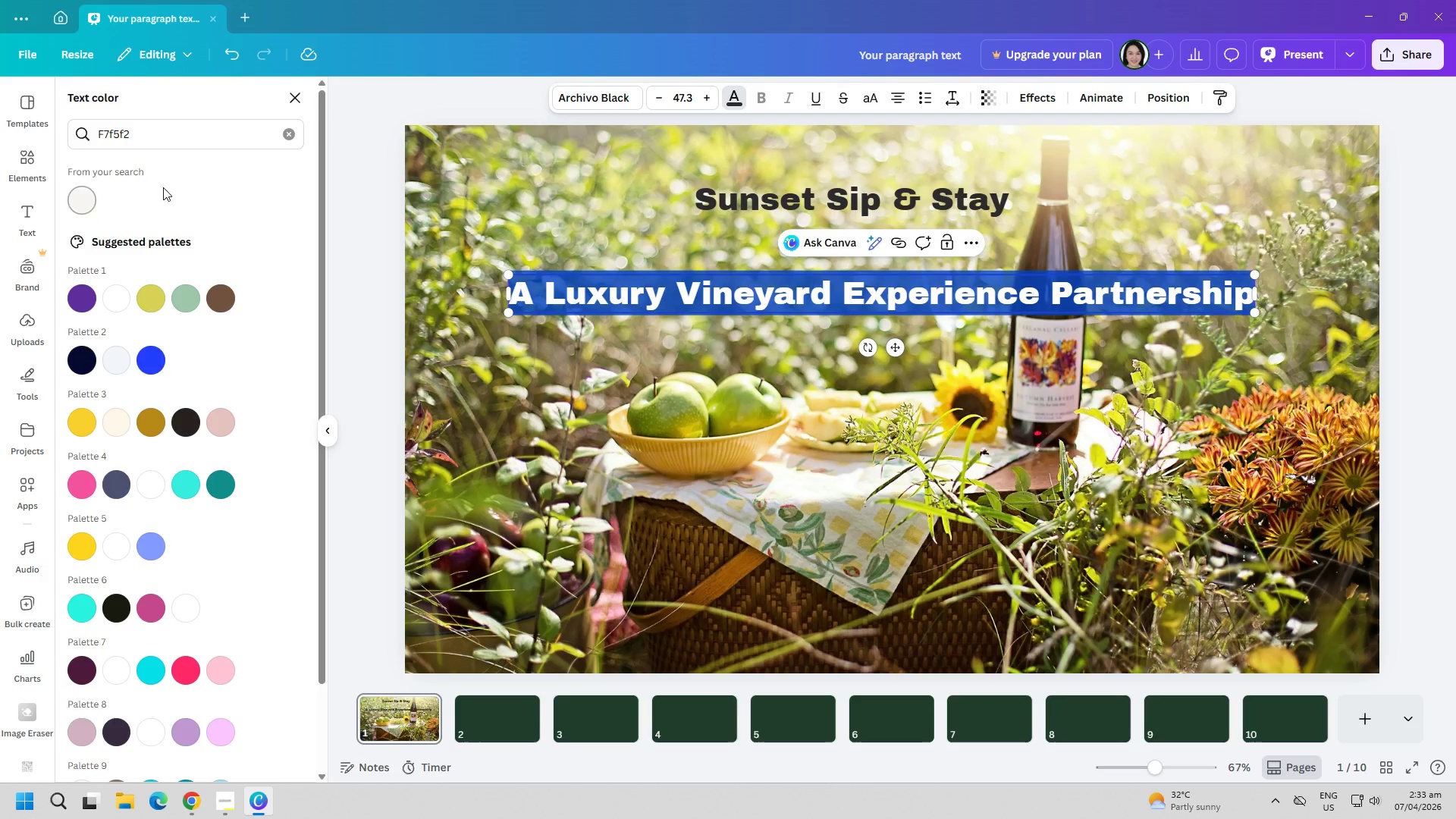 
left_click([286, 137])
 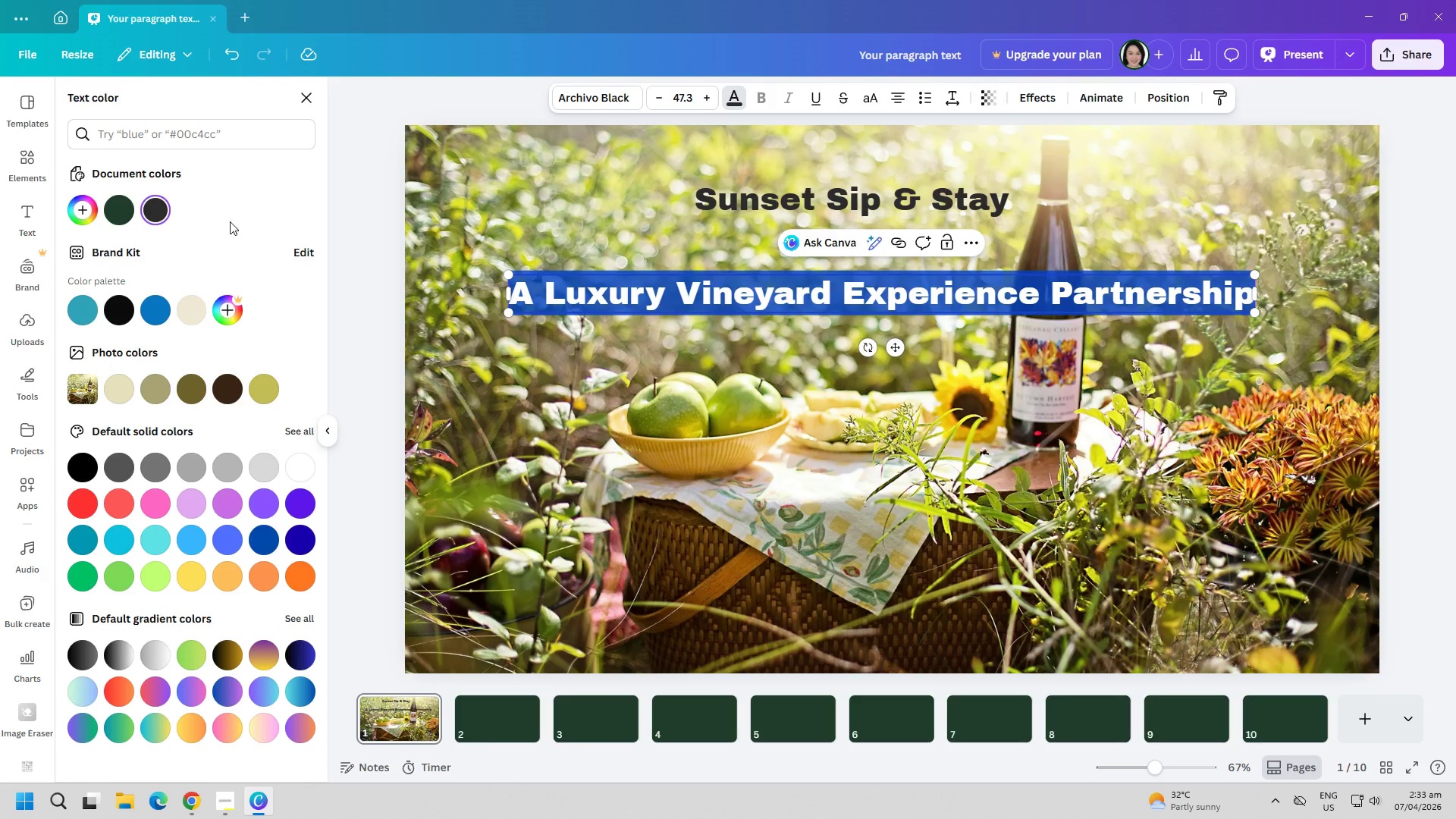 
double_click([155, 218])
 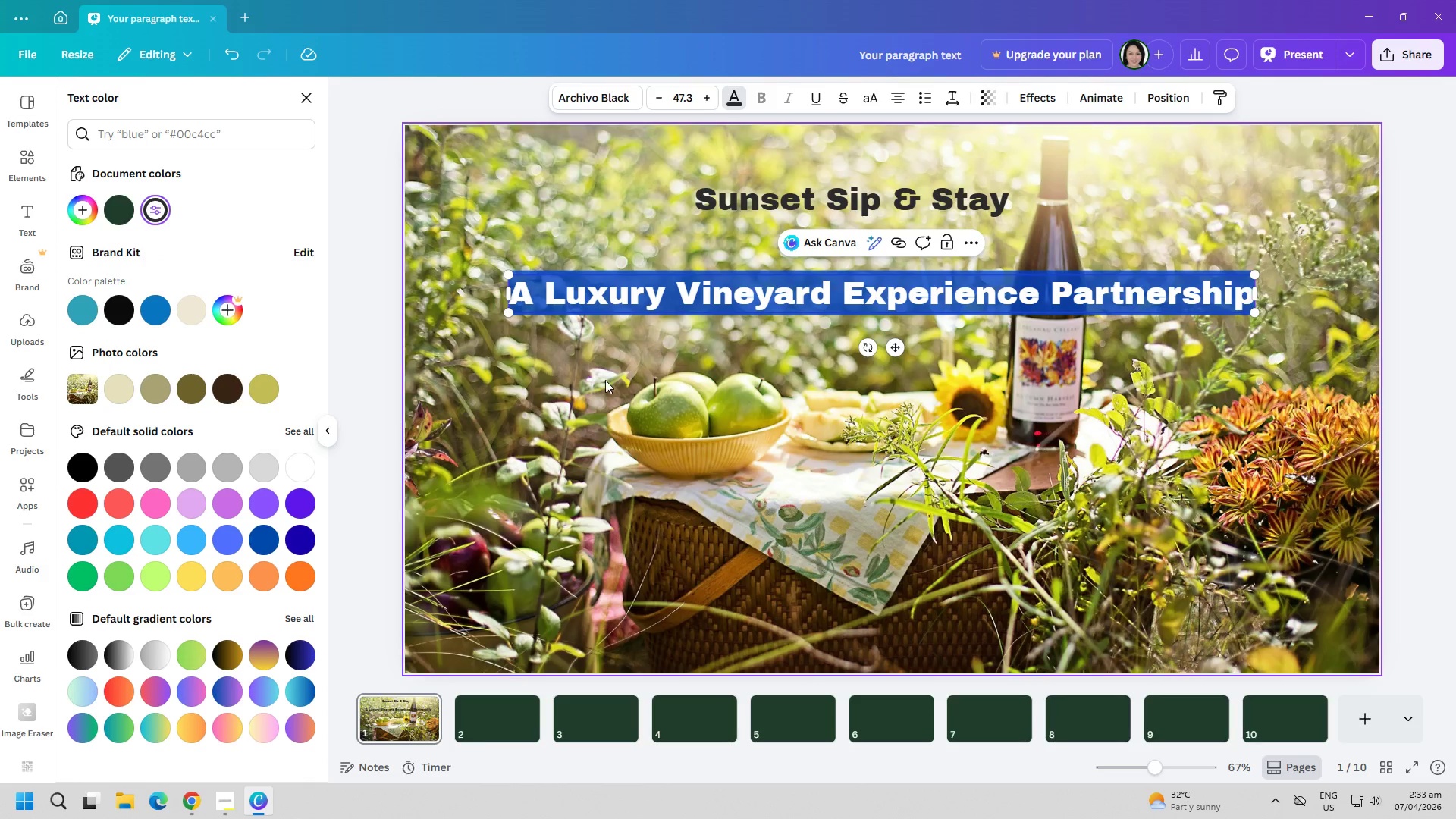 
triple_click([607, 381])
 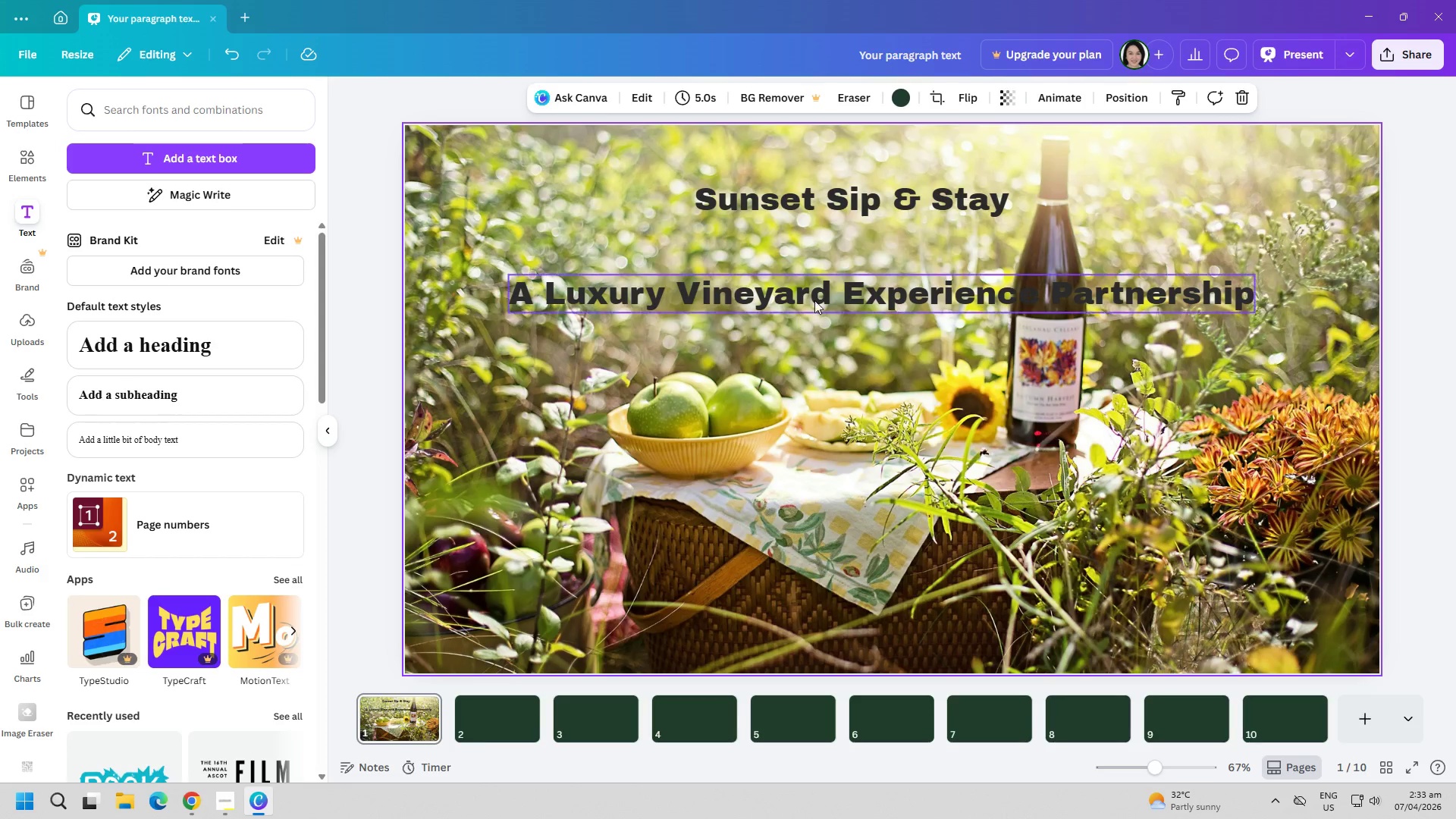 
left_click_drag(start_coordinate=[825, 288], to_coordinate=[830, 260])
 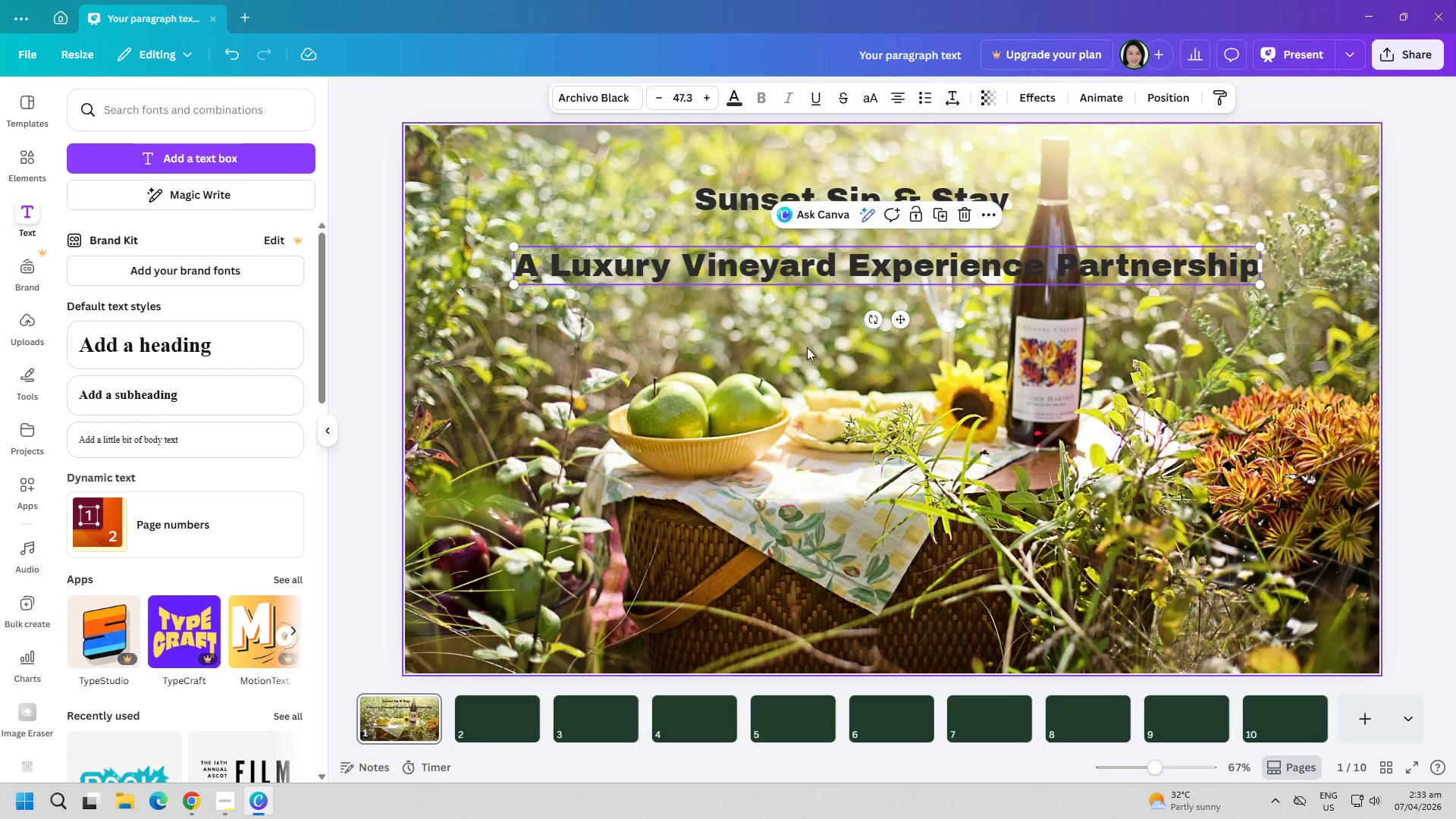 
left_click([802, 353])
 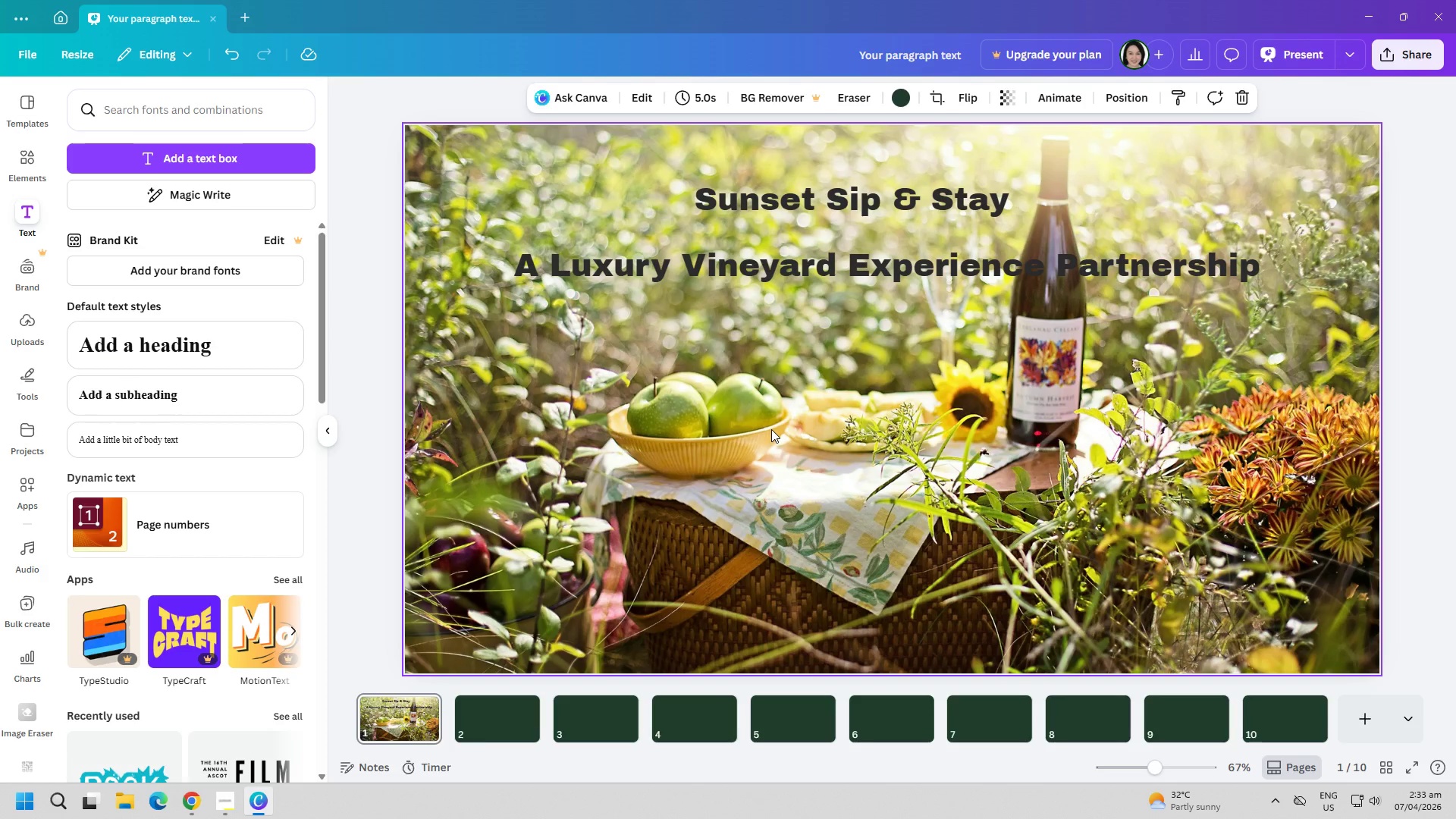 
wait(11.94)
 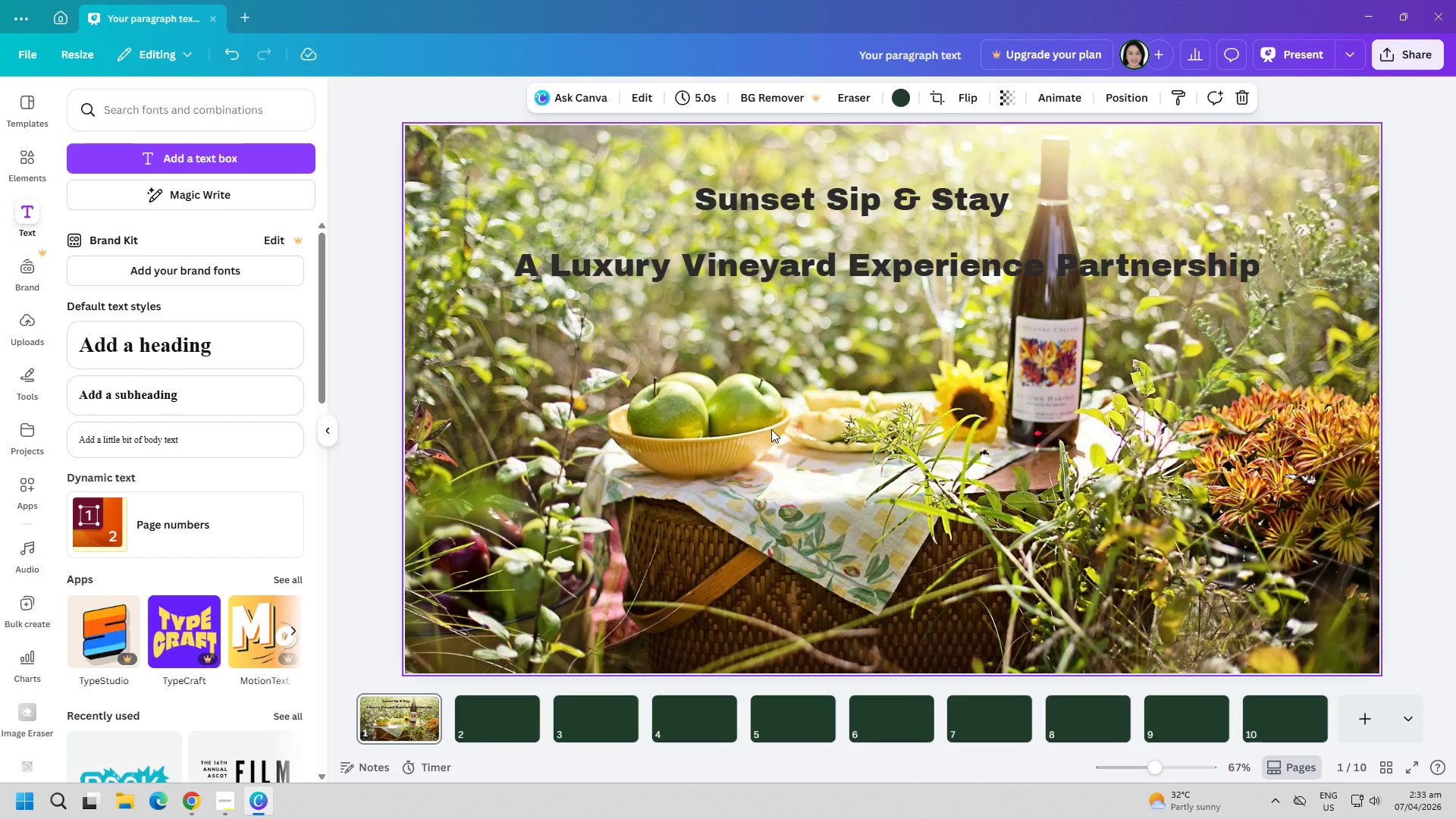 
left_click_drag(start_coordinate=[952, 273], to_coordinate=[847, 280])
 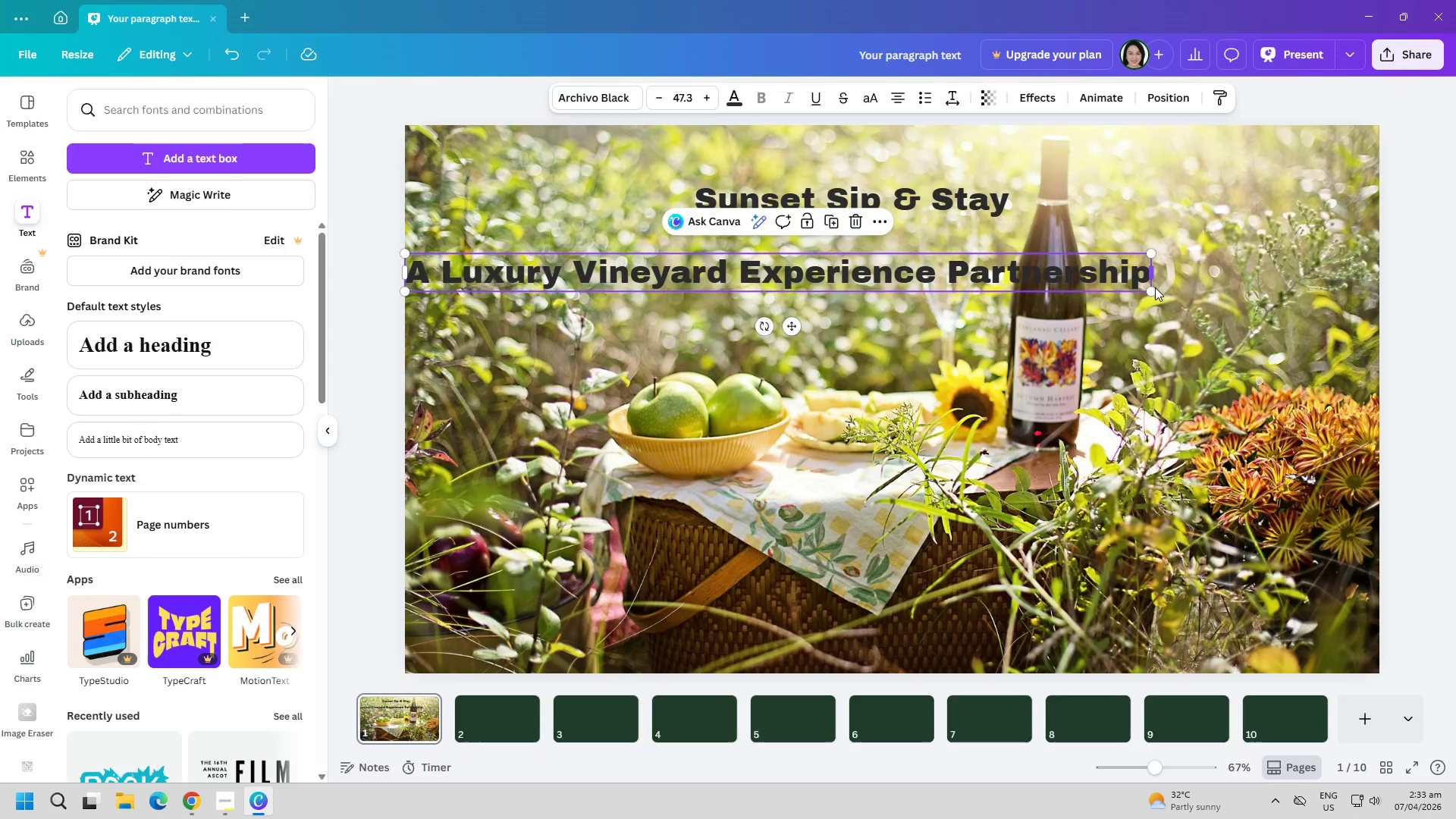 
left_click_drag(start_coordinate=[1150, 296], to_coordinate=[999, 296])
 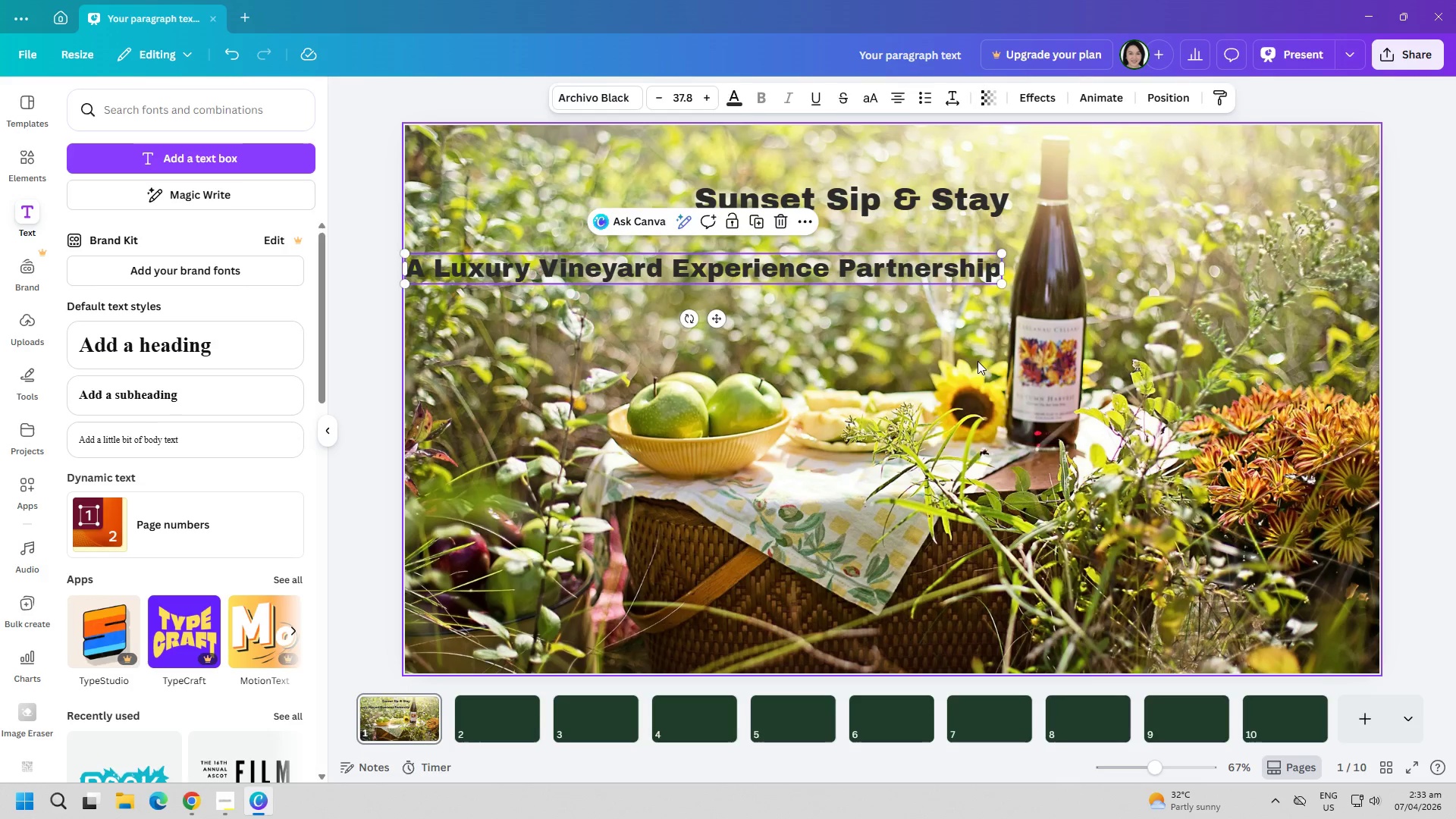 
left_click([977, 361])
 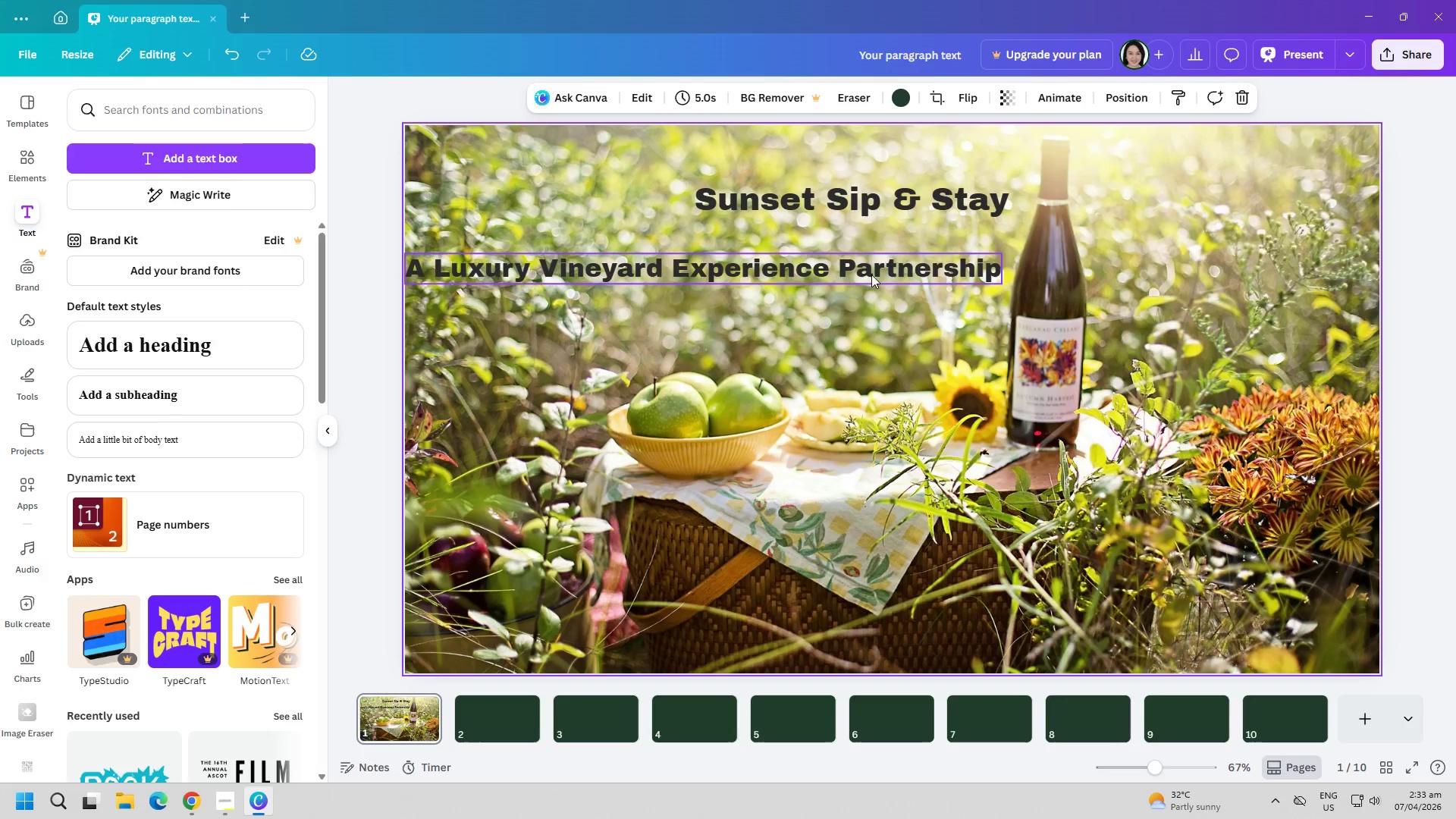 
left_click_drag(start_coordinate=[878, 269], to_coordinate=[892, 250])
 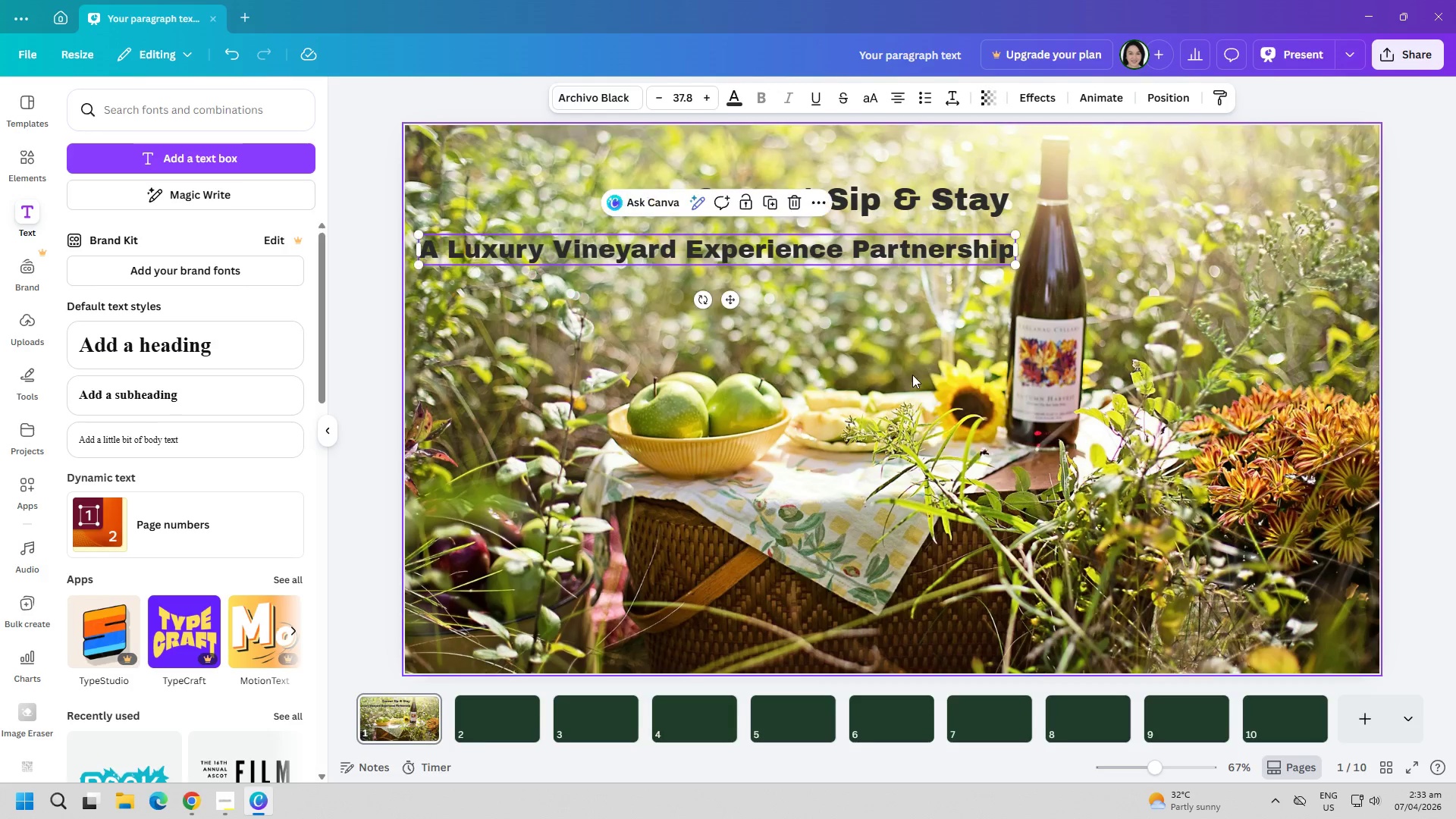 
left_click([912, 375])
 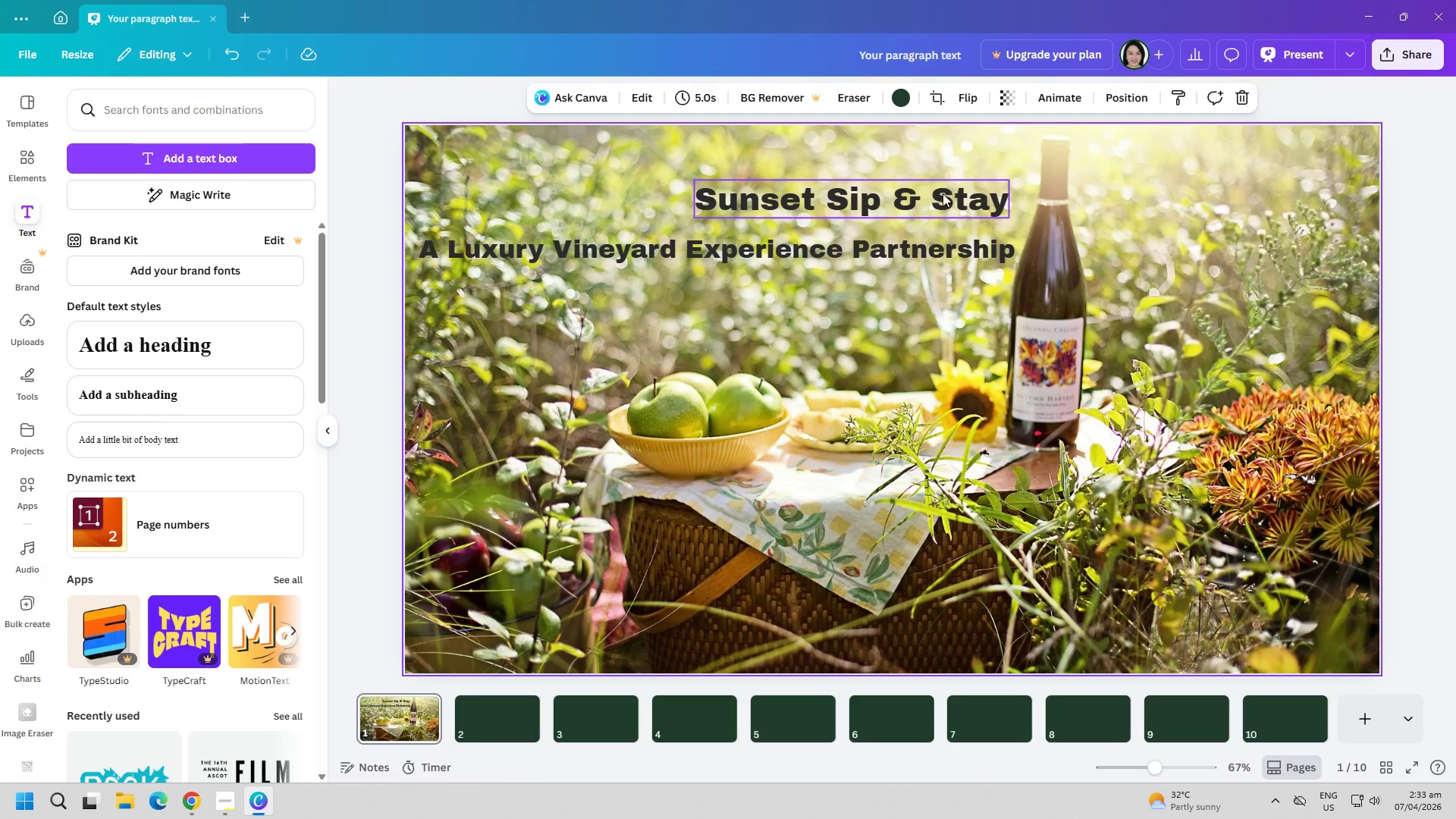 
left_click_drag(start_coordinate=[946, 199], to_coordinate=[956, 182])
 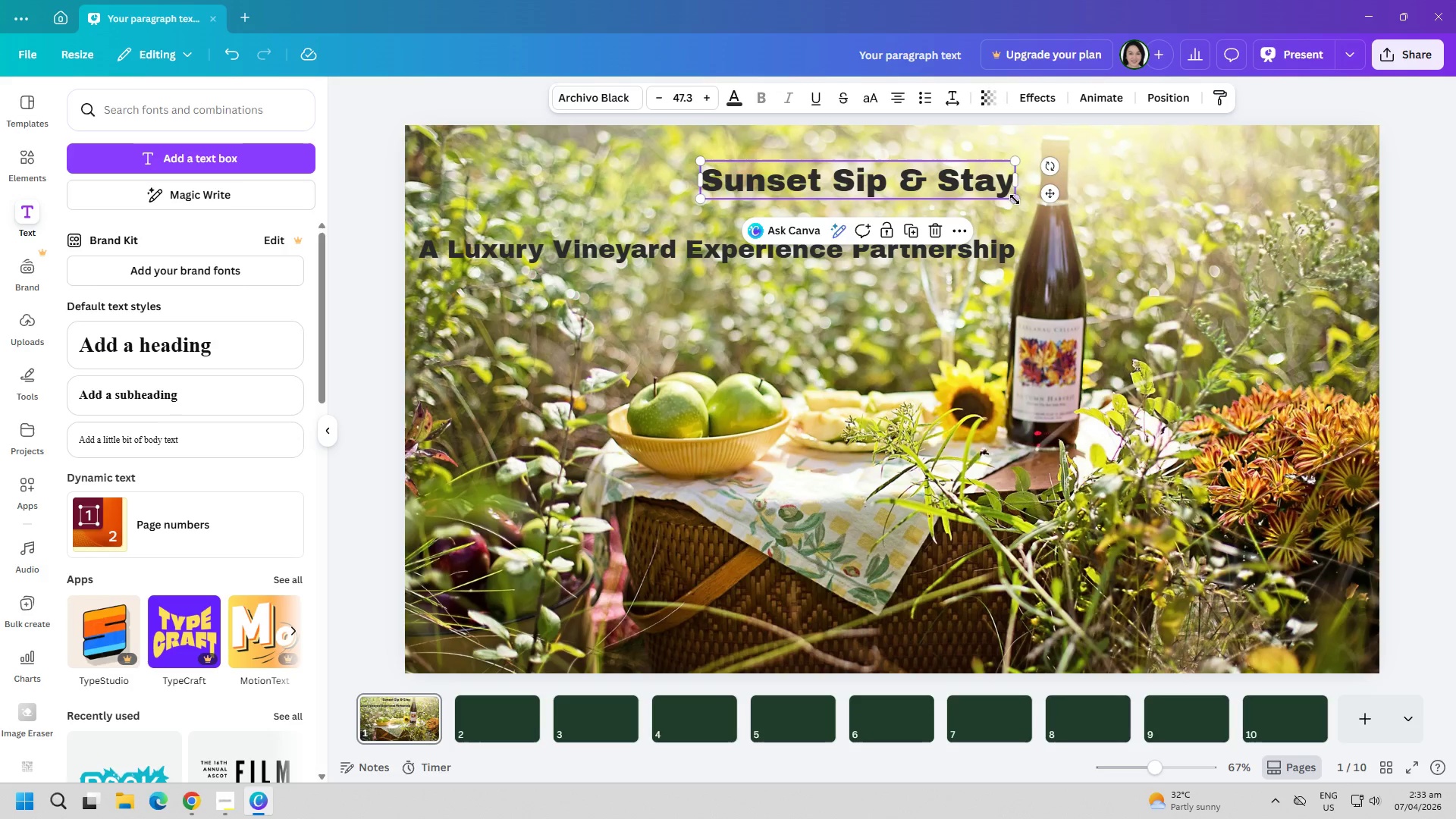 
left_click_drag(start_coordinate=[1019, 198], to_coordinate=[1132, 272])
 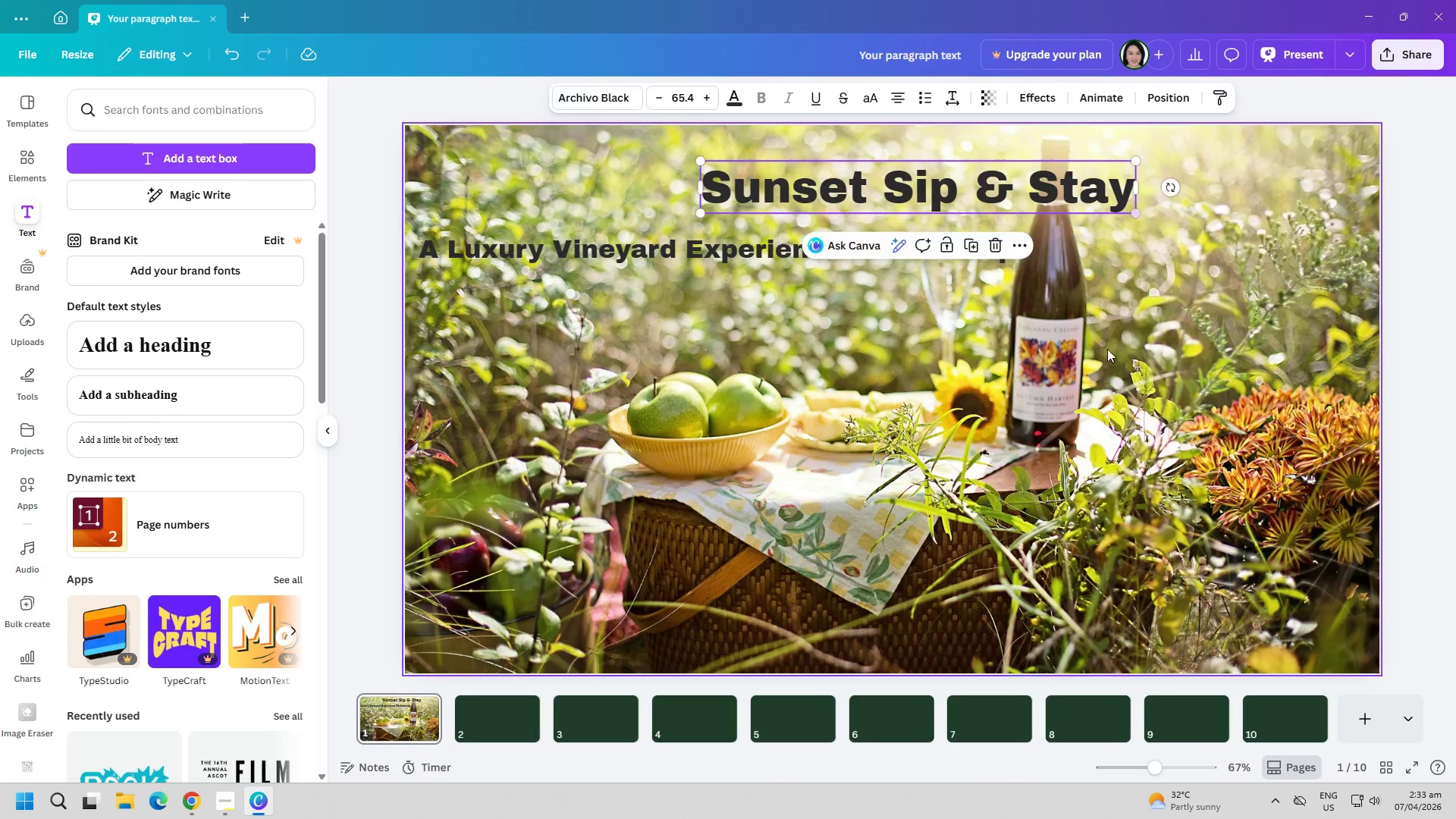 
left_click([1099, 368])
 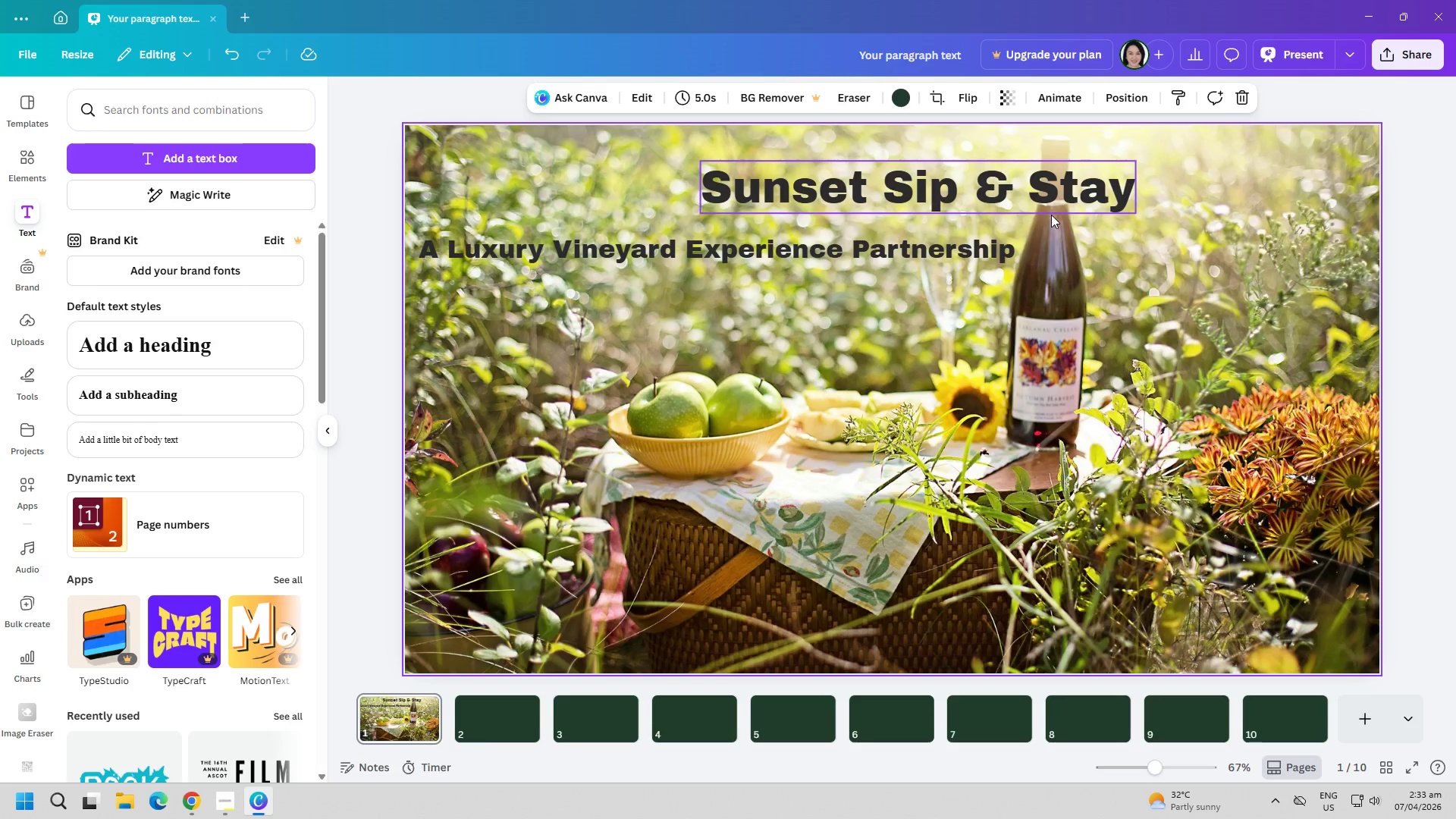 
left_click_drag(start_coordinate=[1042, 206], to_coordinate=[1027, 206])
 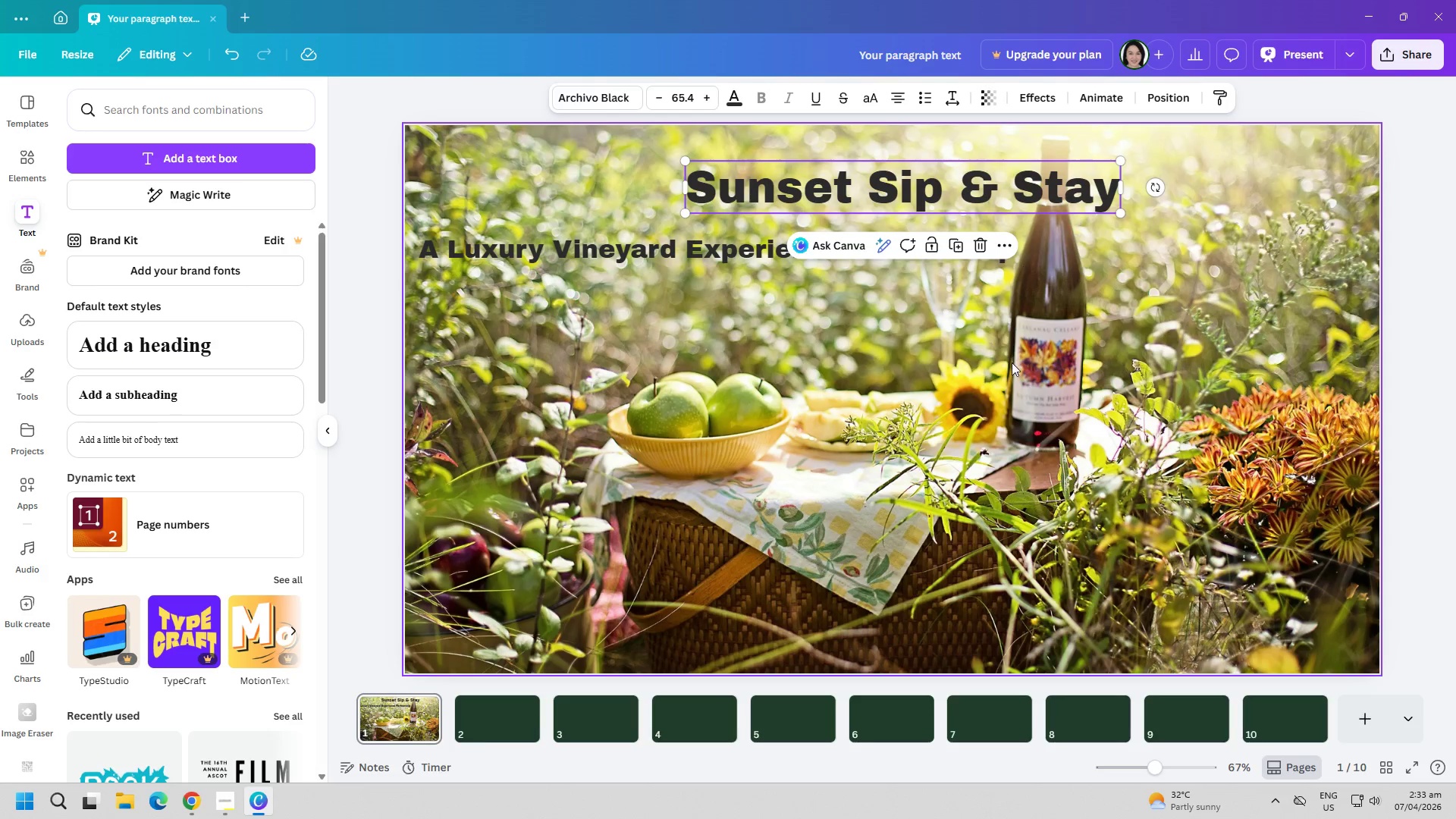 
left_click([1012, 362])
 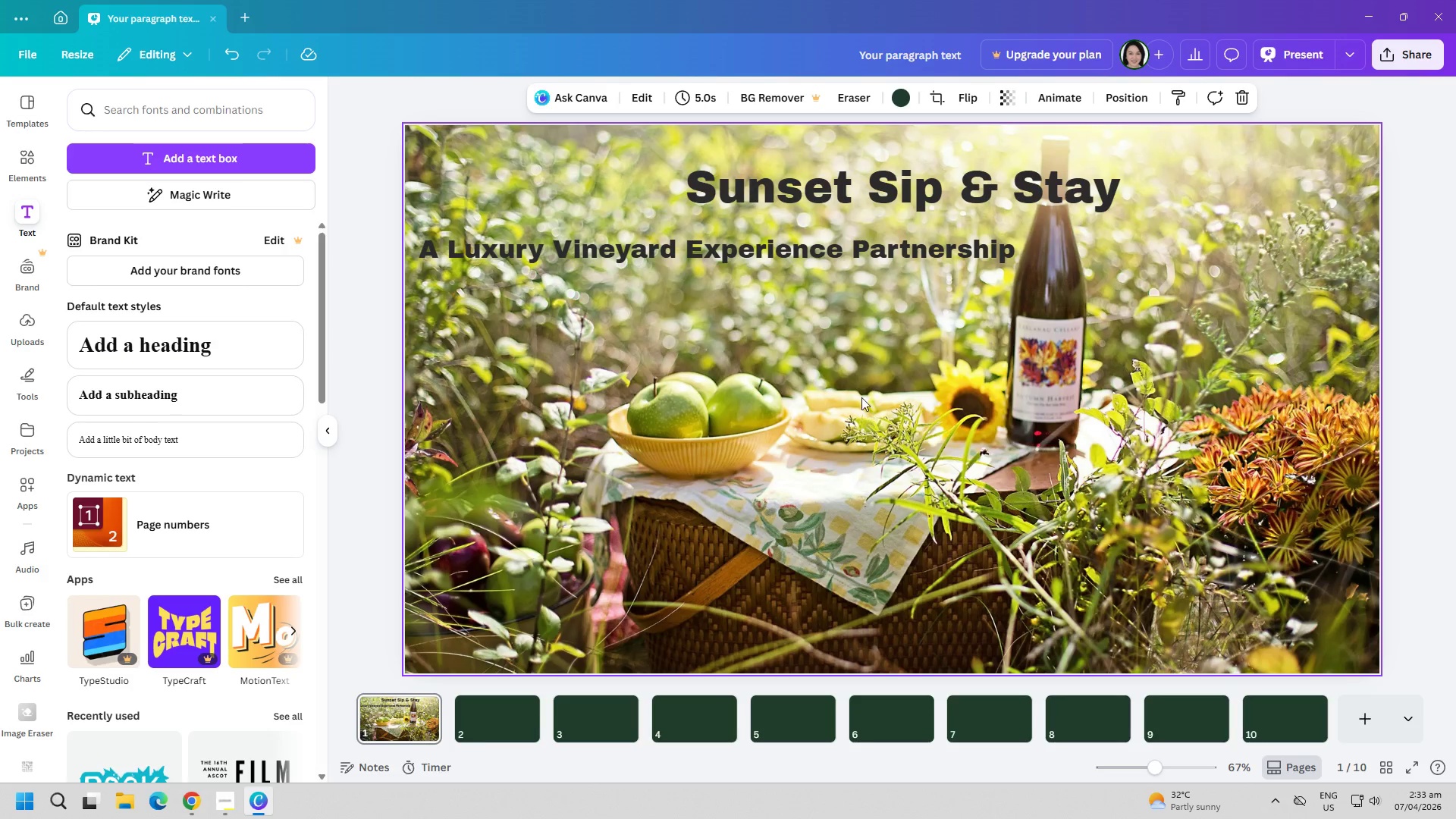 
left_click_drag(start_coordinate=[833, 246], to_coordinate=[832, 291])
 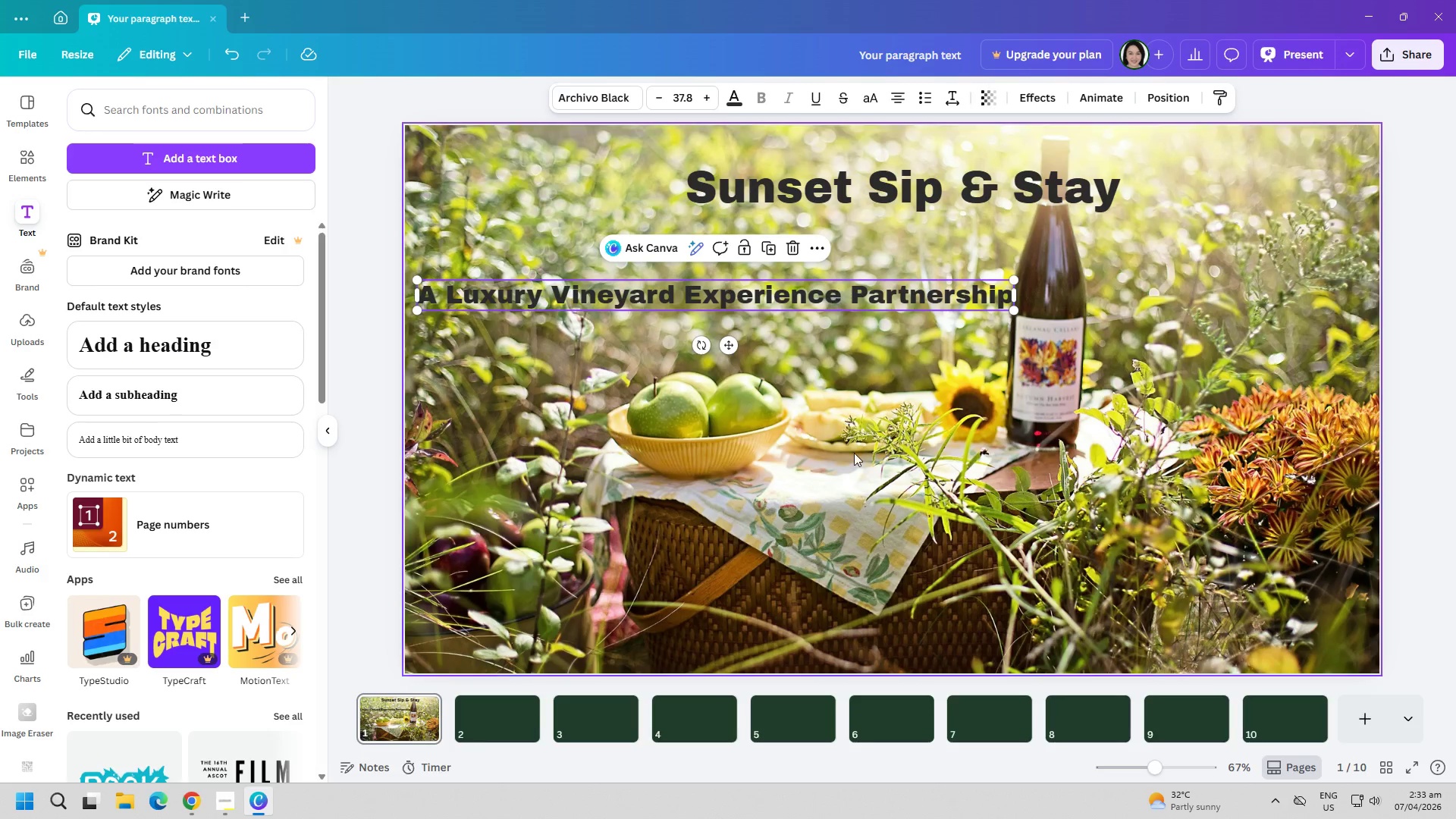 
left_click([854, 453])
 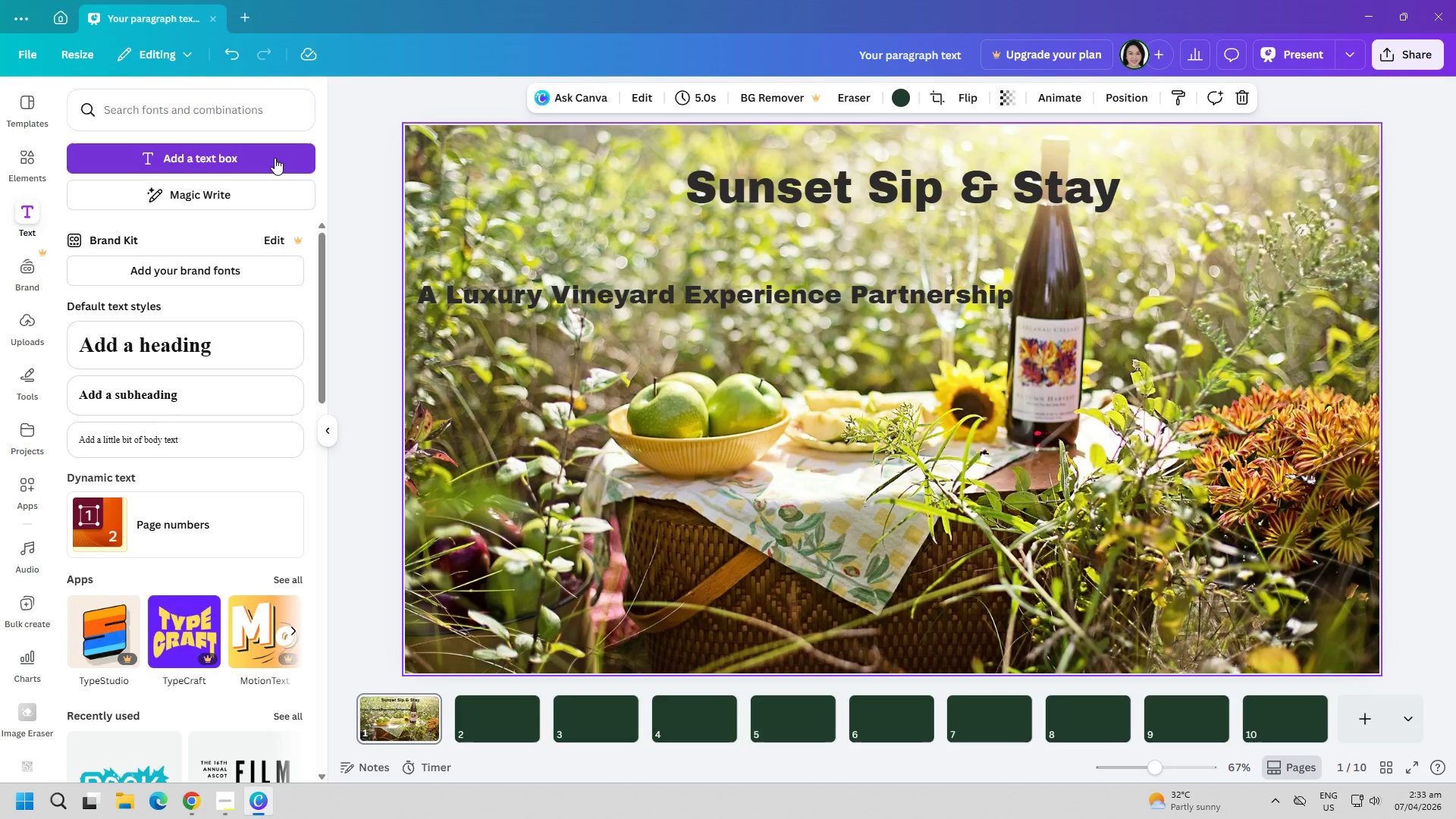 
left_click([275, 158])
 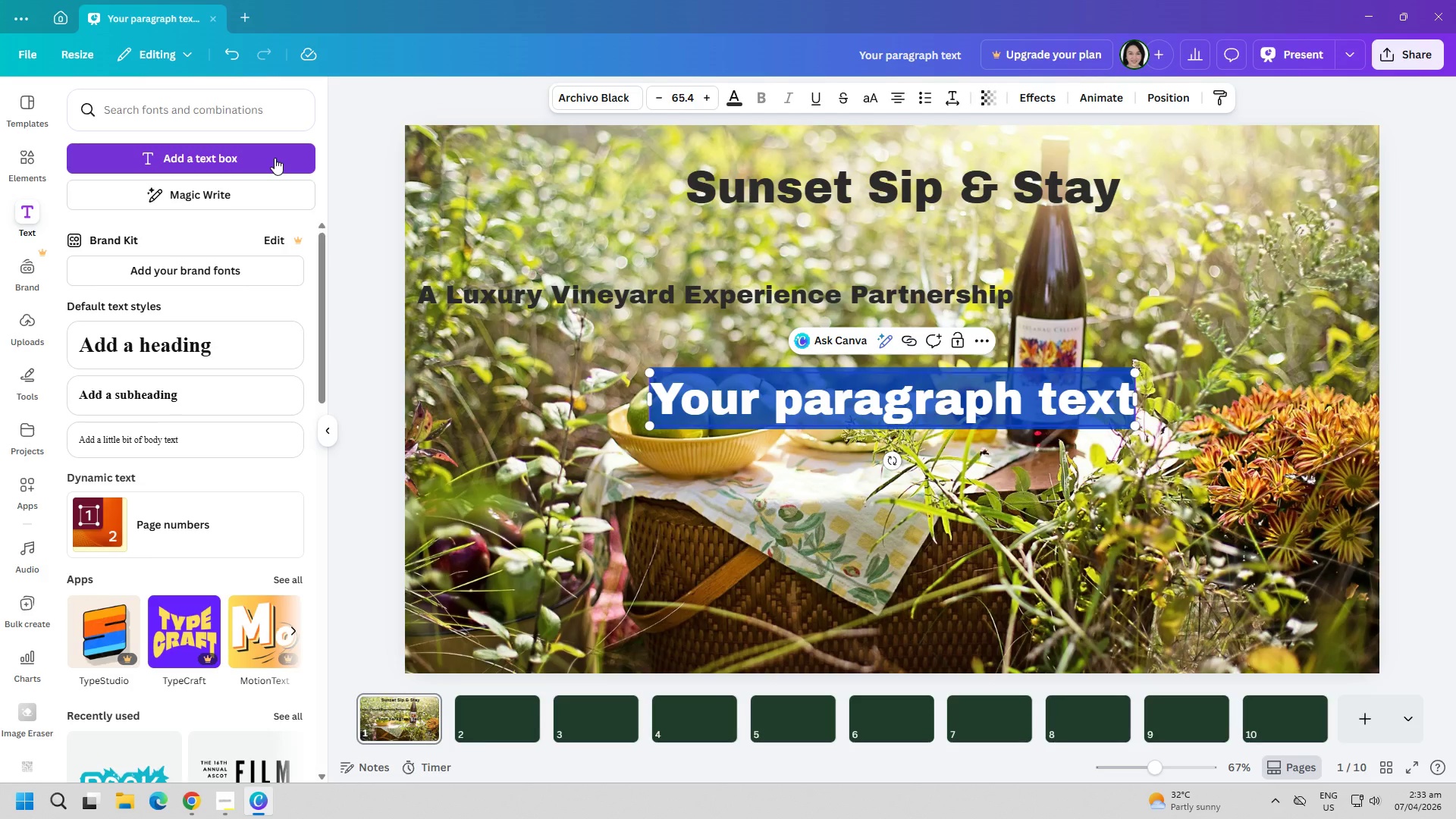 
type(WI)
key(Backspace)
type(ildwood Wander x {)
 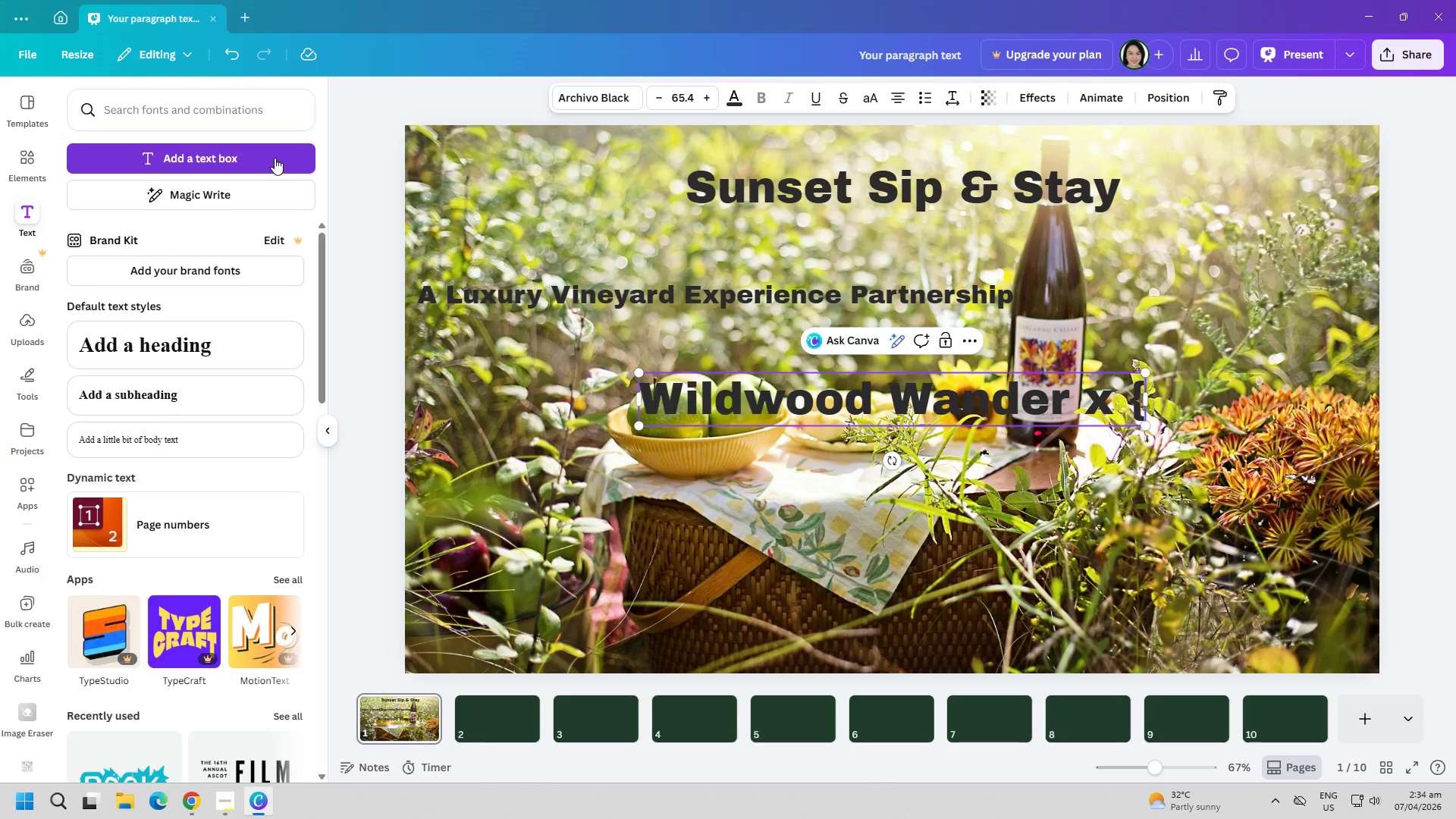 
key(Backspace)
 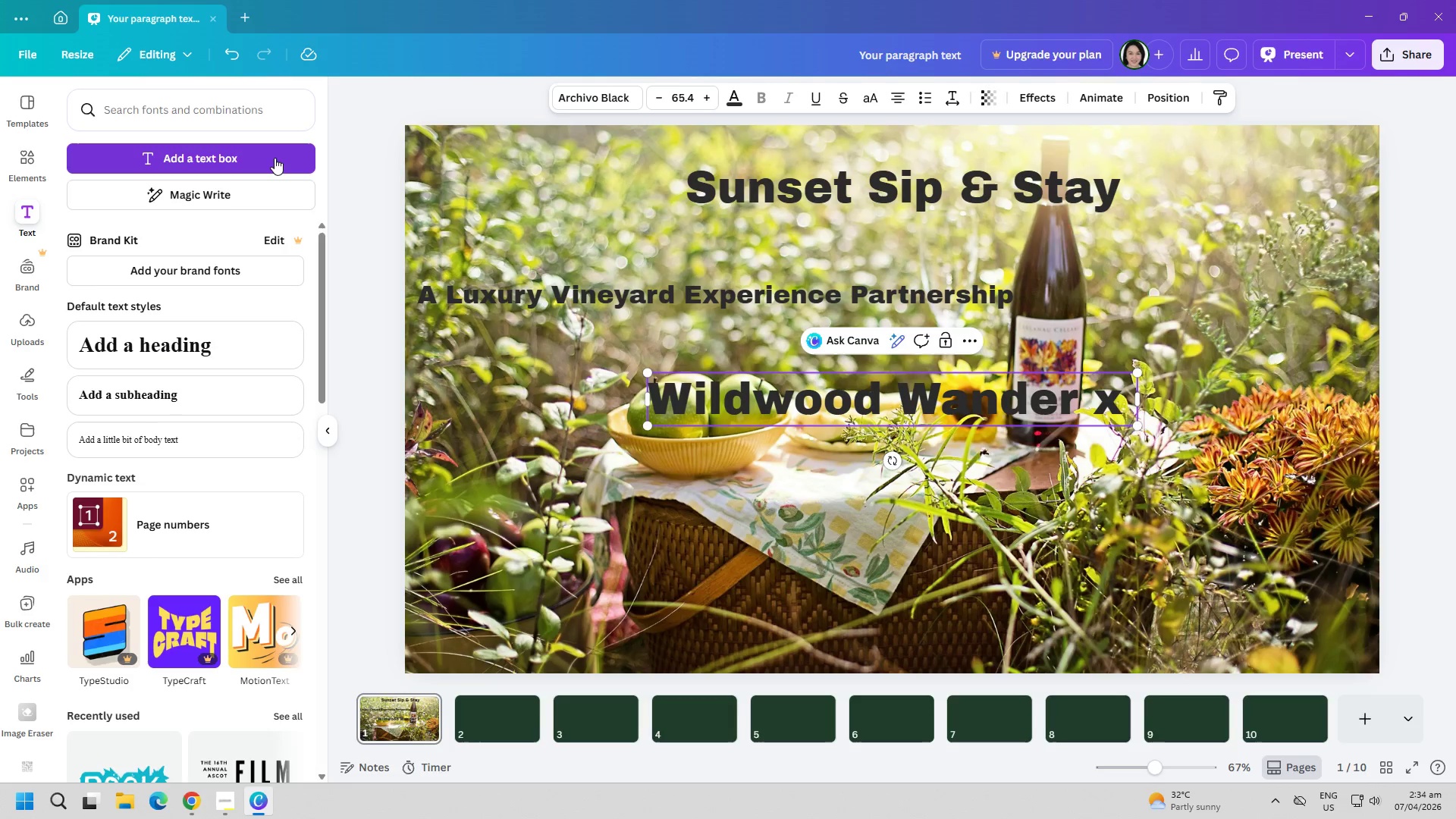 
wait(7.92)
 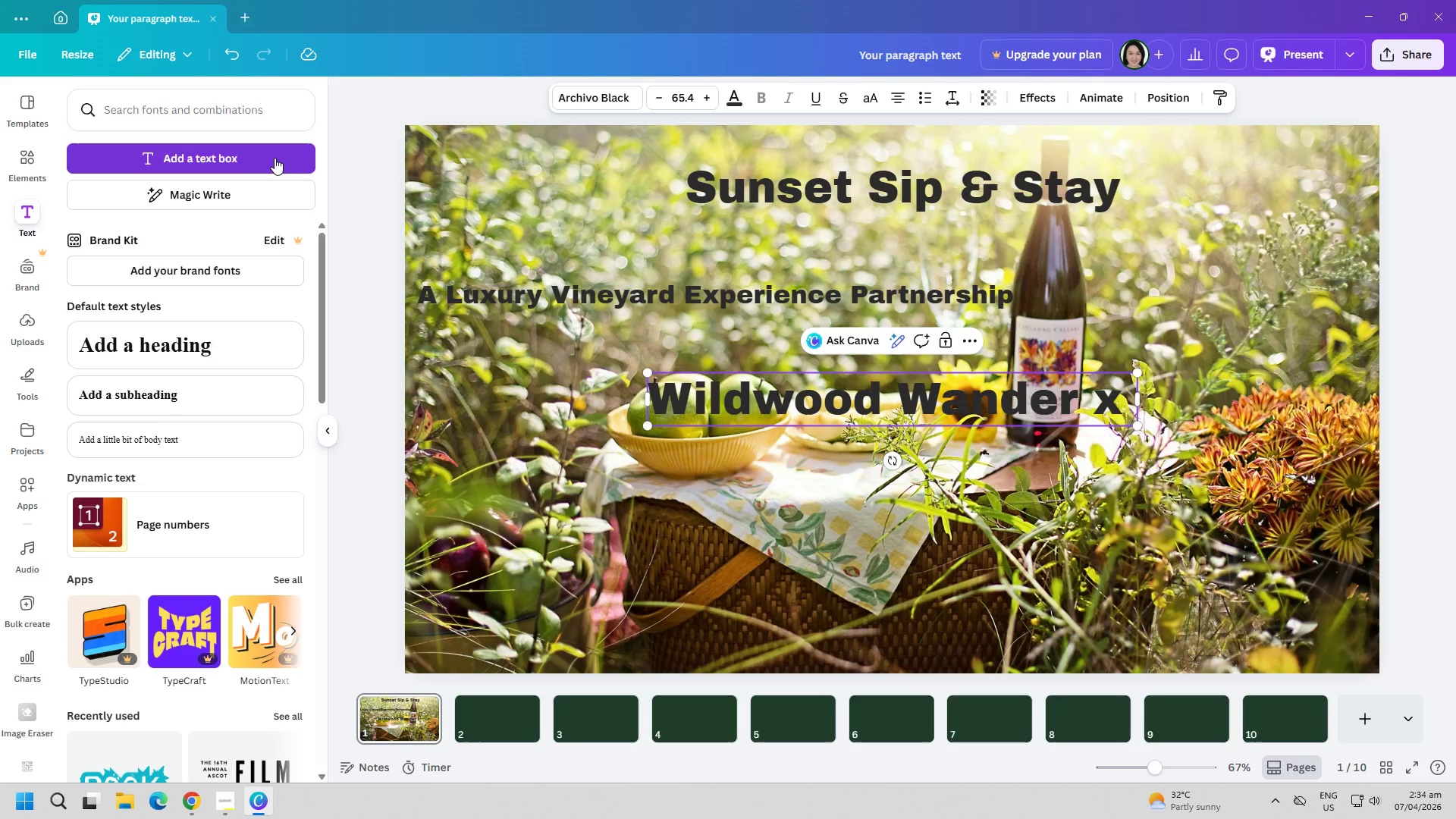 
key(BracketLeft)
 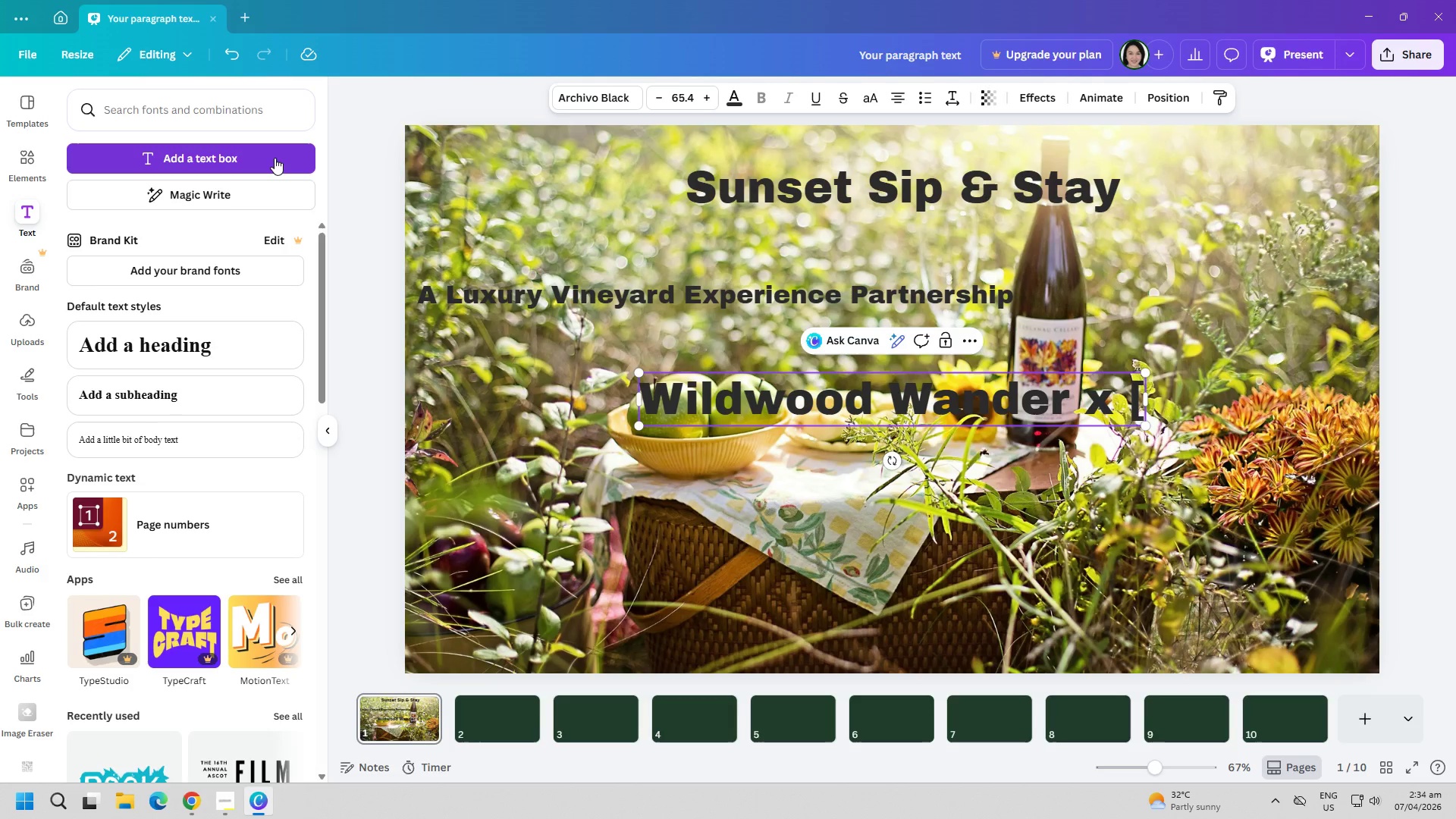 
type(v)
key(Backspace)
type(Vineyard Name])
 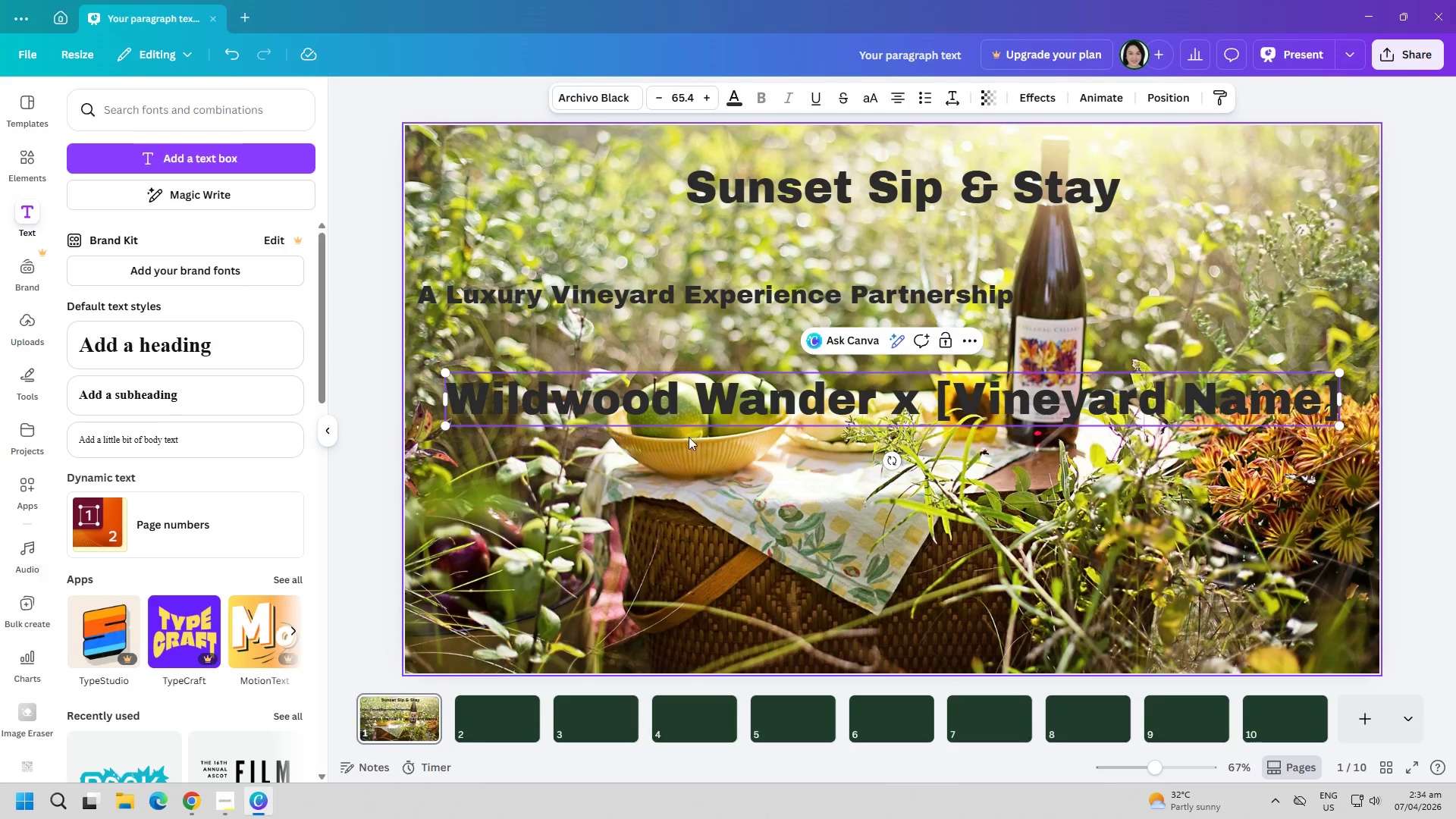 
left_click_drag(start_coordinate=[777, 404], to_coordinate=[796, 568])
 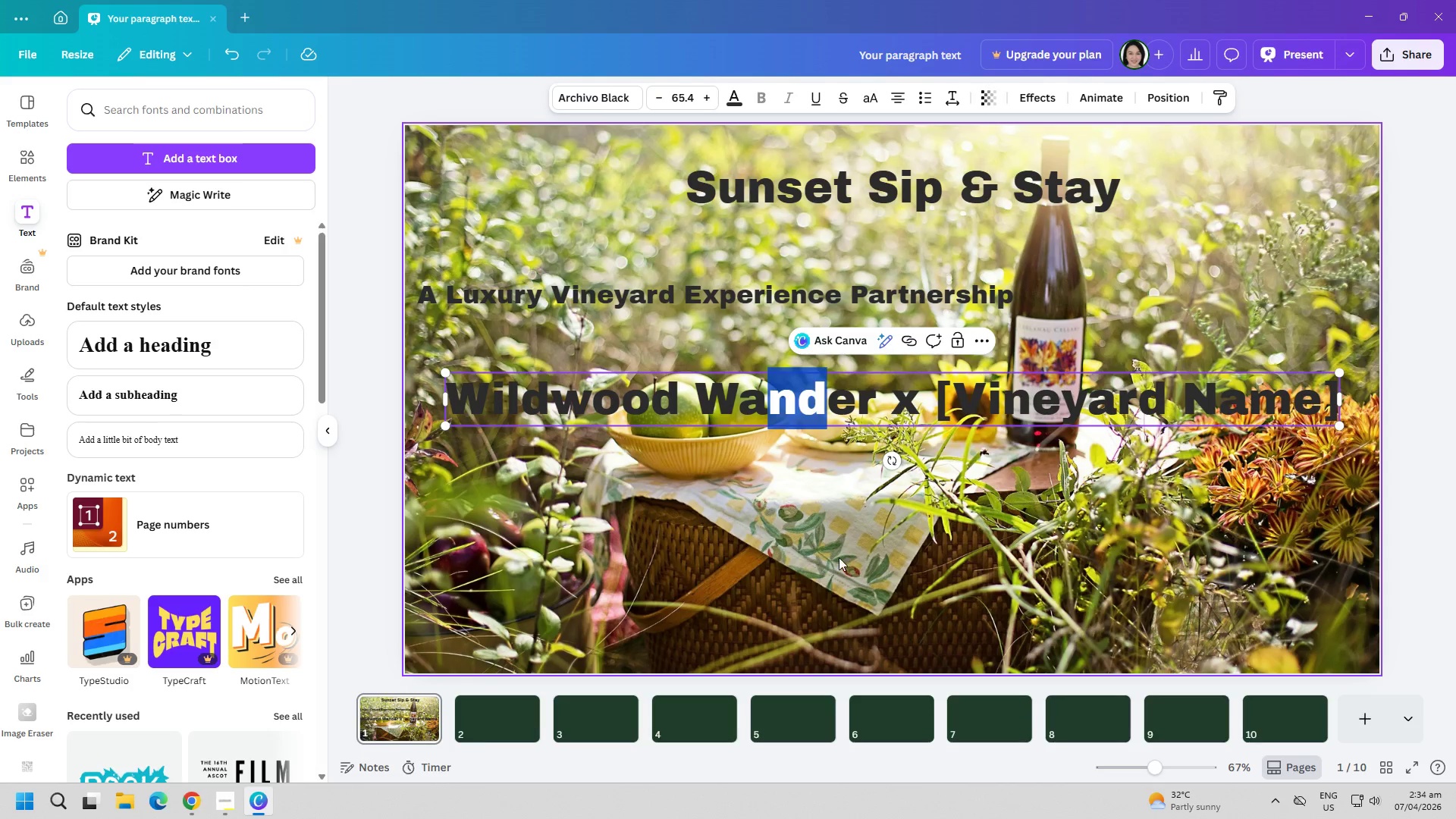 
left_click([839, 557])
 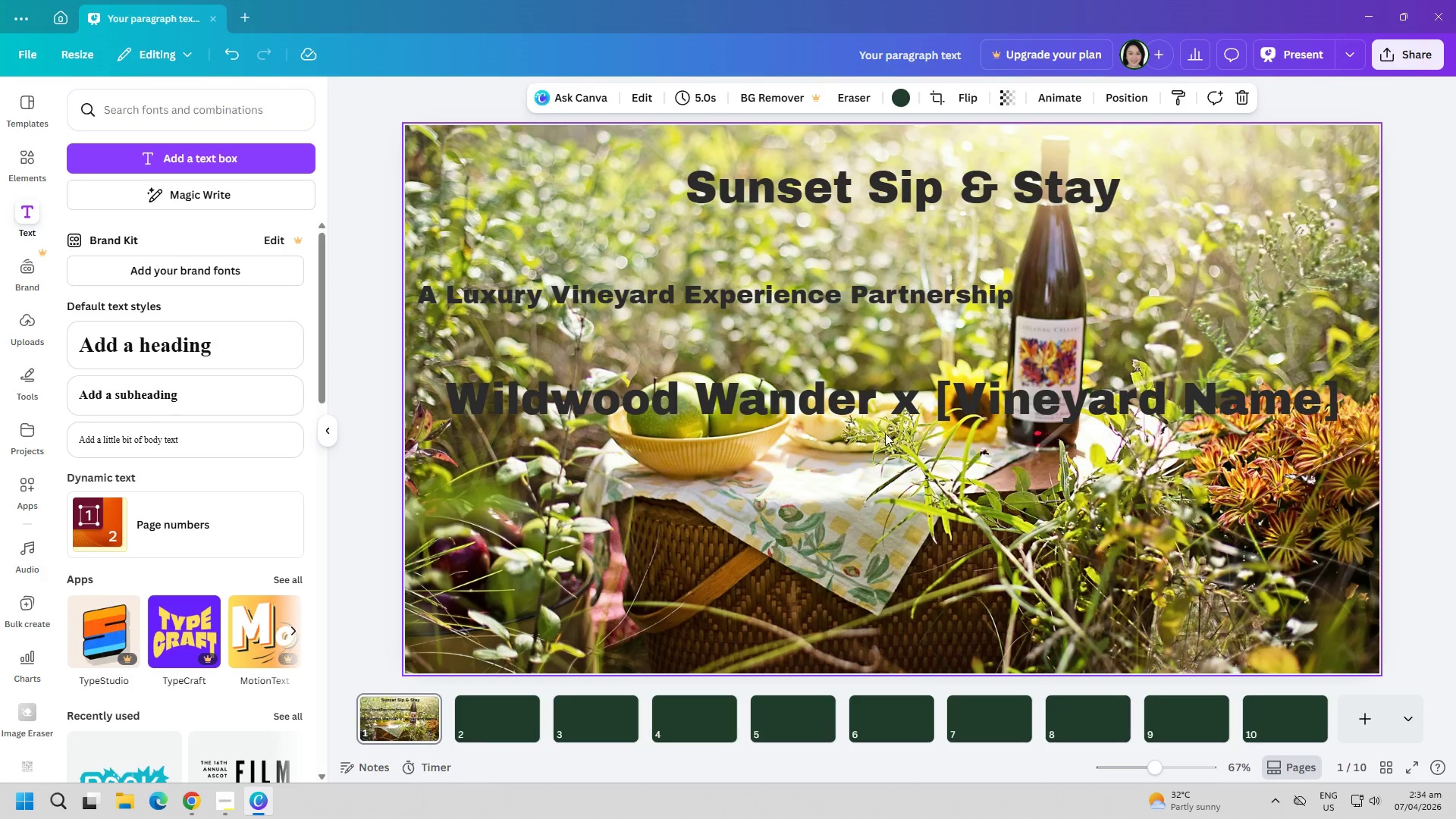 
left_click_drag(start_coordinate=[886, 403], to_coordinate=[880, 569])
 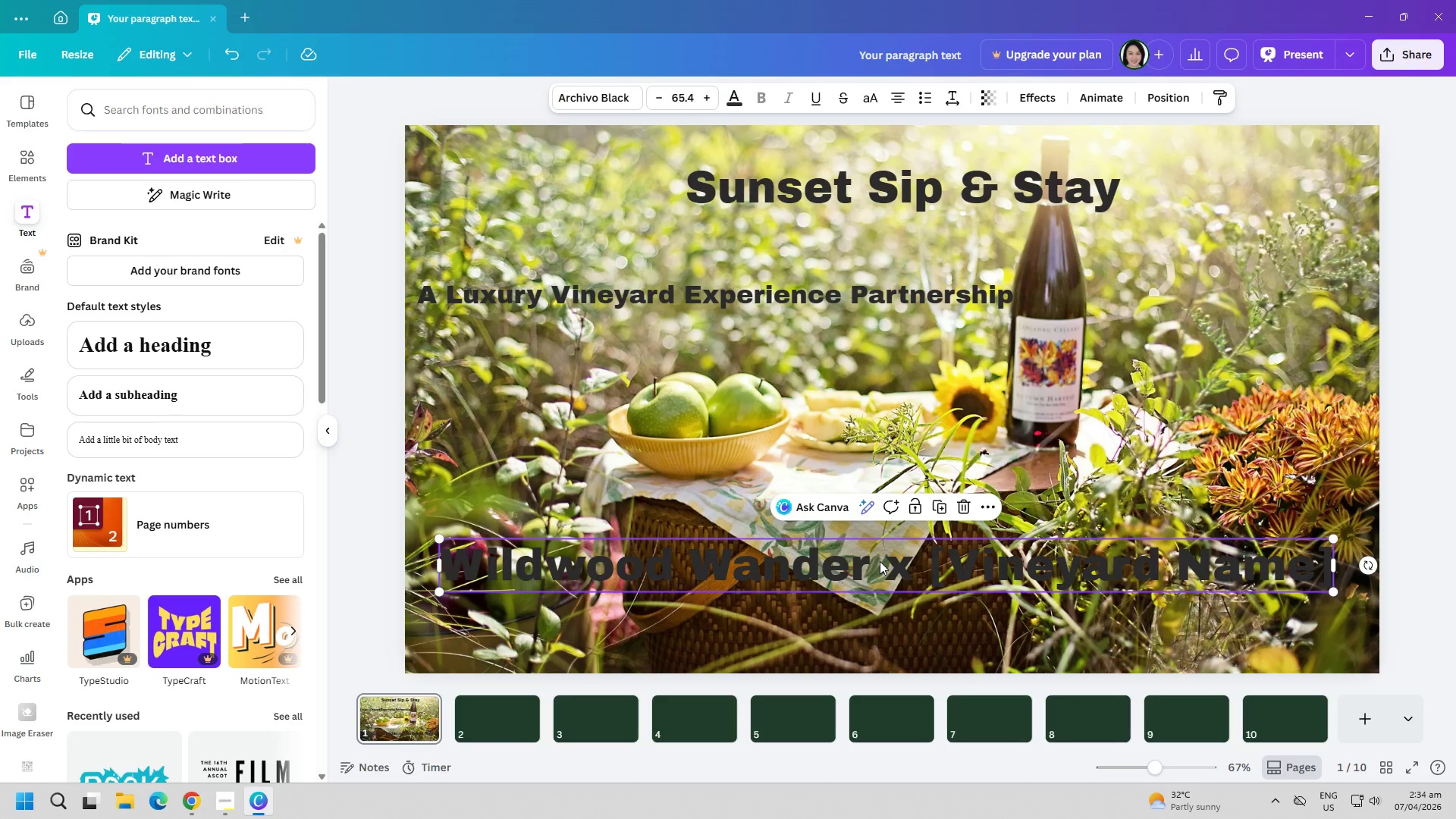 
wait(9.03)
 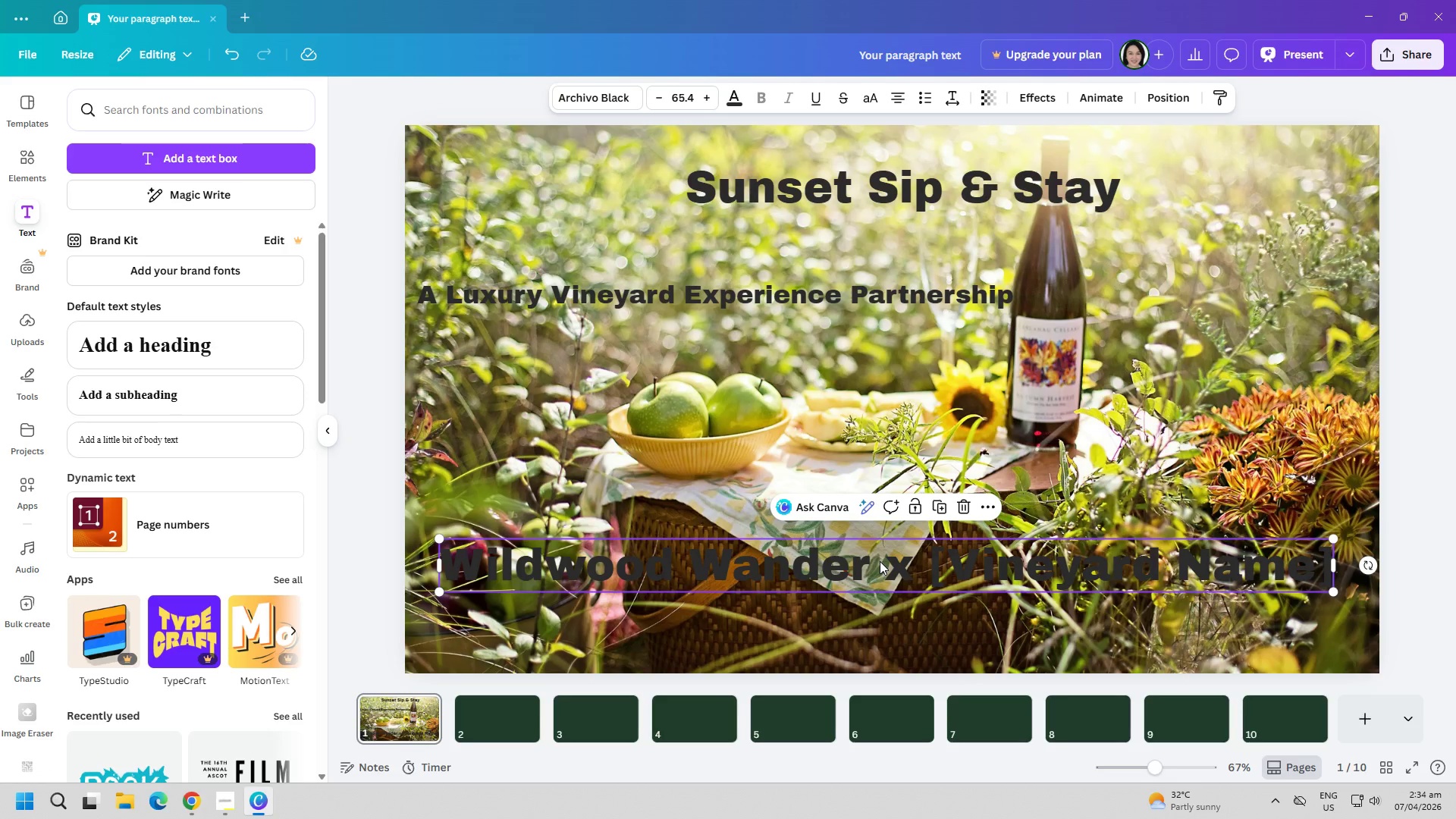 
left_click_drag(start_coordinate=[1333, 590], to_coordinate=[1247, 585])
 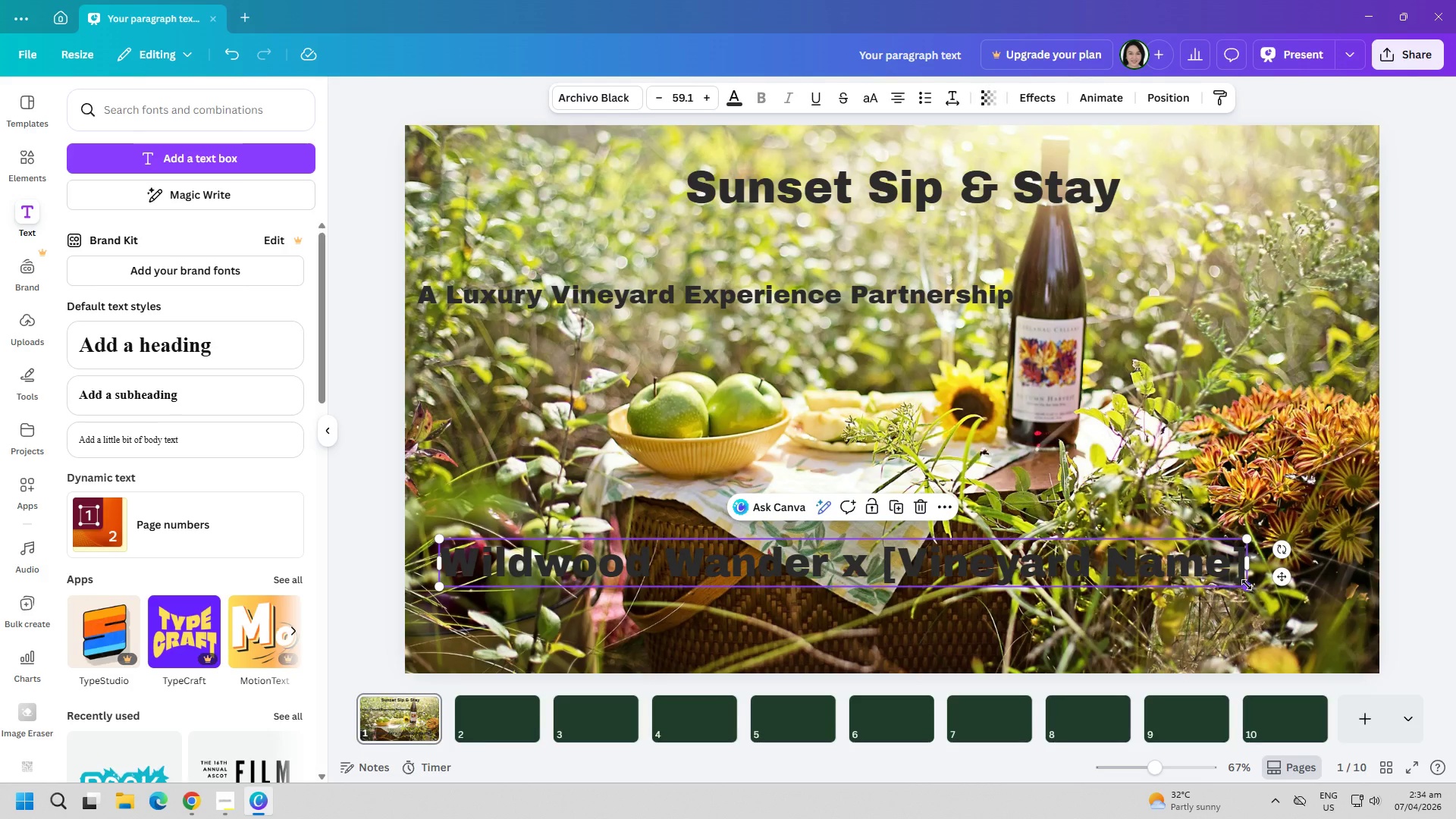 
wait(6.17)
 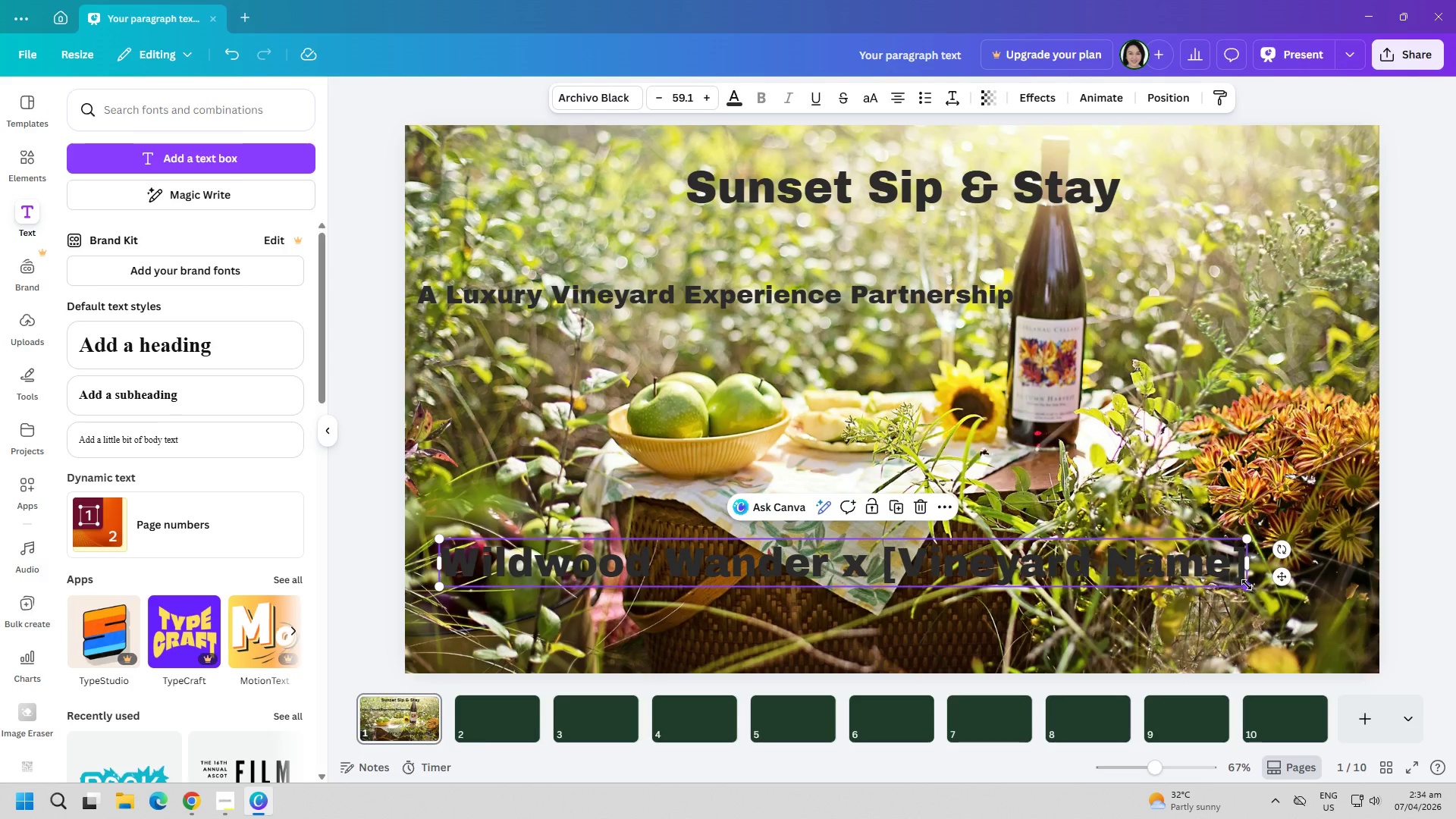 
left_click([731, 89])
 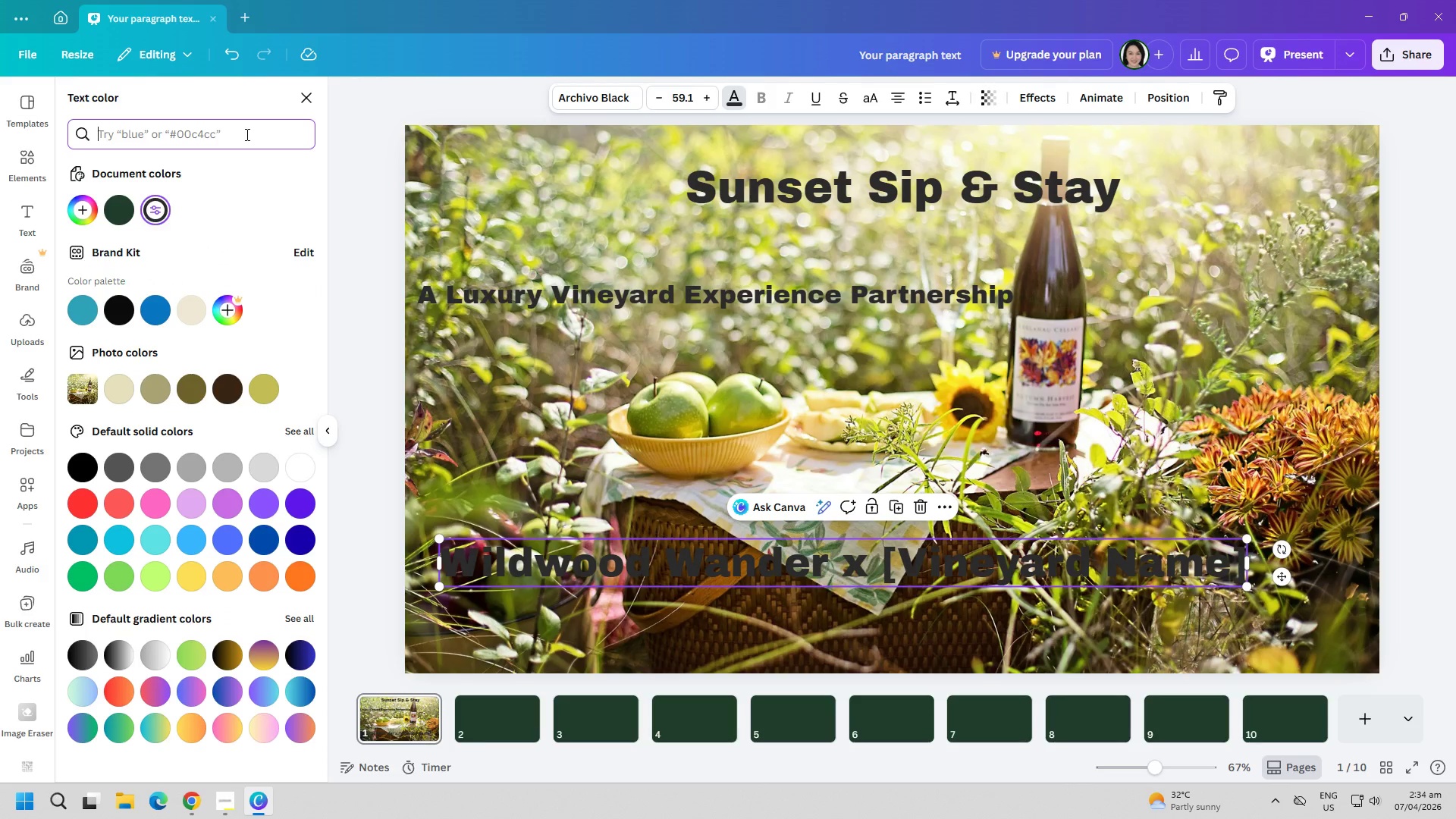 
type(E8E1D9)
 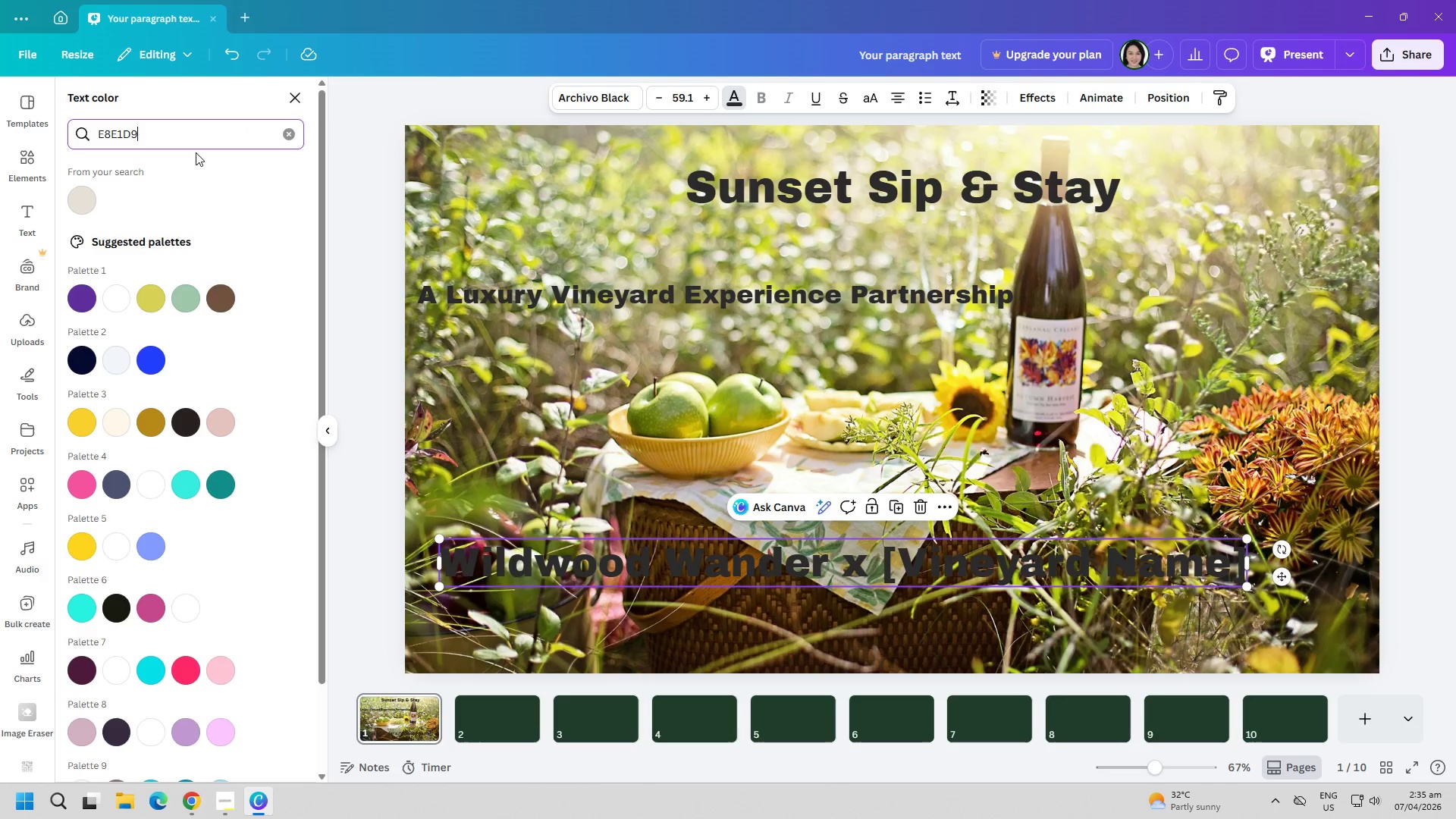 
left_click([85, 211])
 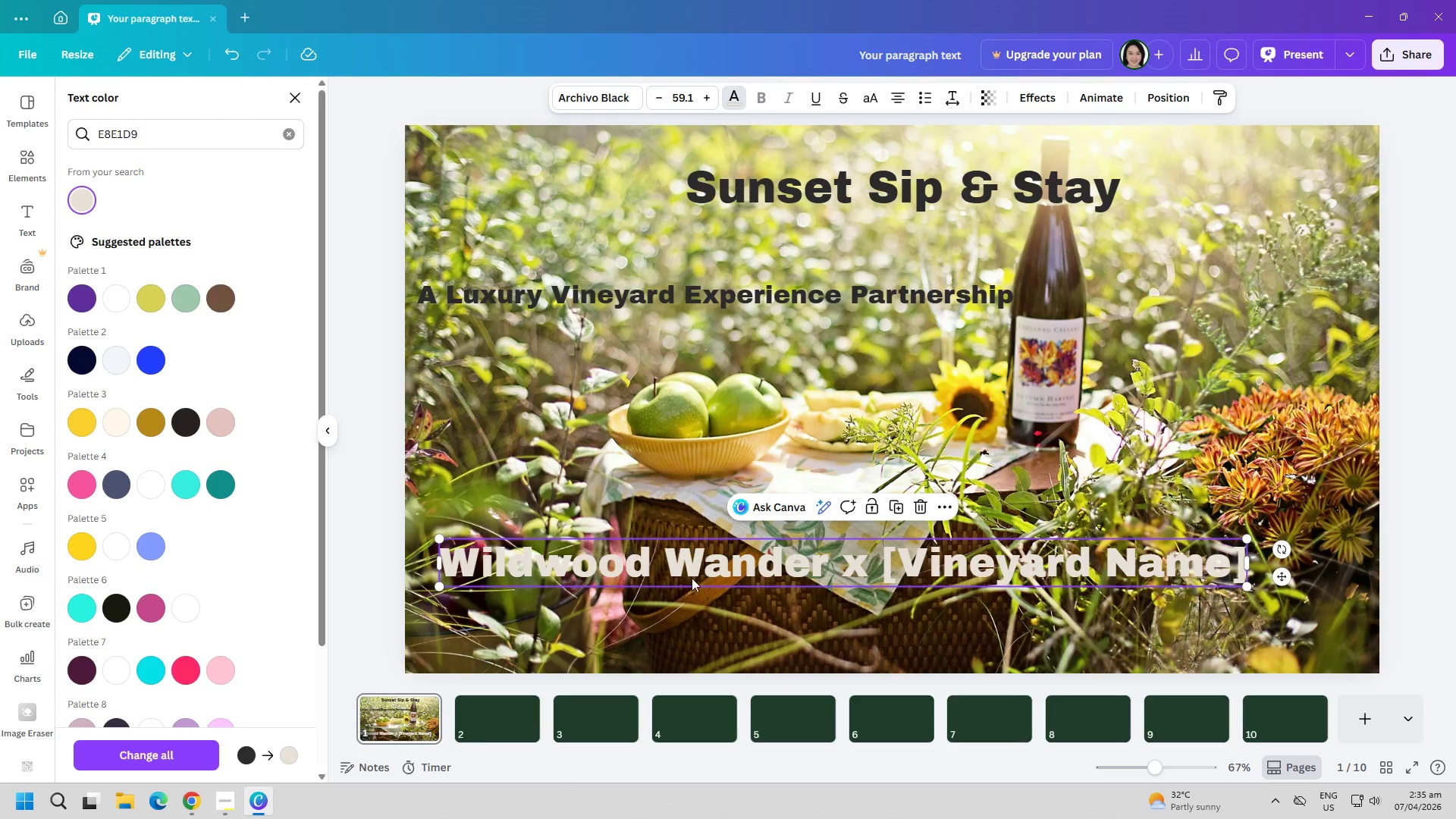 
left_click([796, 635])
 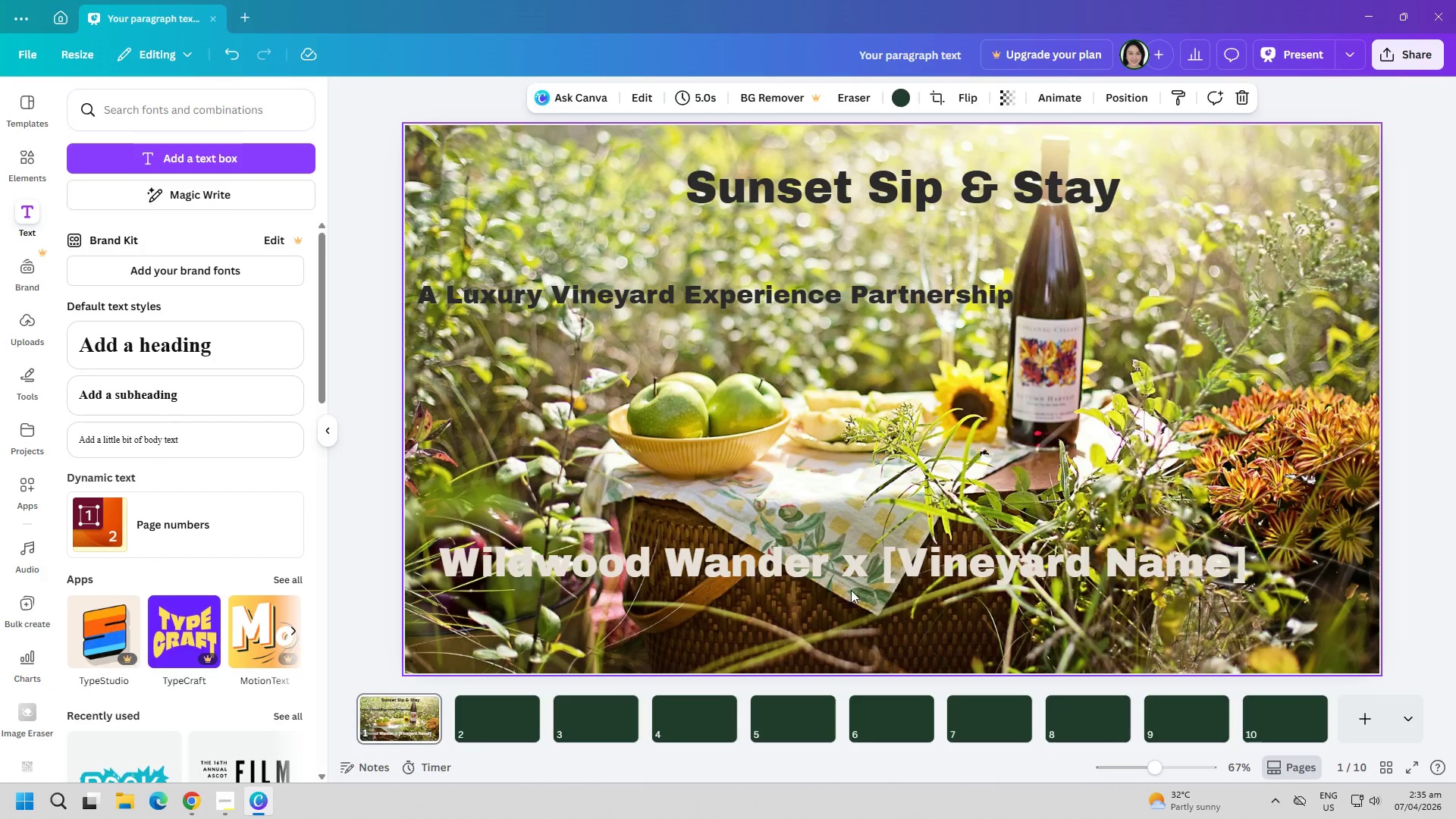 
left_click_drag(start_coordinate=[861, 582], to_coordinate=[892, 661])
 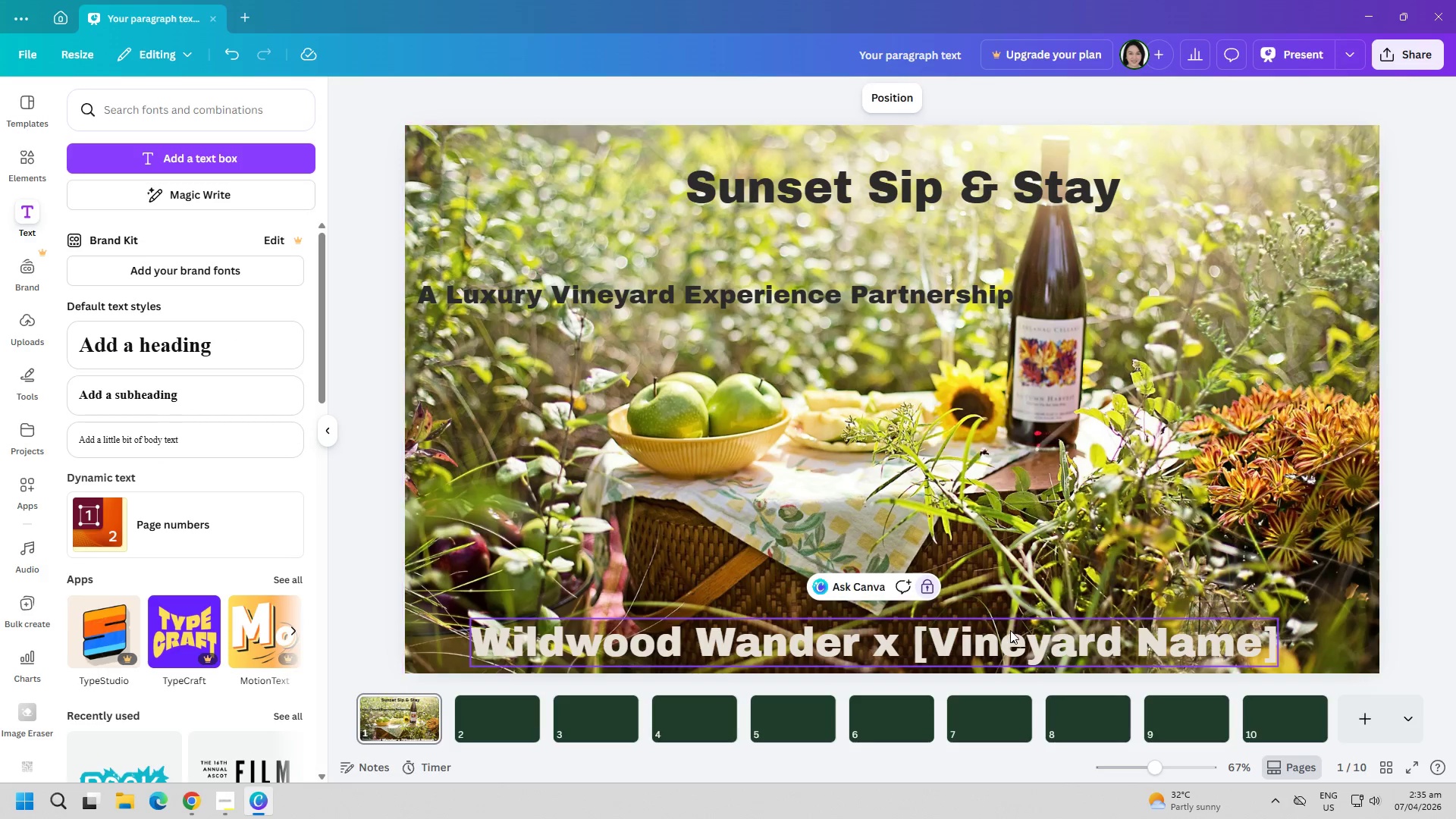 
left_click([1008, 630])
 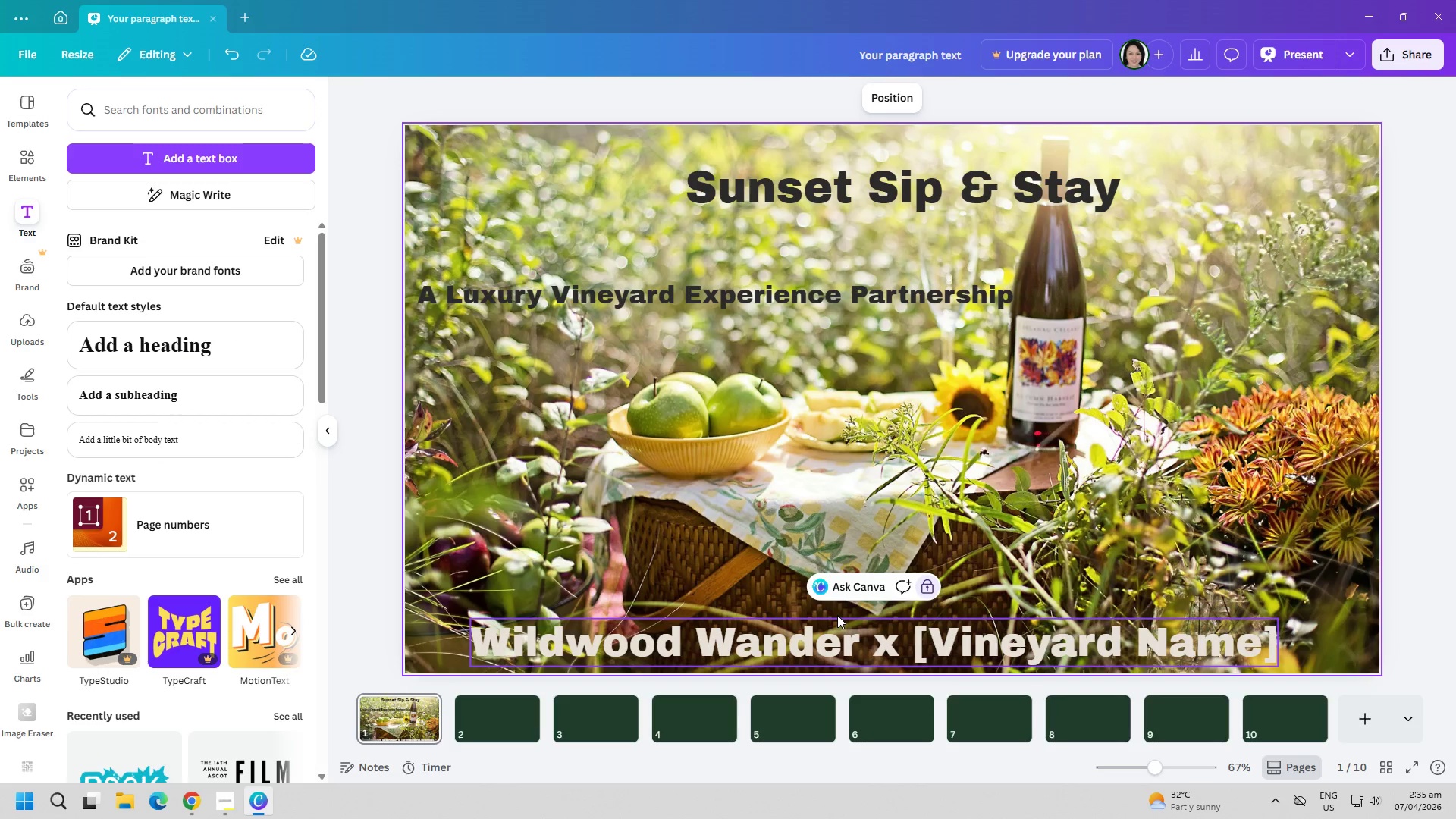 
left_click([703, 534])
 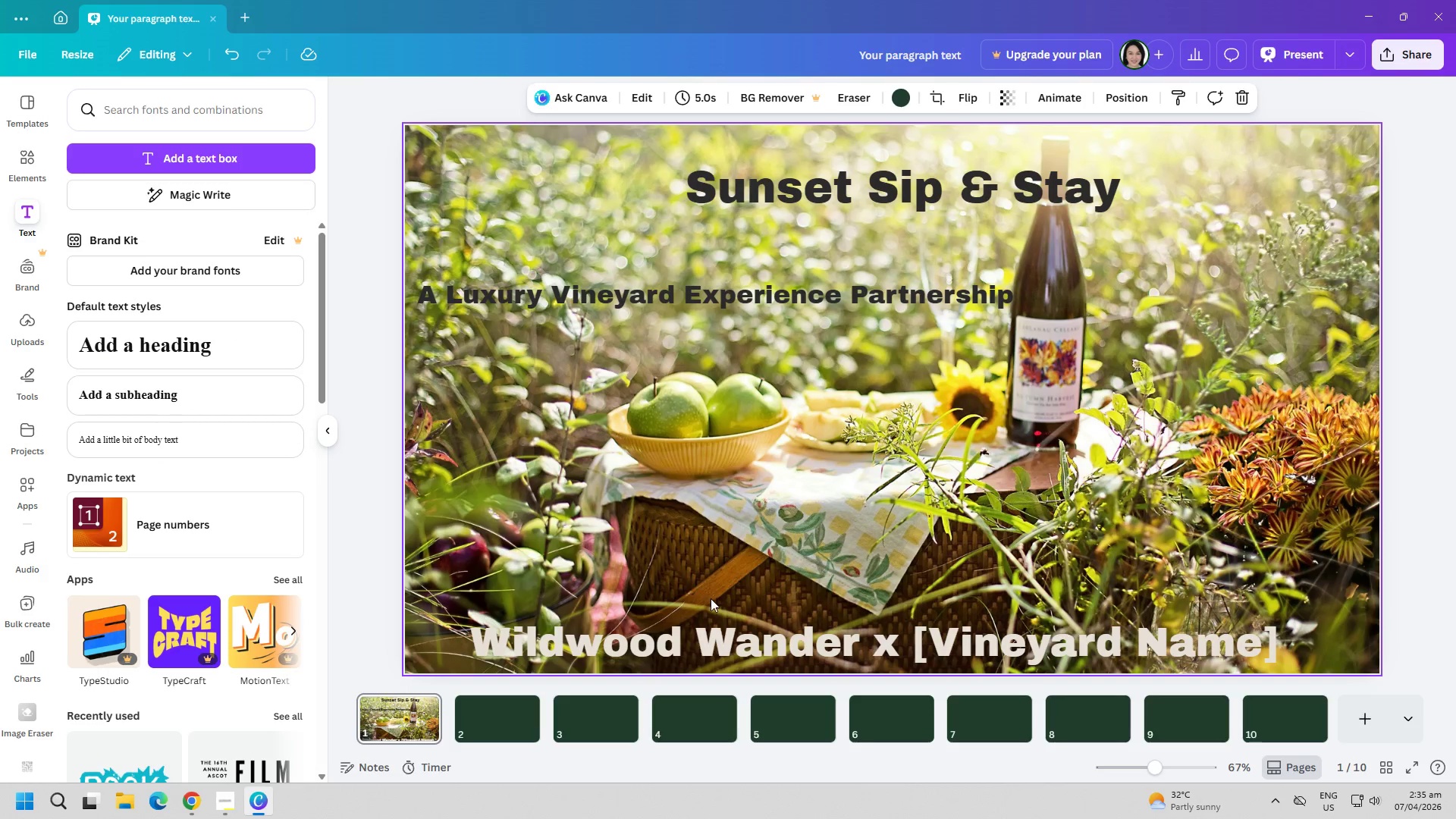 
left_click([723, 617])
 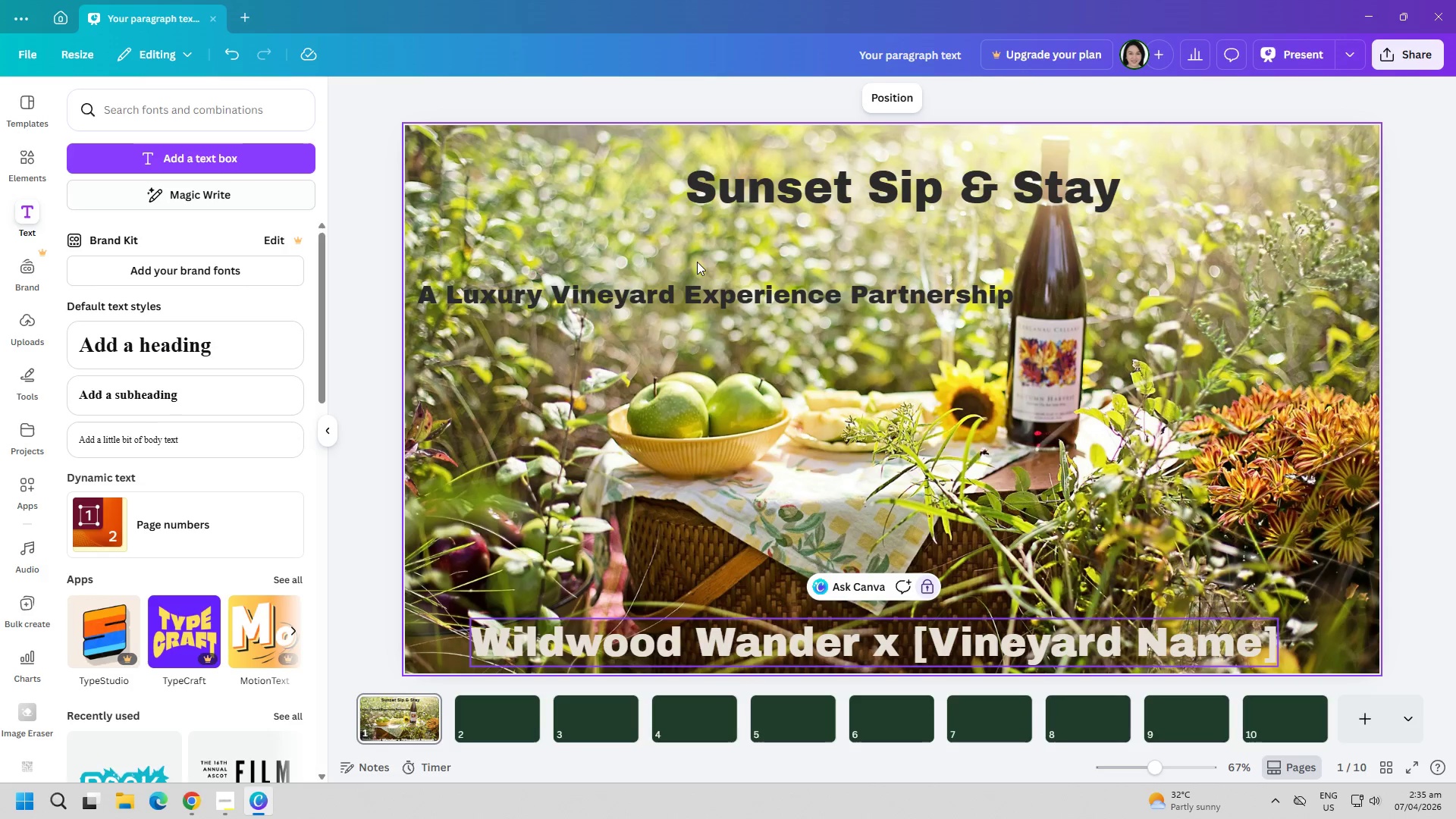 
double_click([685, 630])
 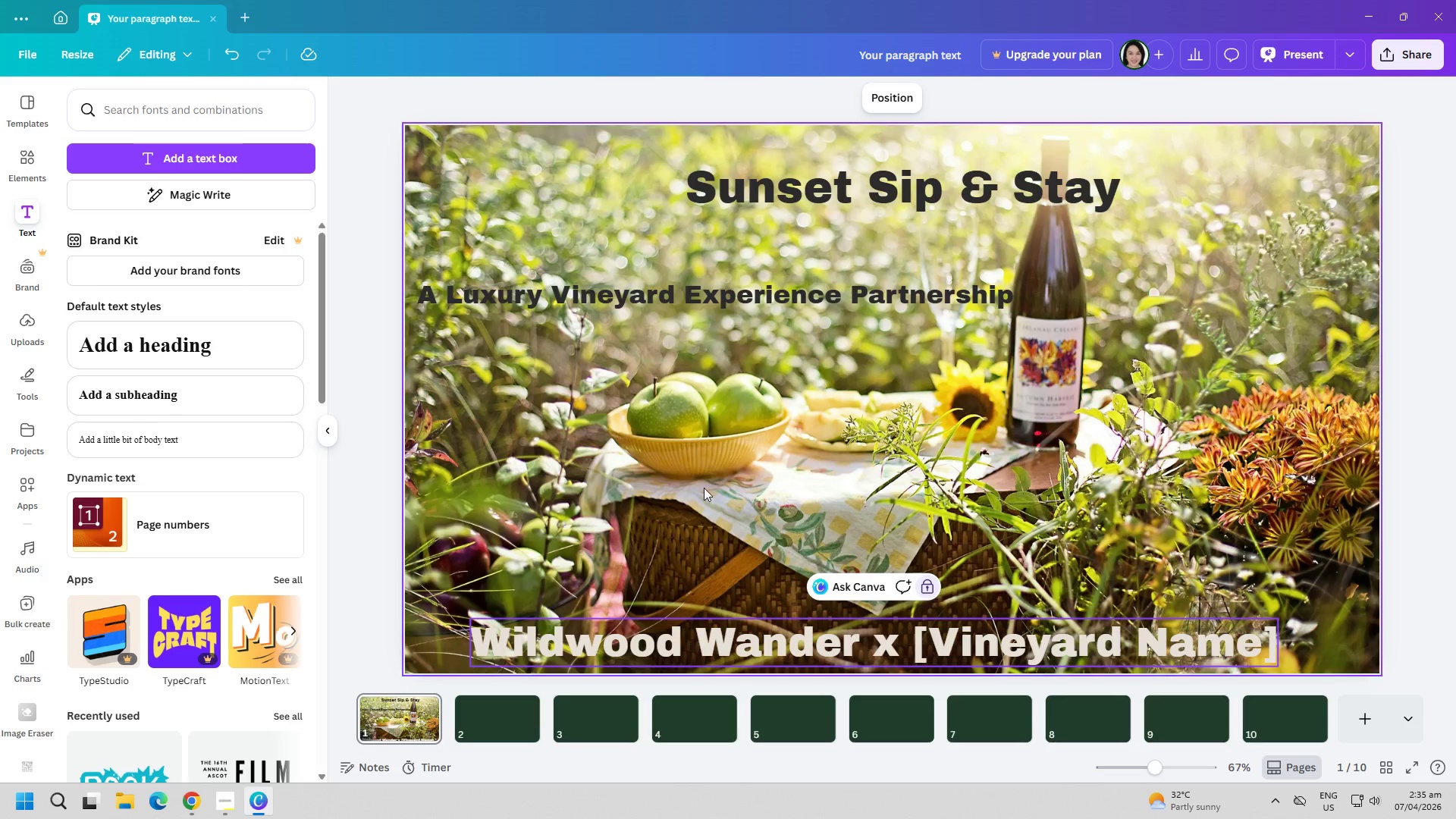 
left_click([704, 452])
 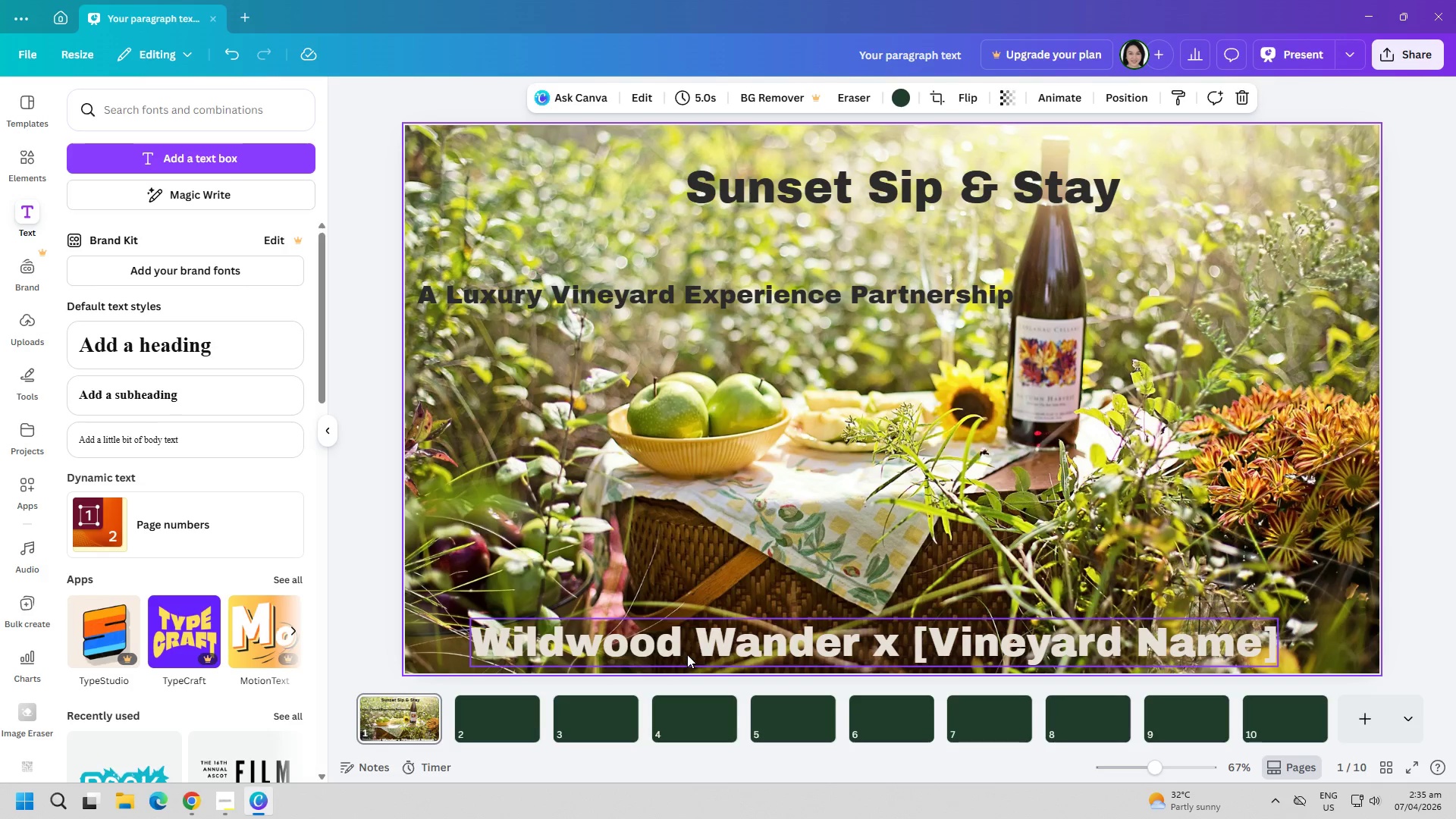 
left_click([689, 656])
 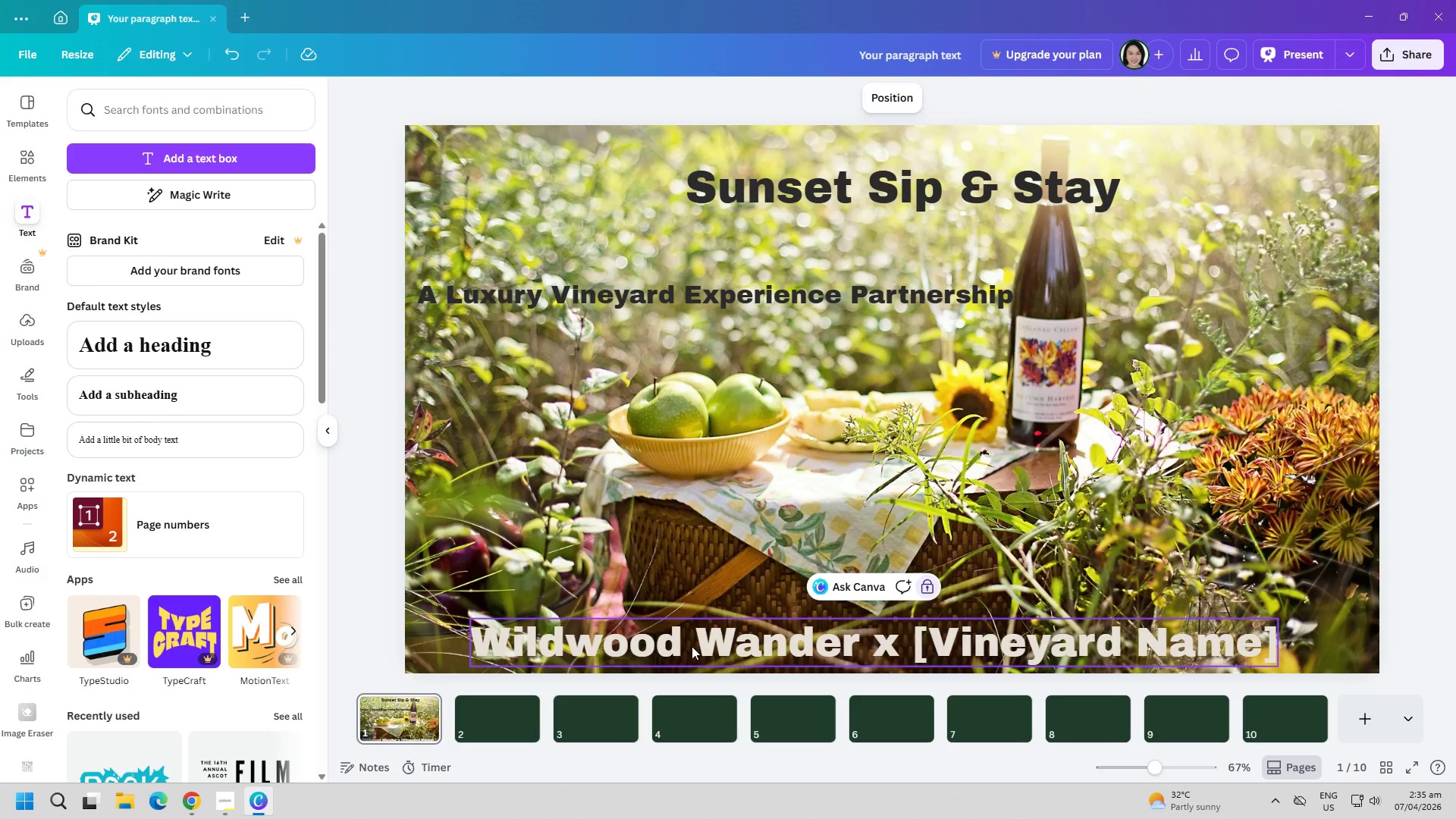 
double_click([692, 646])
 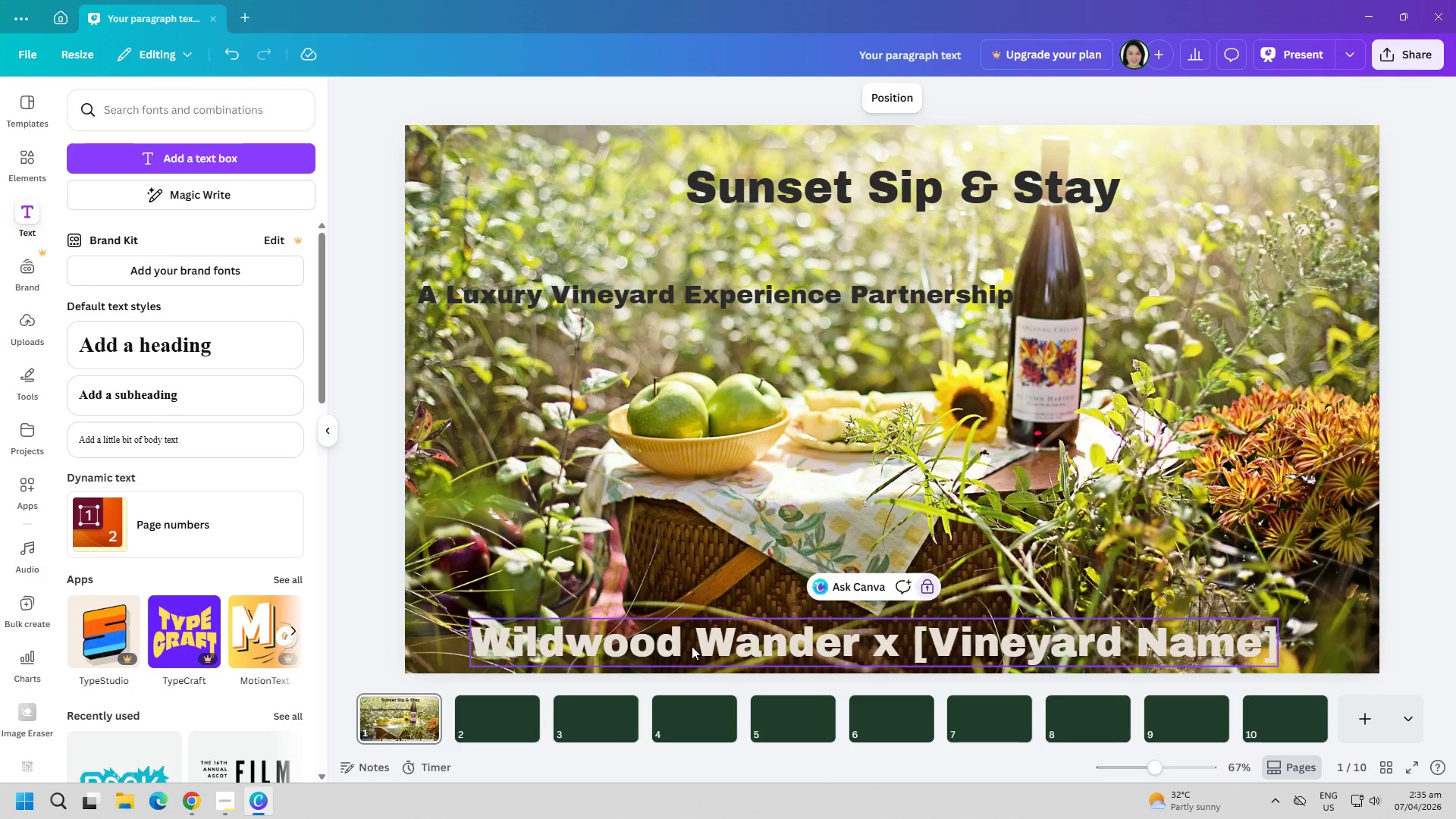 
left_click_drag(start_coordinate=[692, 646], to_coordinate=[697, 609])
 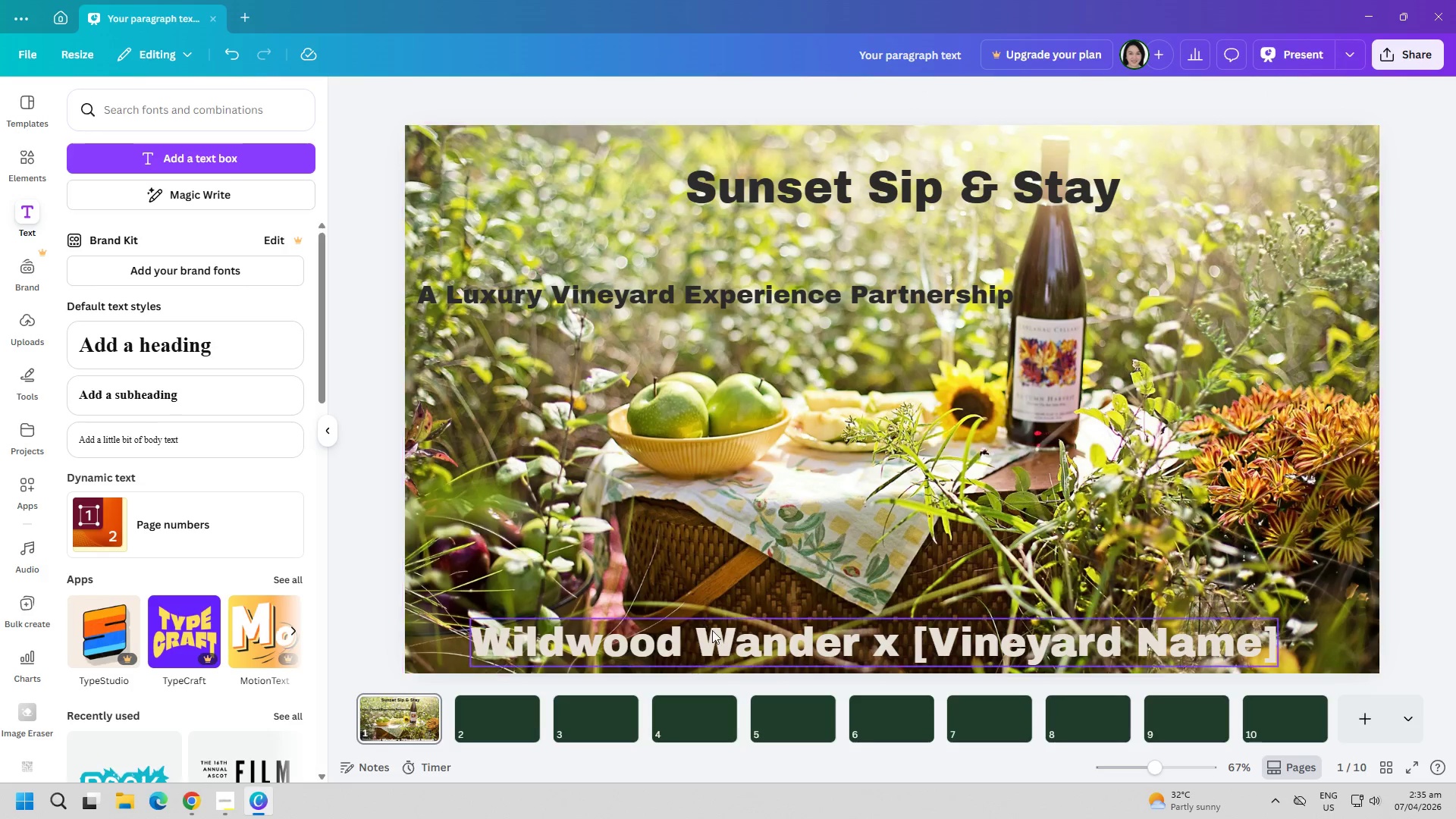 
left_click_drag(start_coordinate=[724, 639], to_coordinate=[733, 580])
 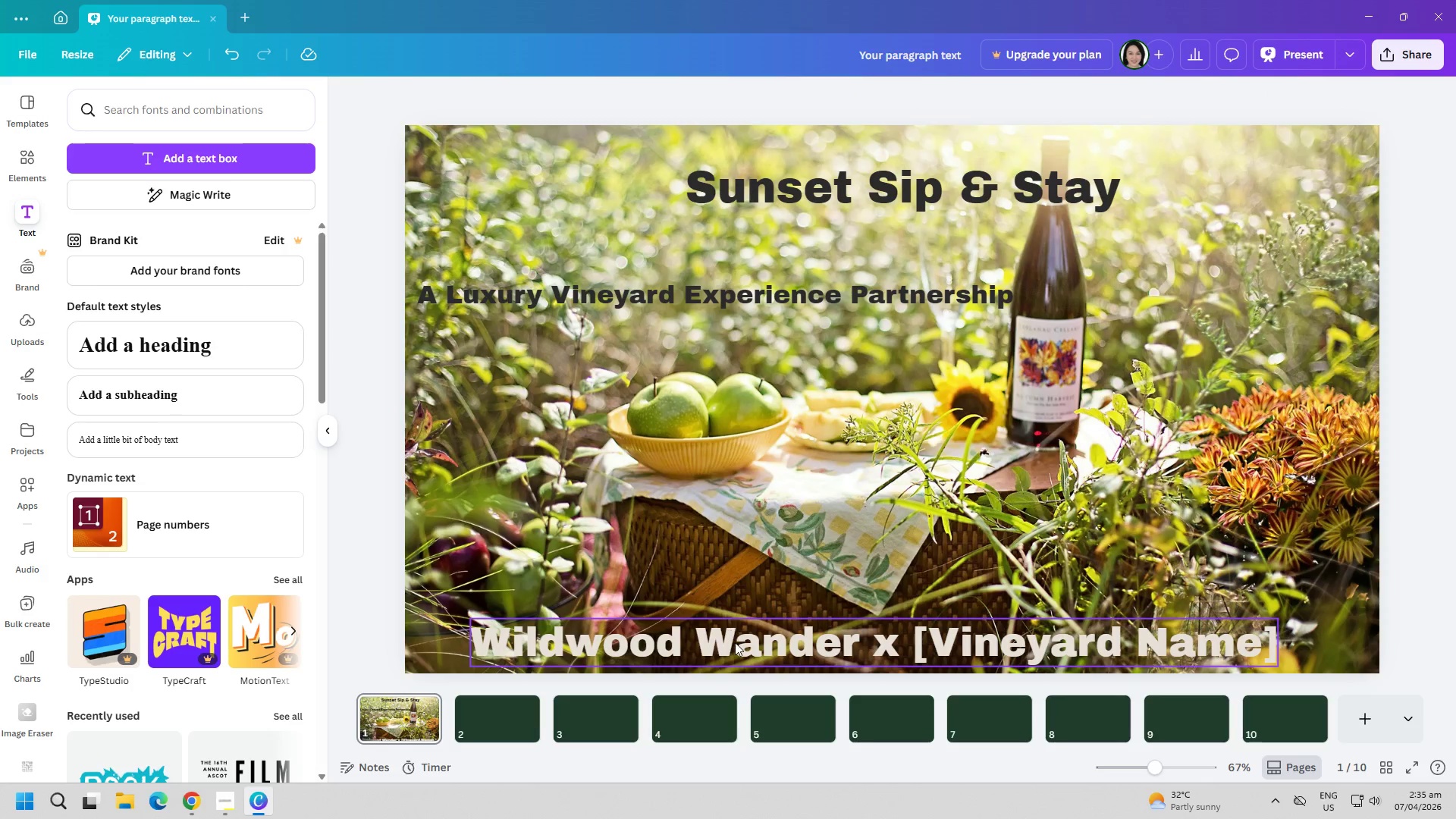 
left_click([735, 642])
 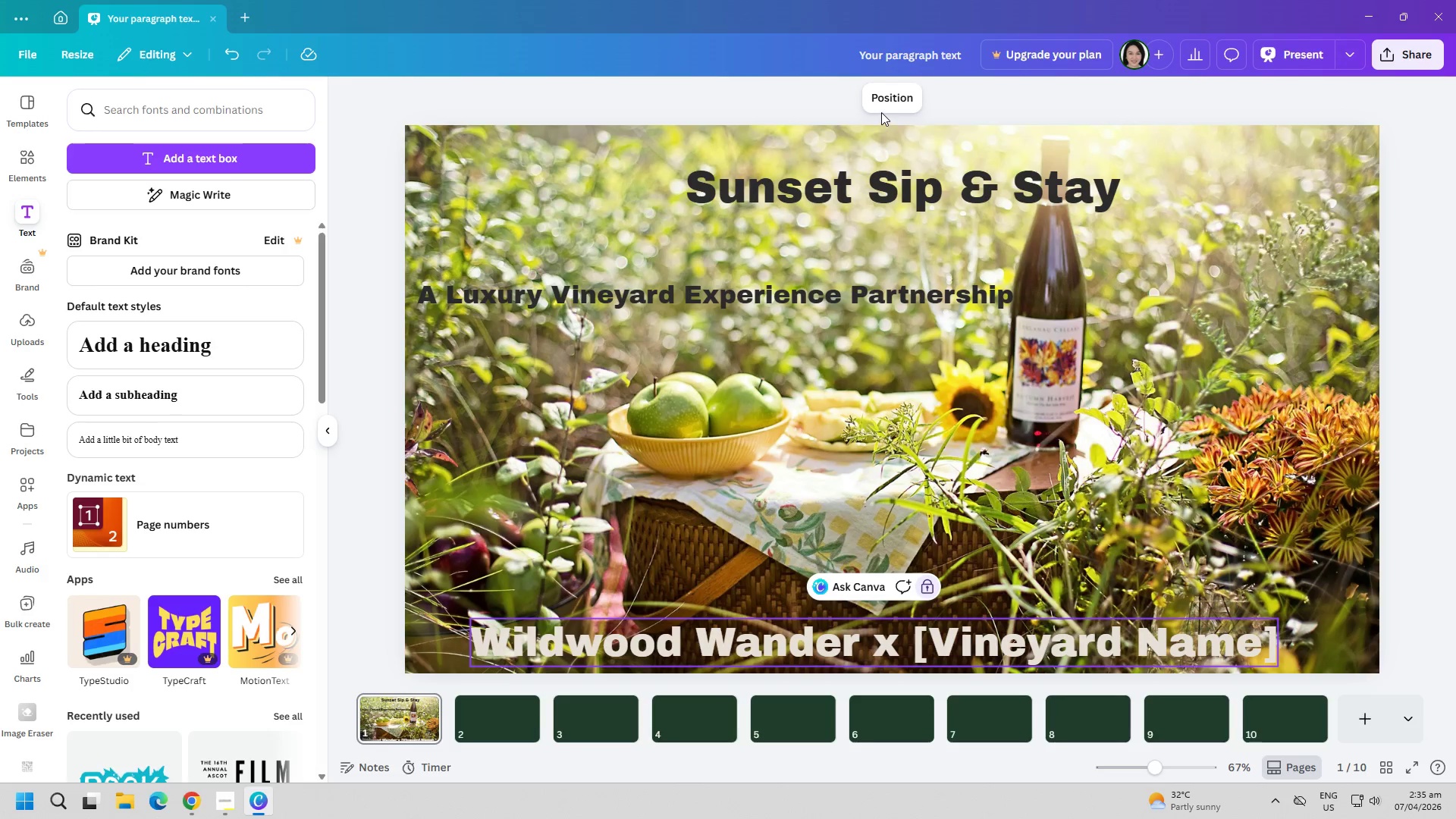 
double_click([890, 99])
 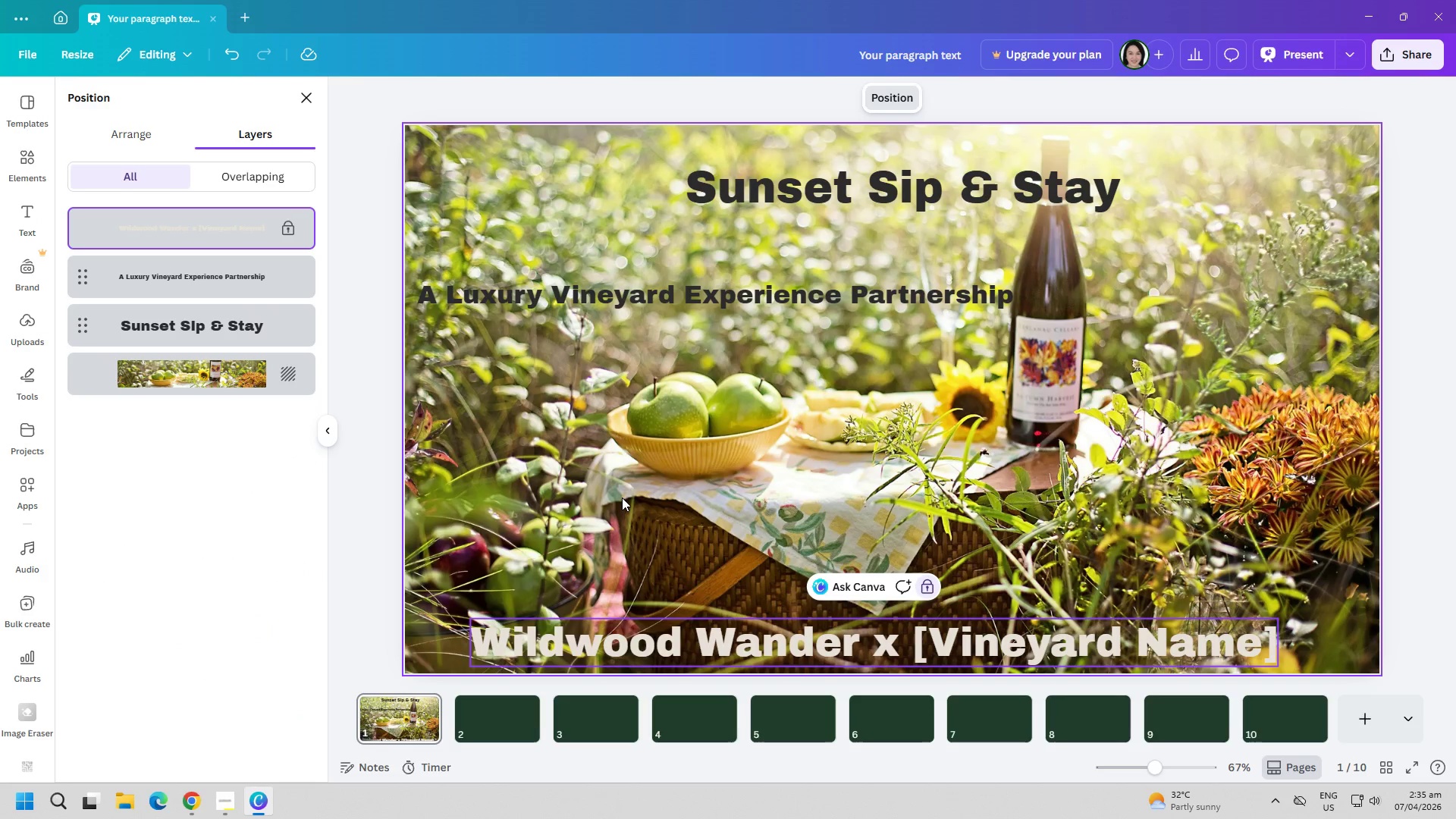 
key(Escape)
 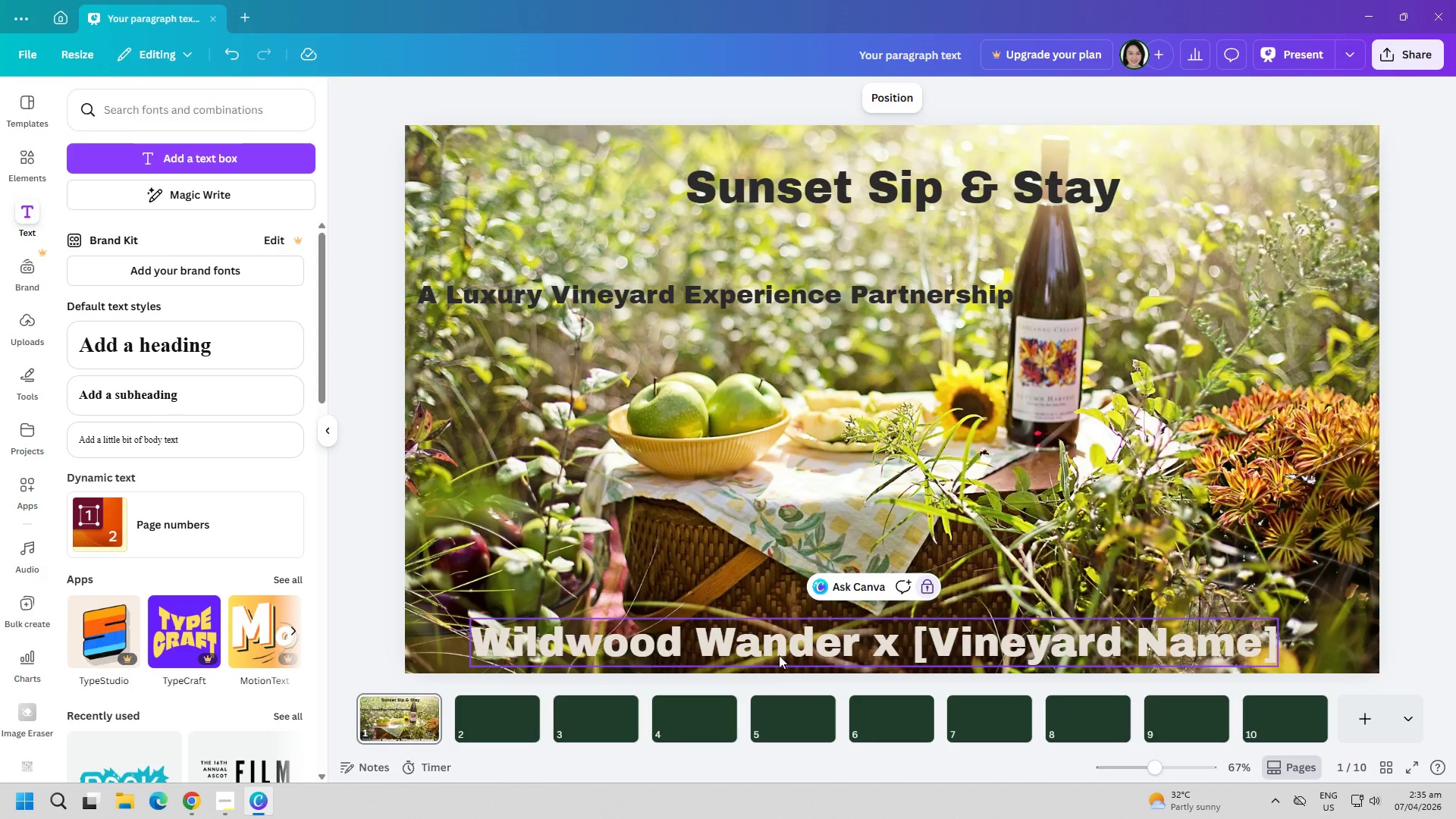 
left_click_drag(start_coordinate=[780, 651], to_coordinate=[764, 568])
 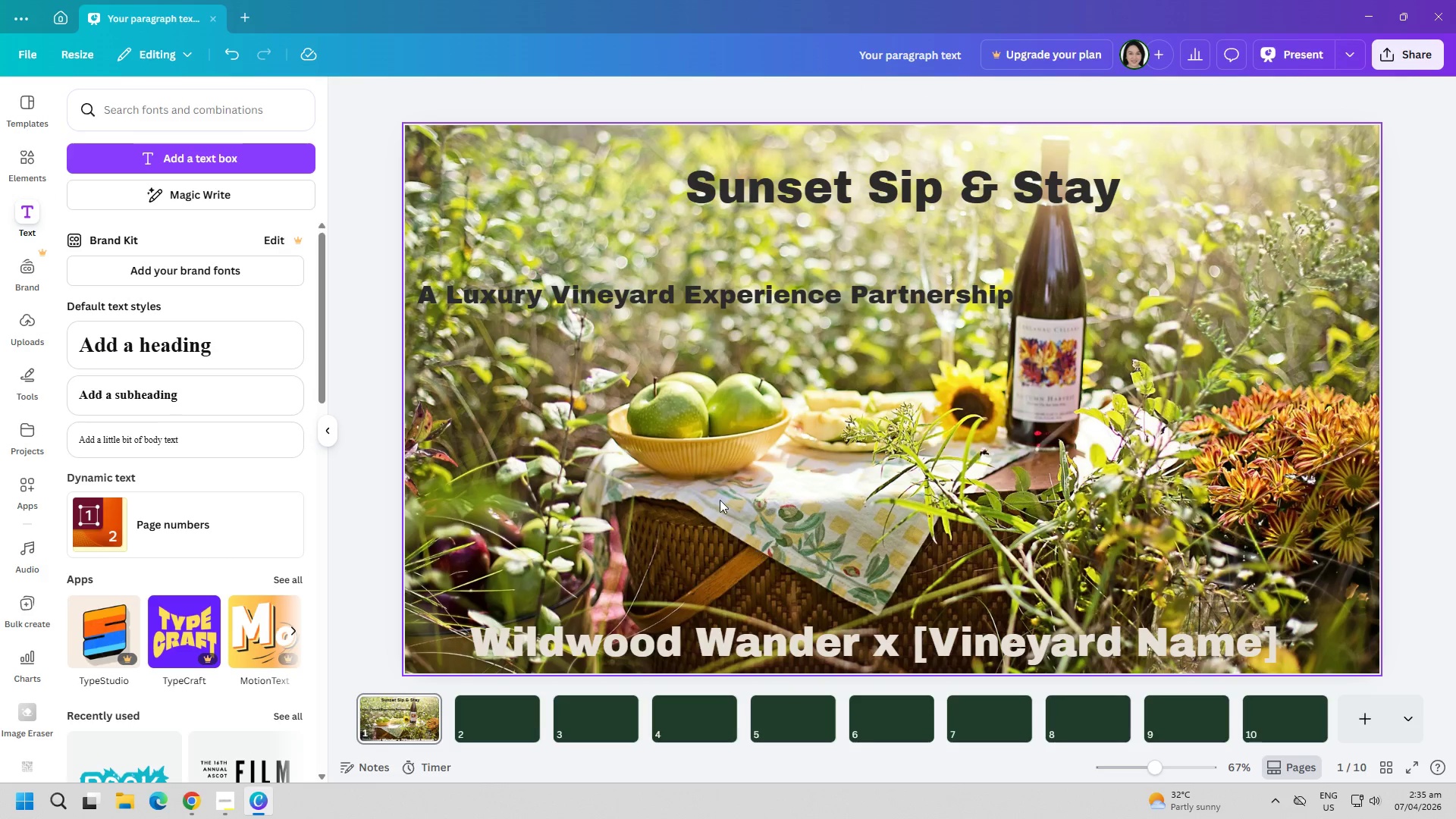 
double_click([720, 500])
 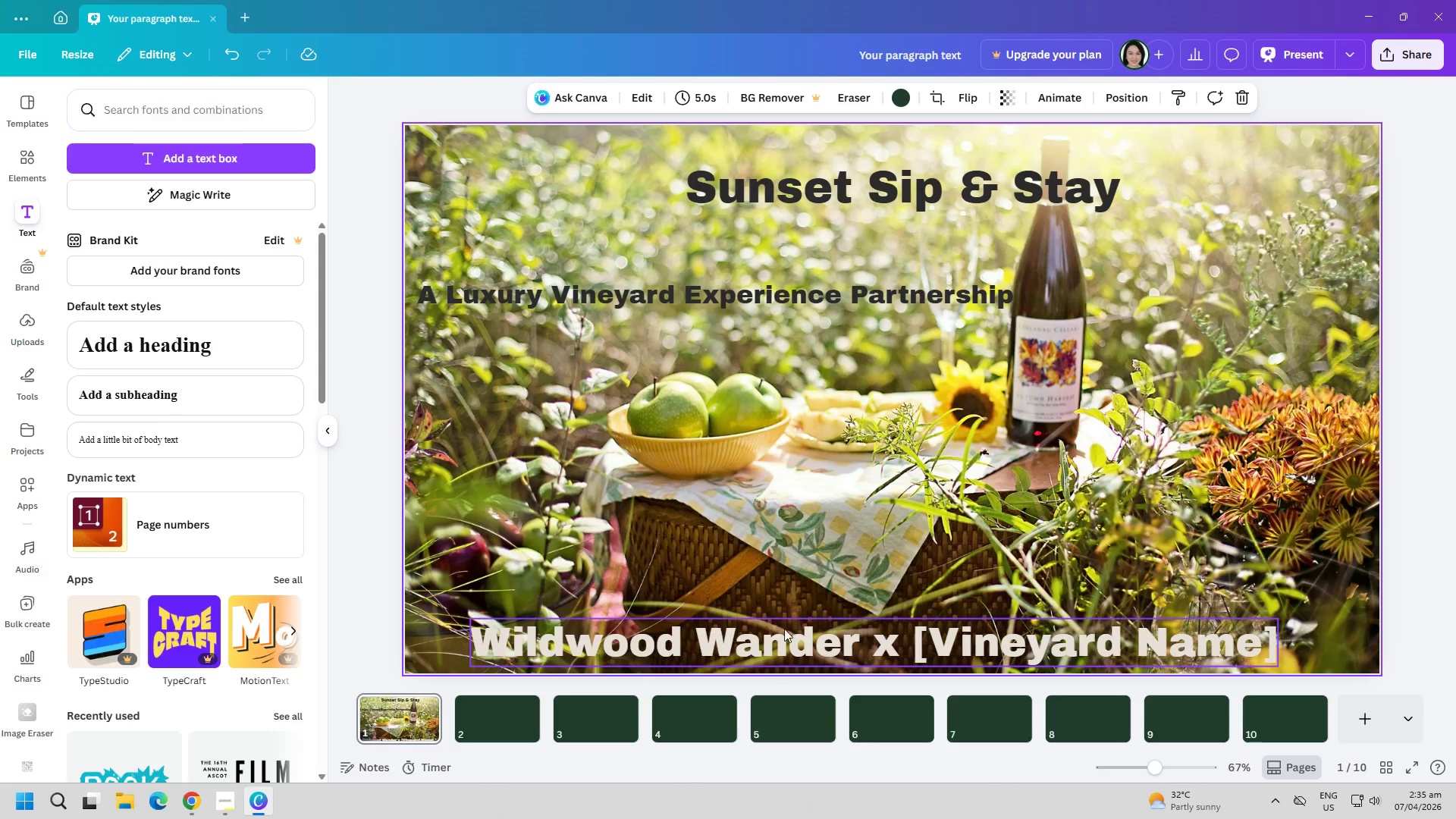 
left_click_drag(start_coordinate=[792, 644], to_coordinate=[774, 530])
 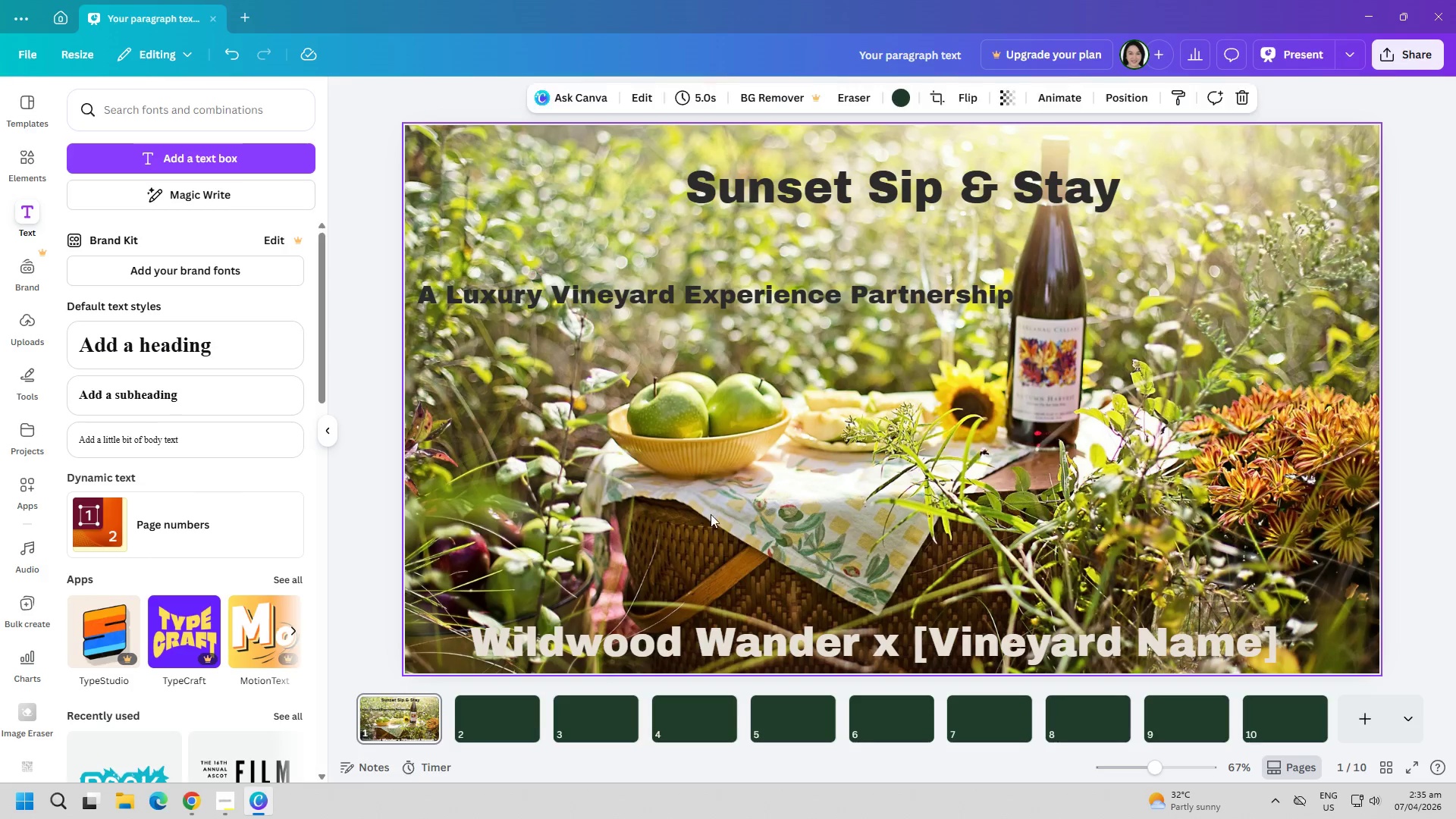 
double_click([739, 613])
 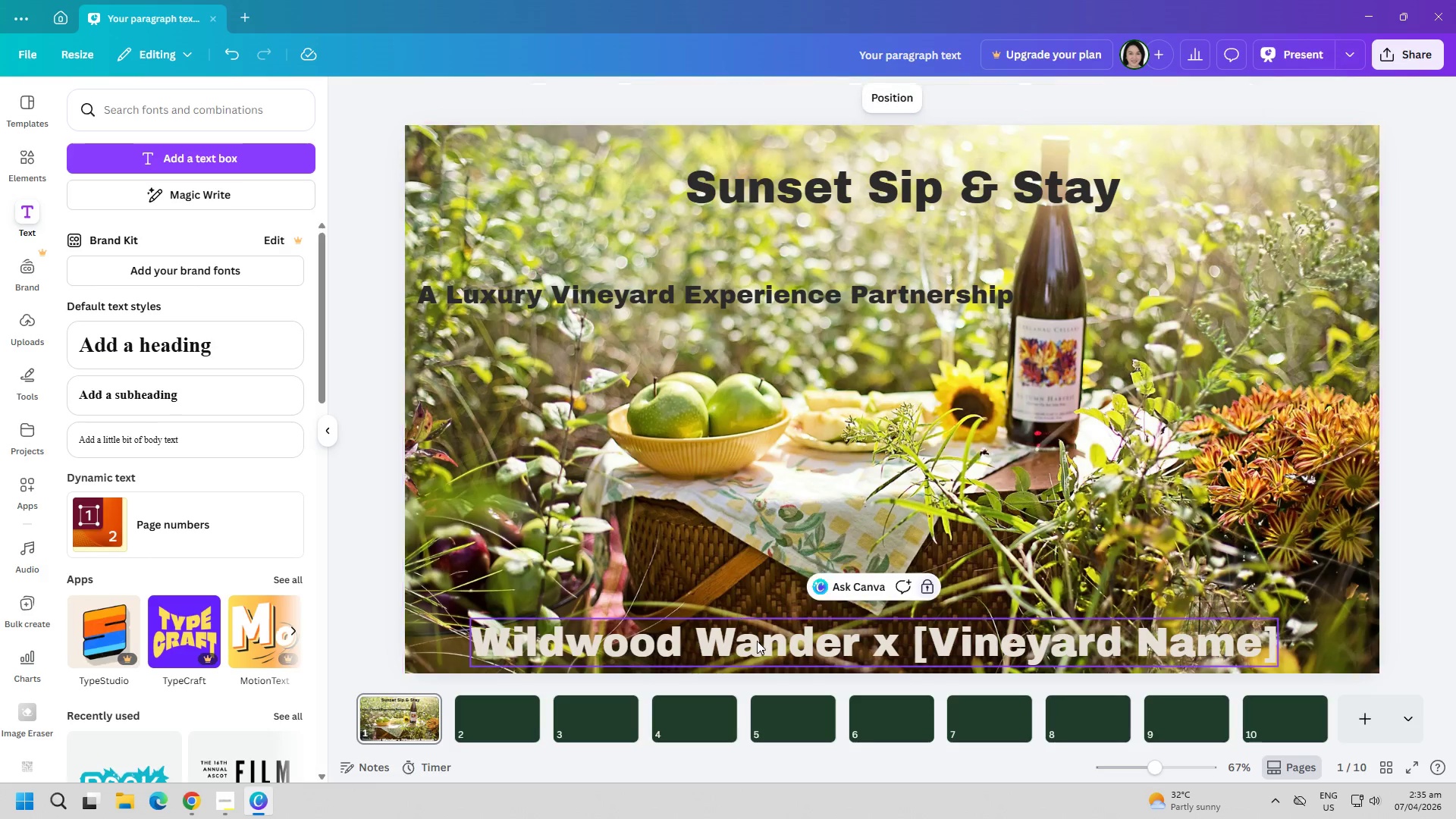 
left_click_drag(start_coordinate=[758, 641], to_coordinate=[735, 539])
 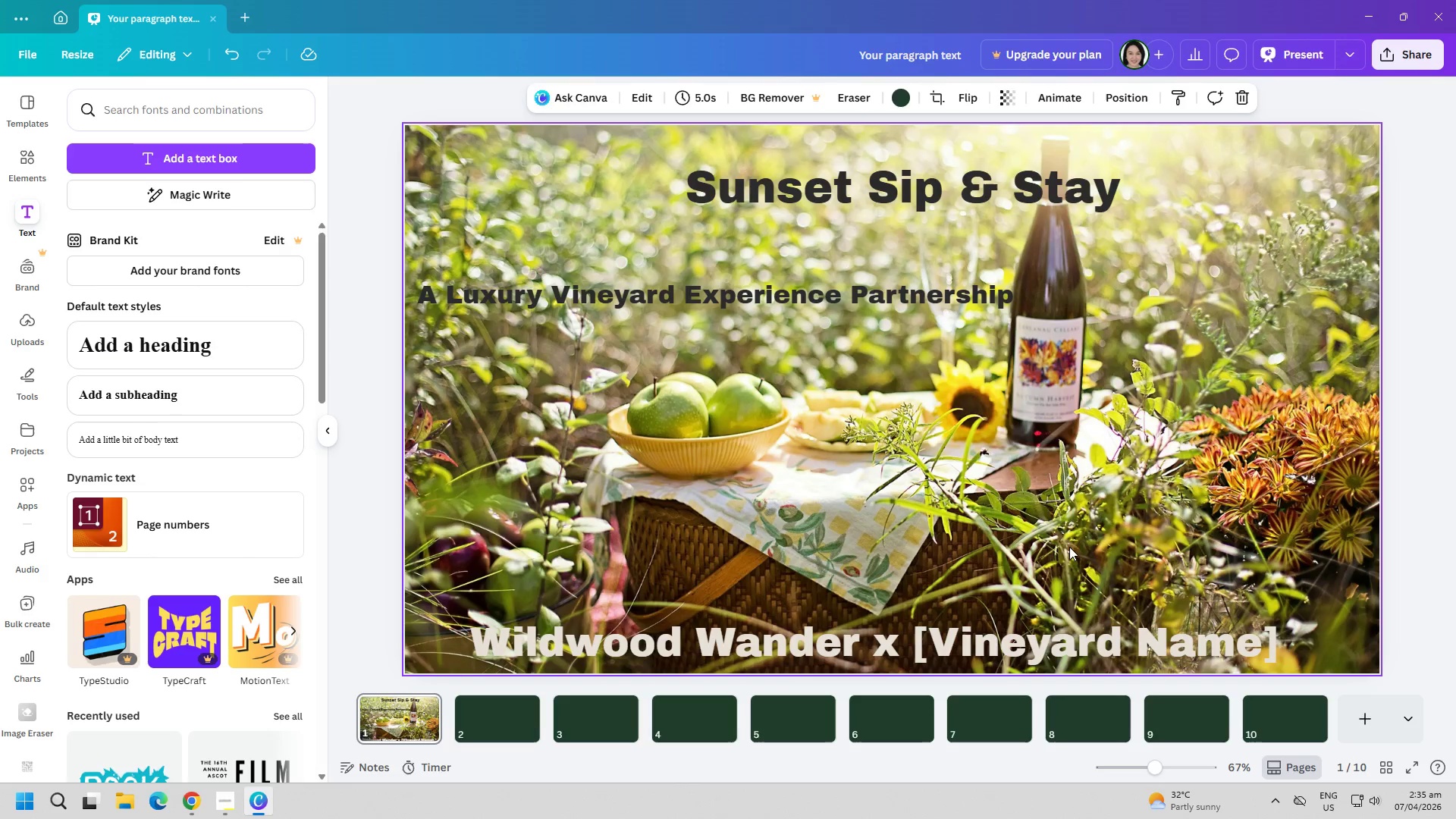 
double_click([1084, 613])
 